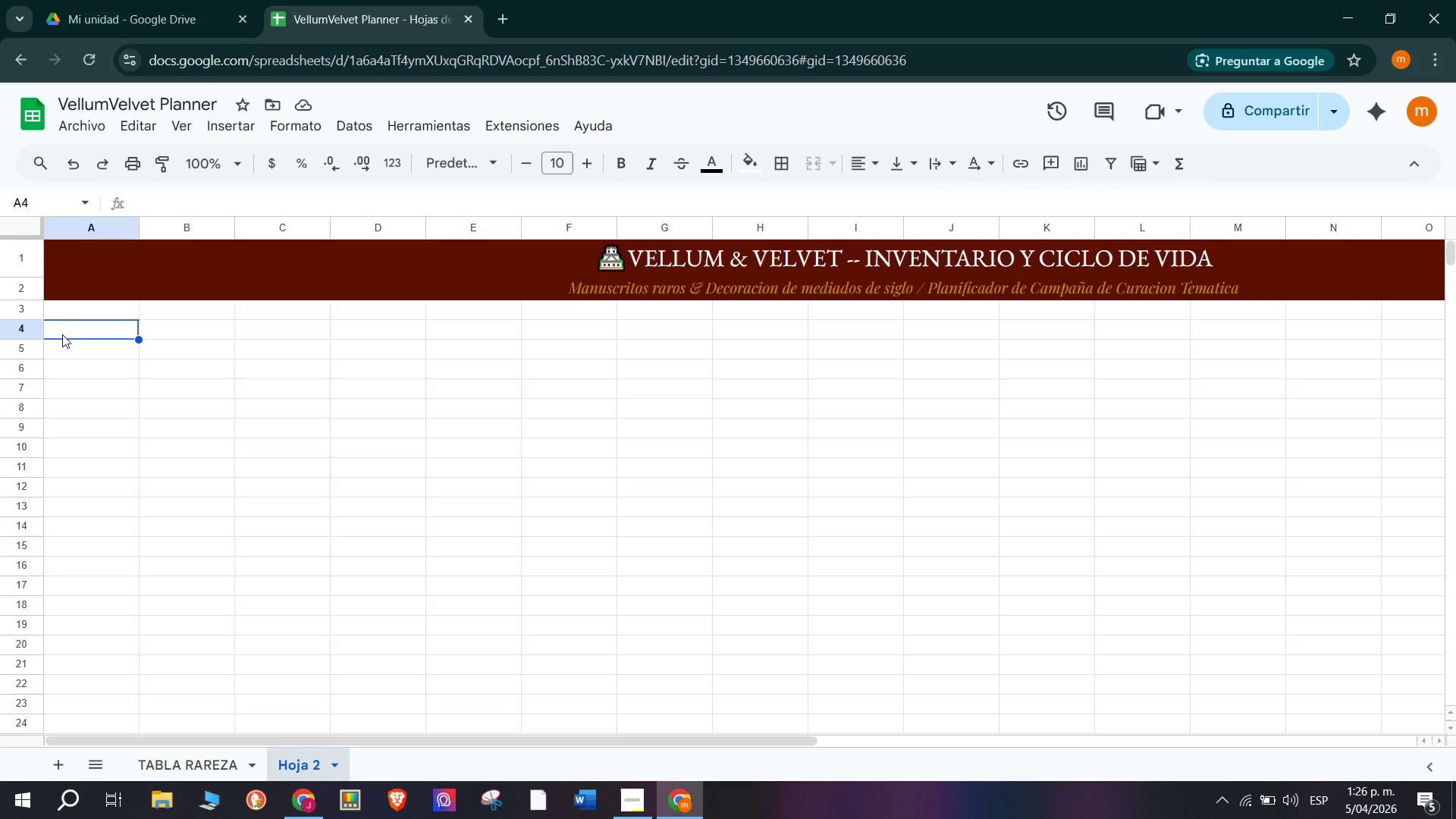 
type(ID)
 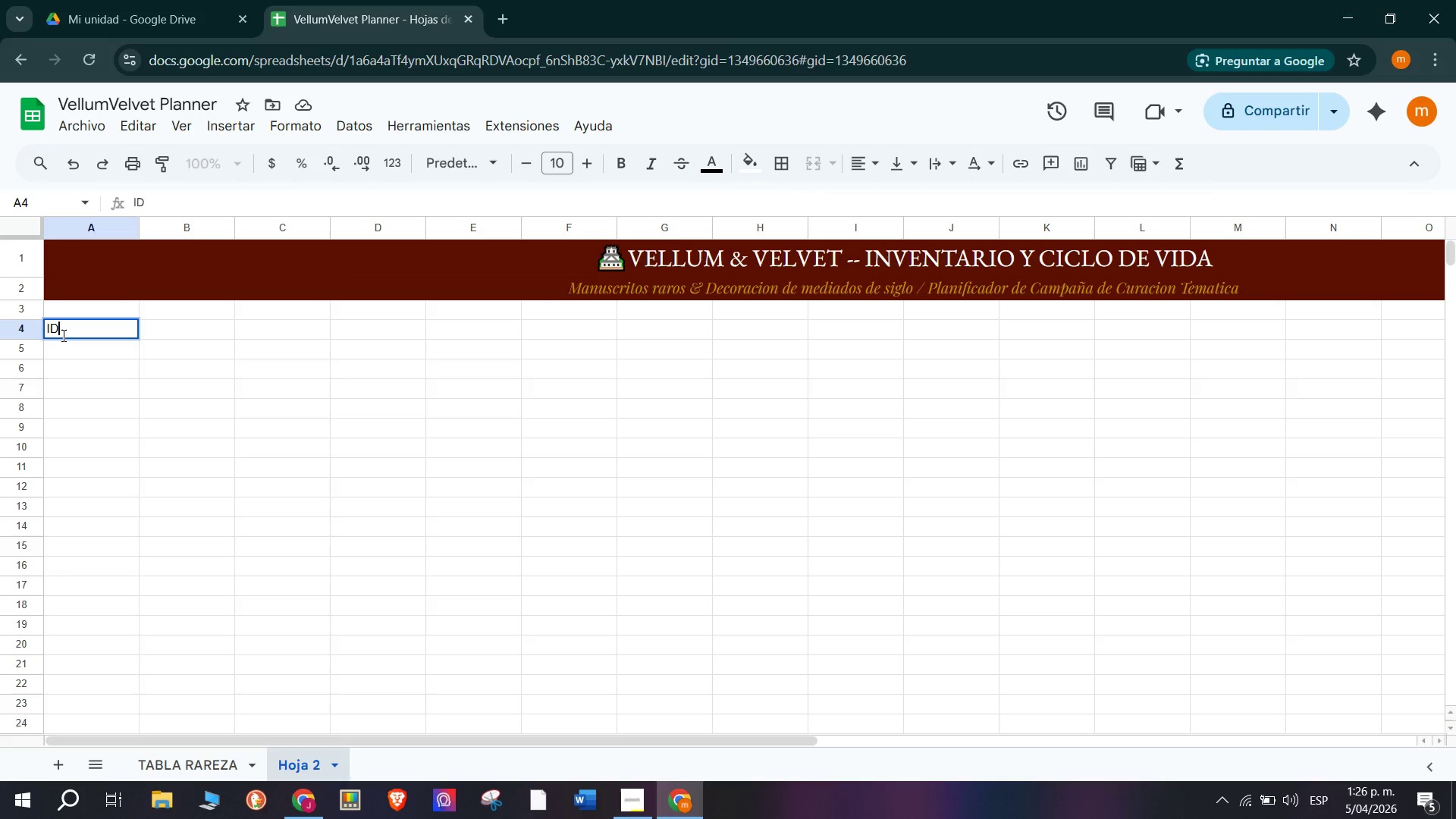 
wait(36.03)
 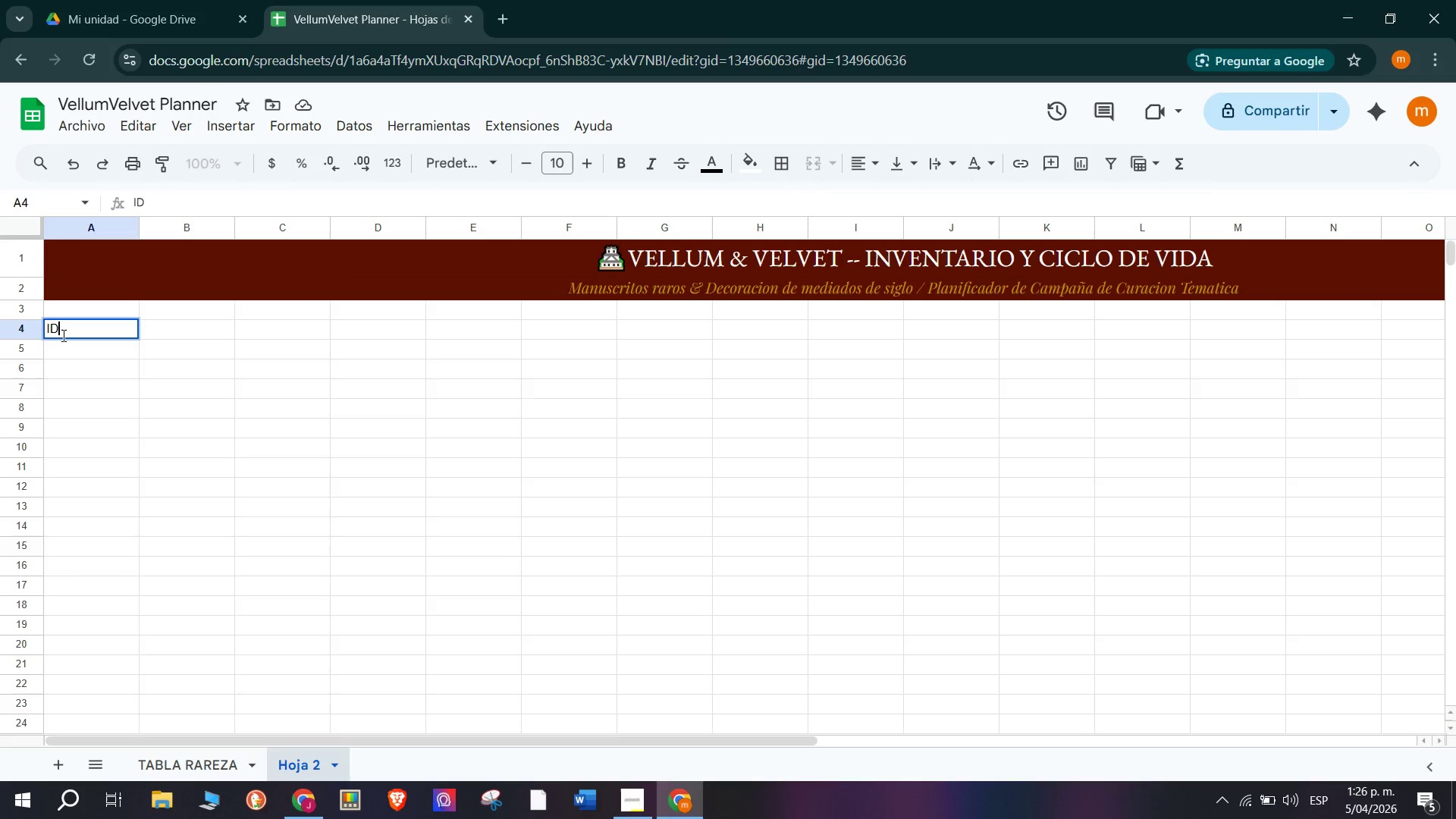 
type(  )
key(Backspace)
type(Articculo)
 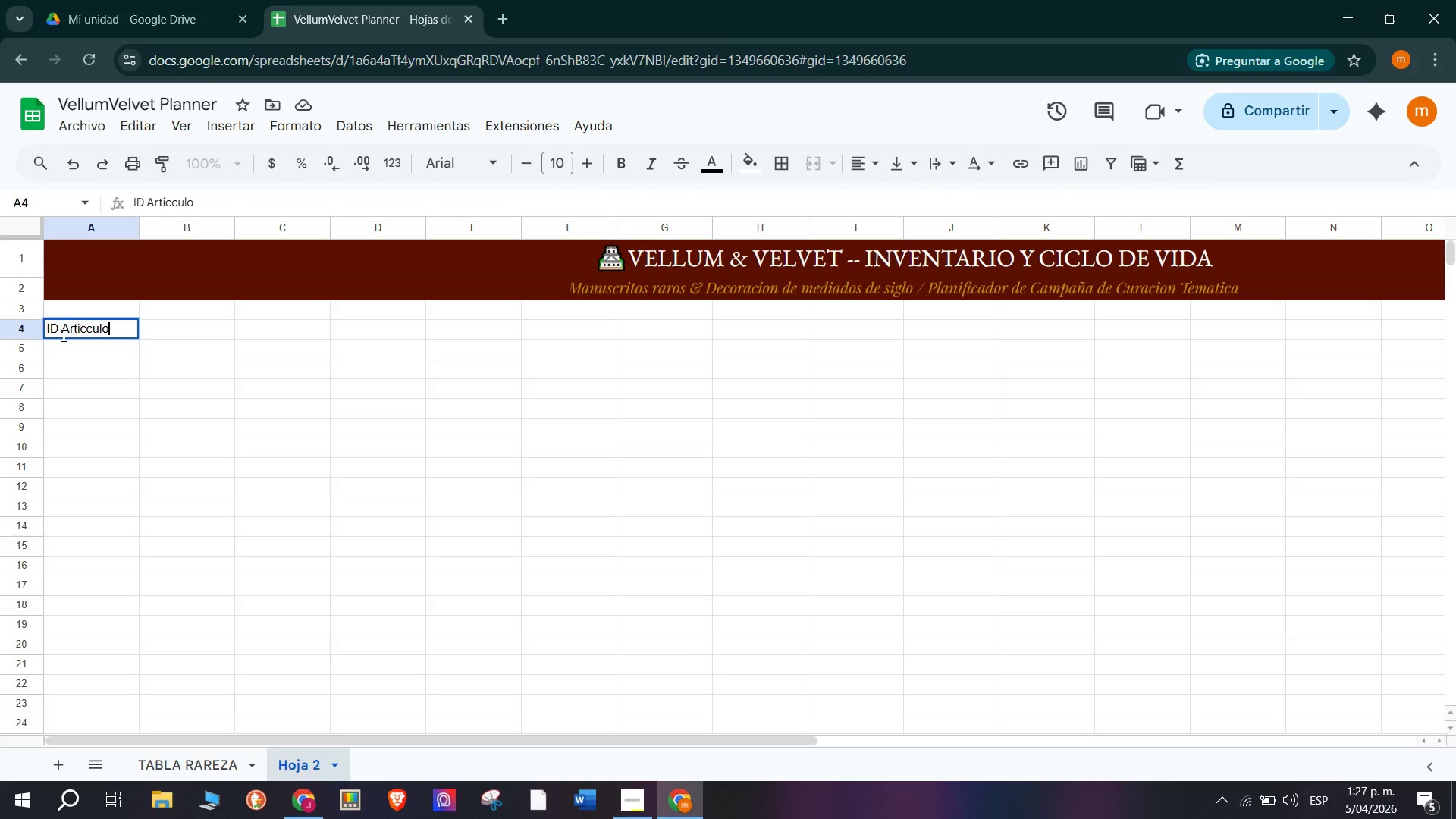 
wait(12.66)
 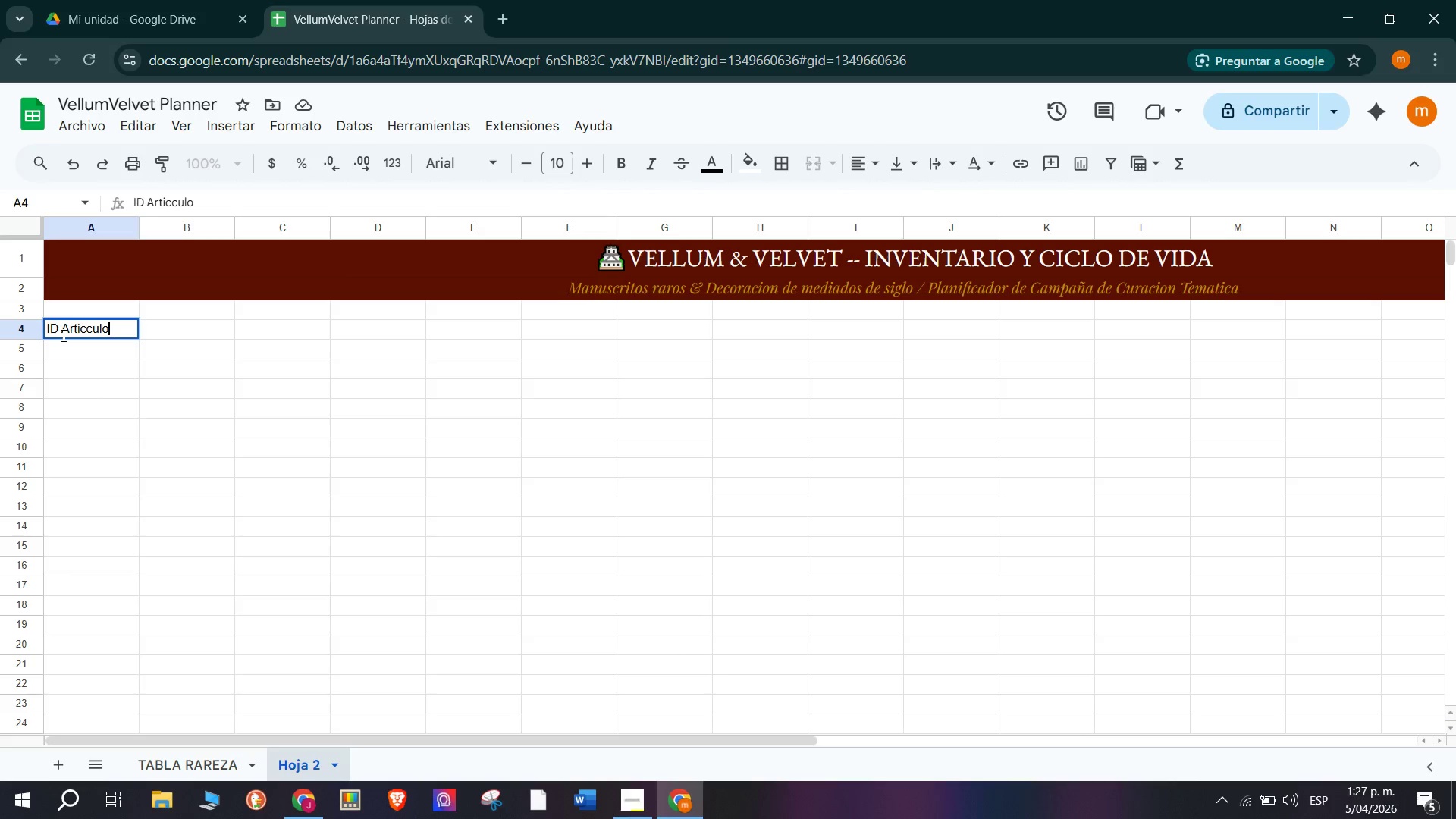 
left_click([86, 323])
 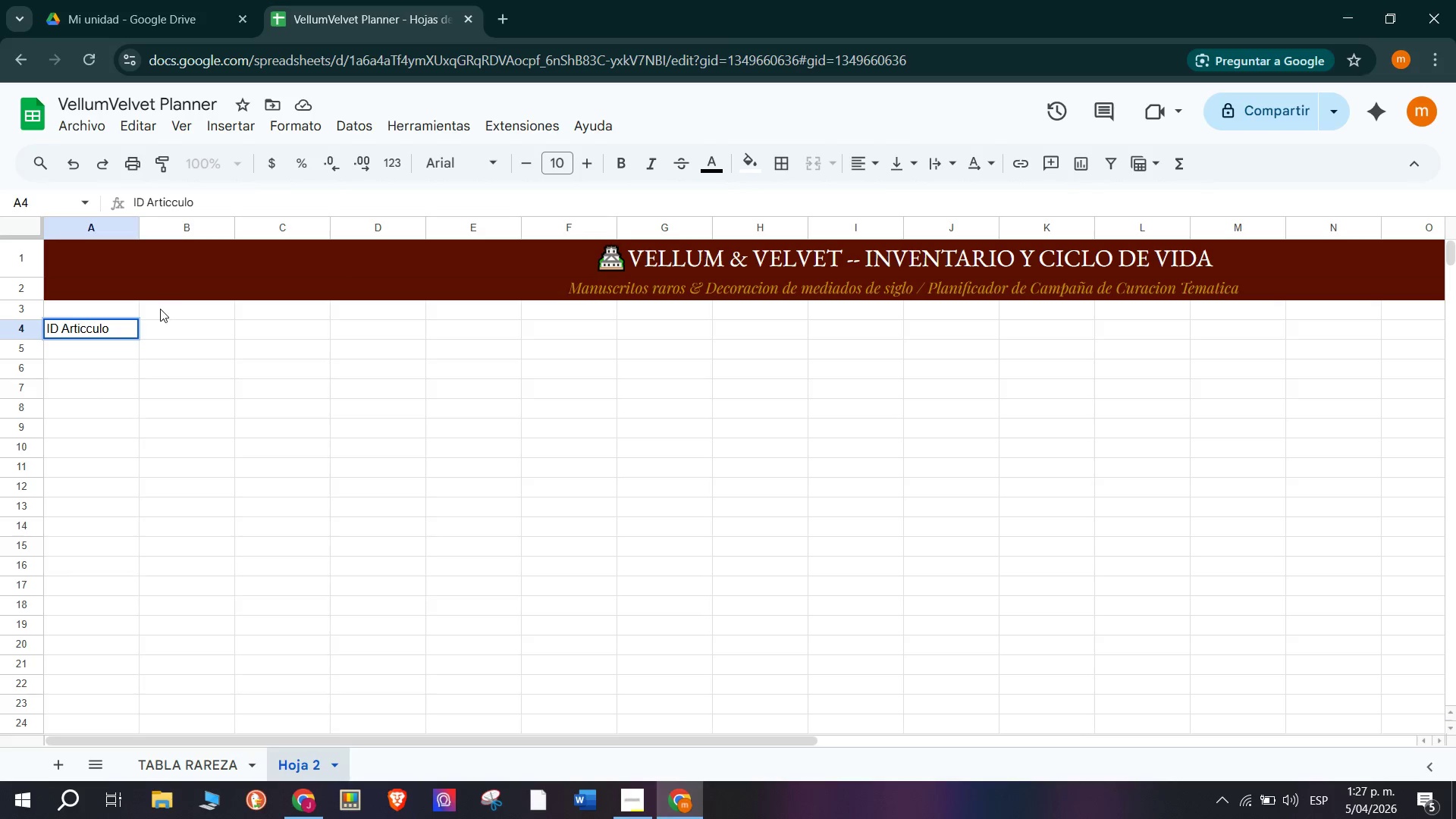 
key(Backspace)
 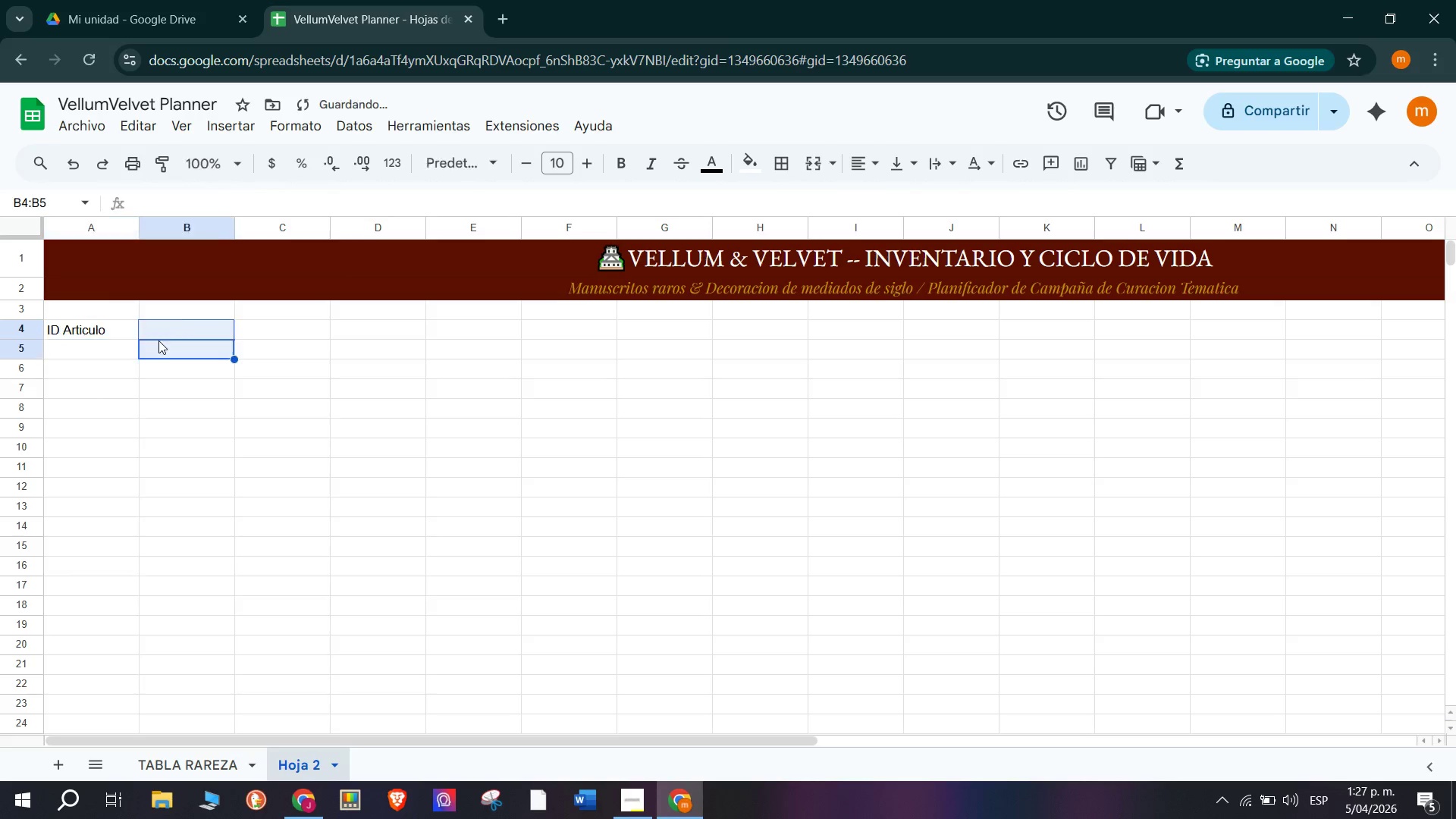 
double_click([166, 326])
 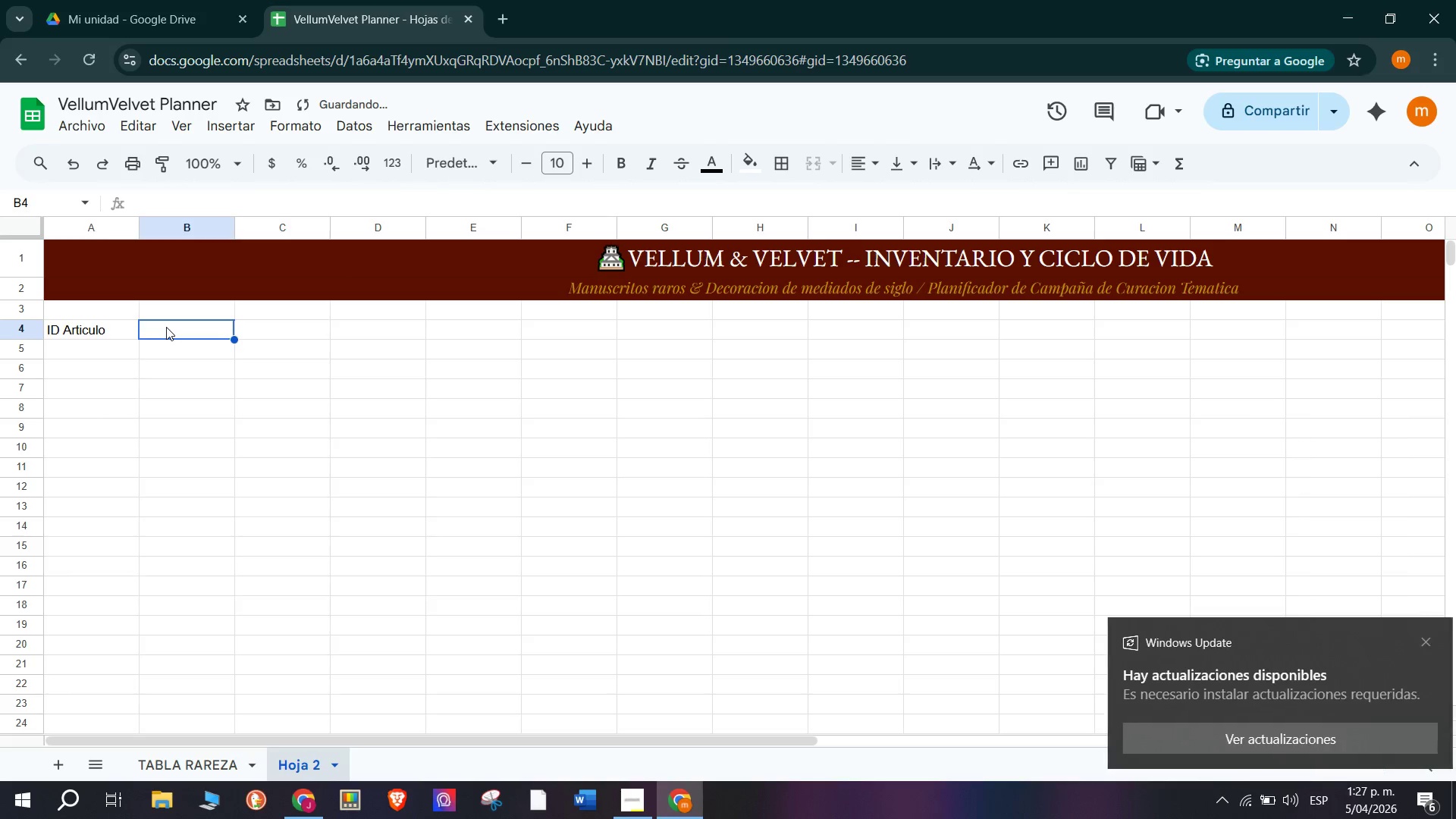 
double_click([166, 327])
 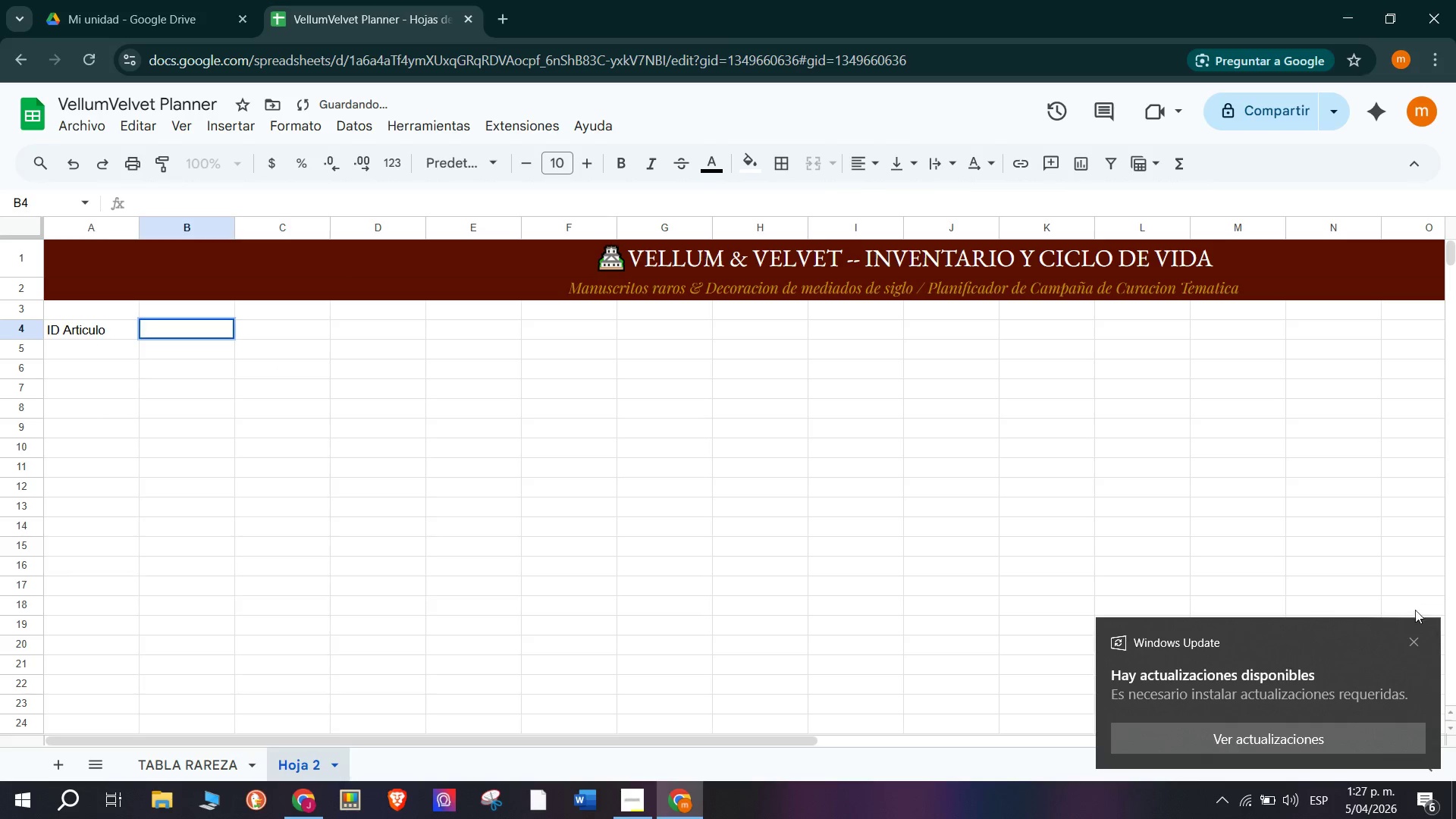 
left_click([1417, 642])
 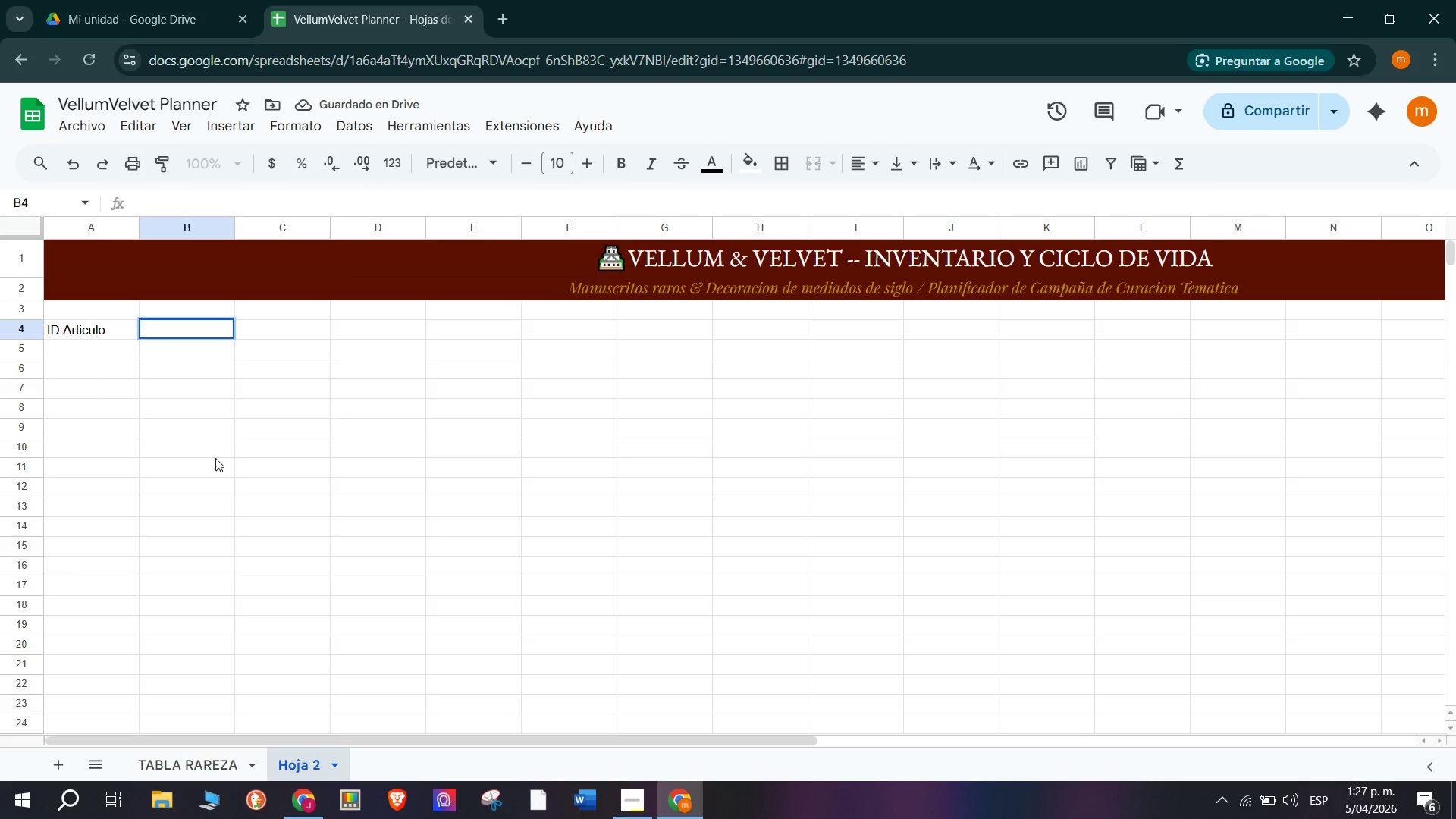 
left_click([215, 332])
 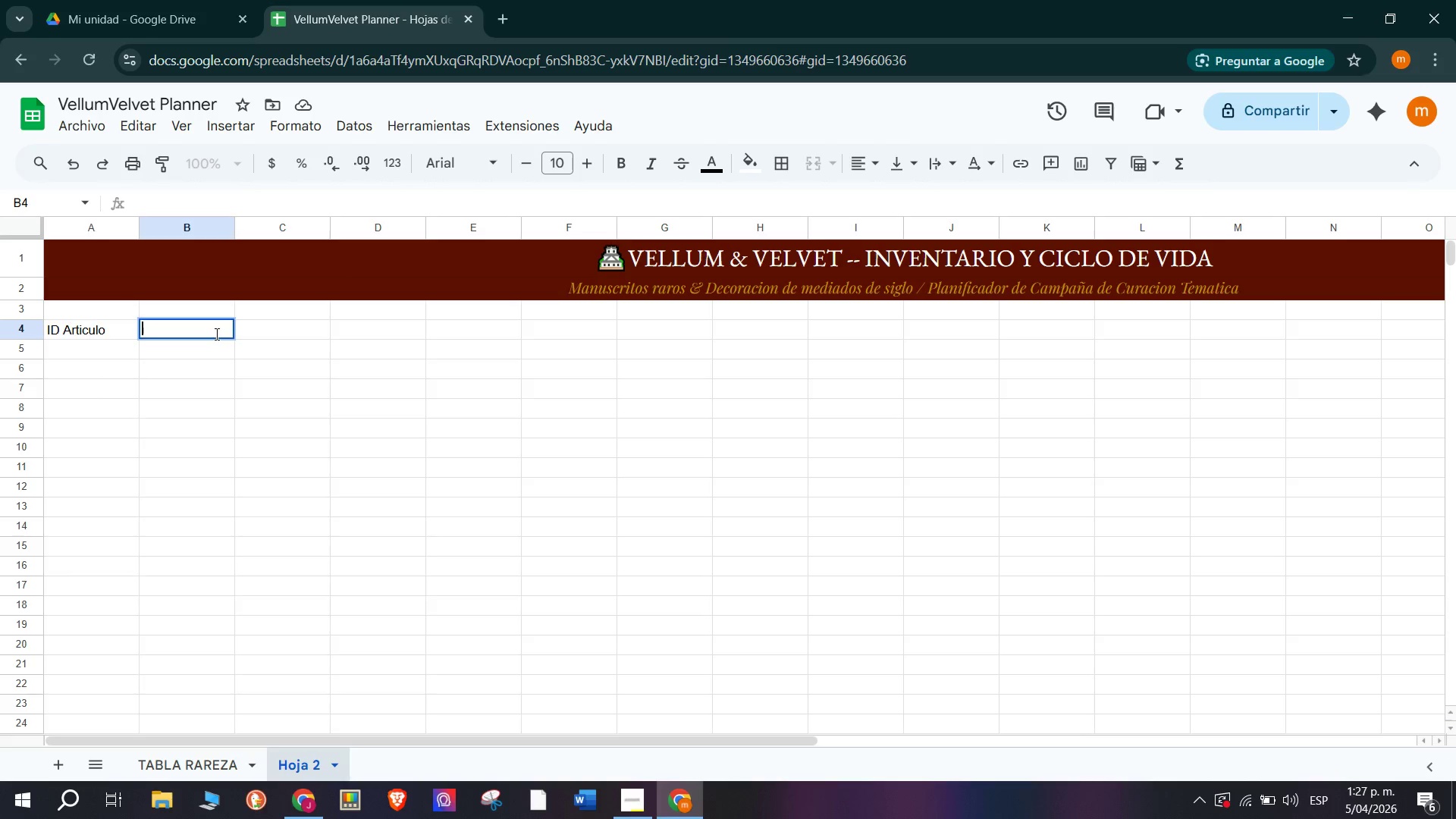 
wait(7.16)
 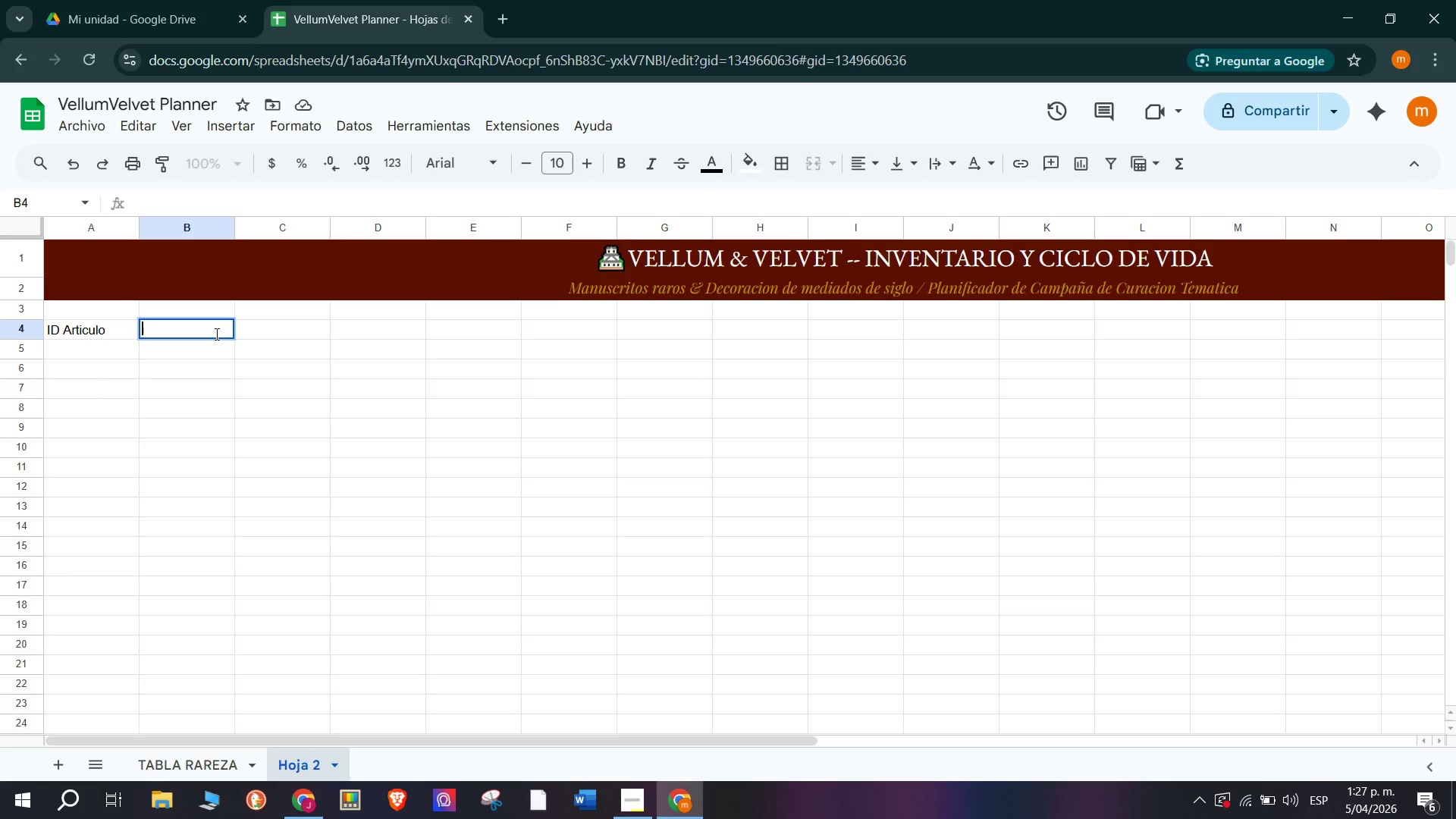 
type(Nombre del Articuklo)
key(Tab)
 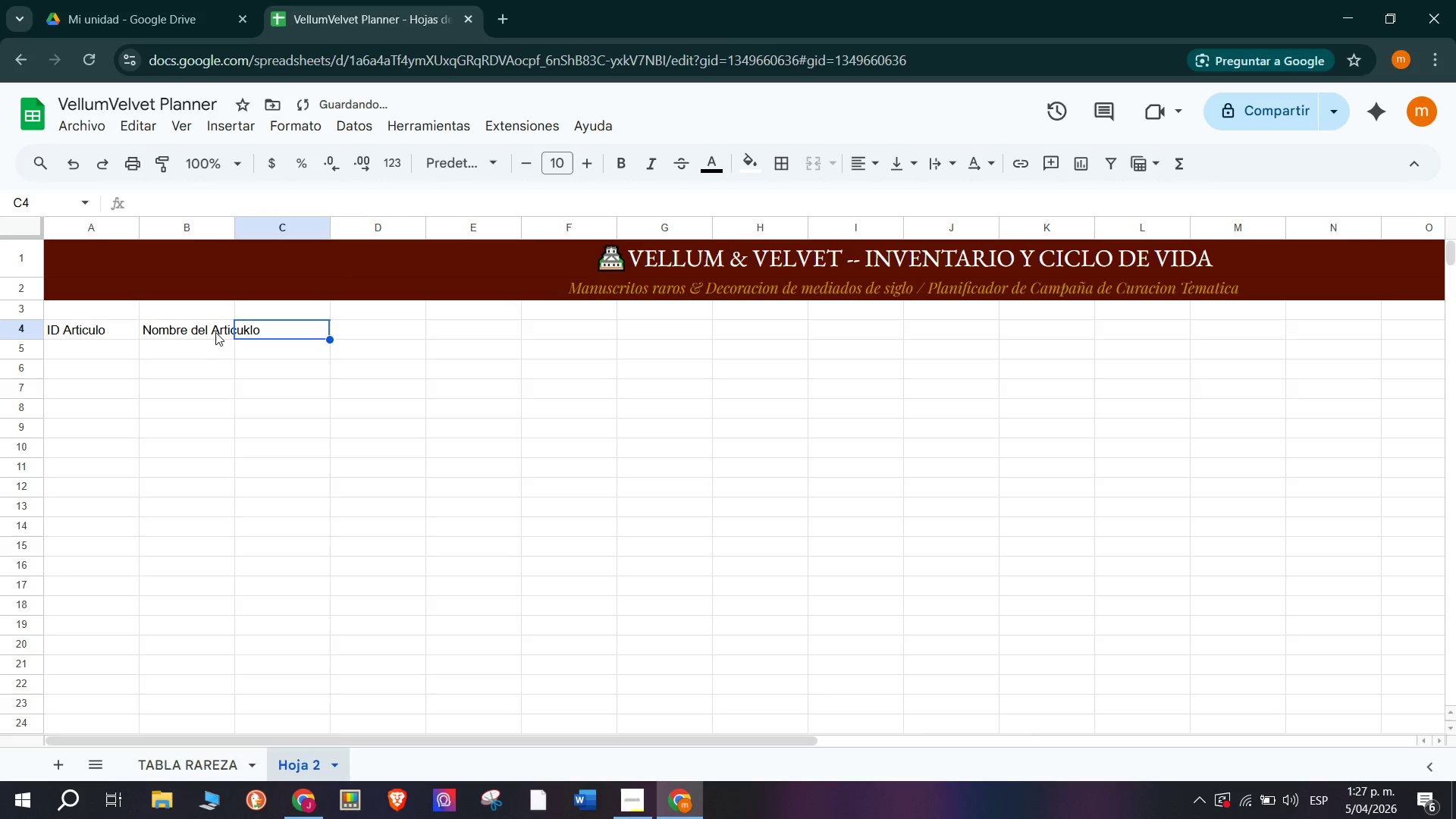 
double_click([215, 331])
 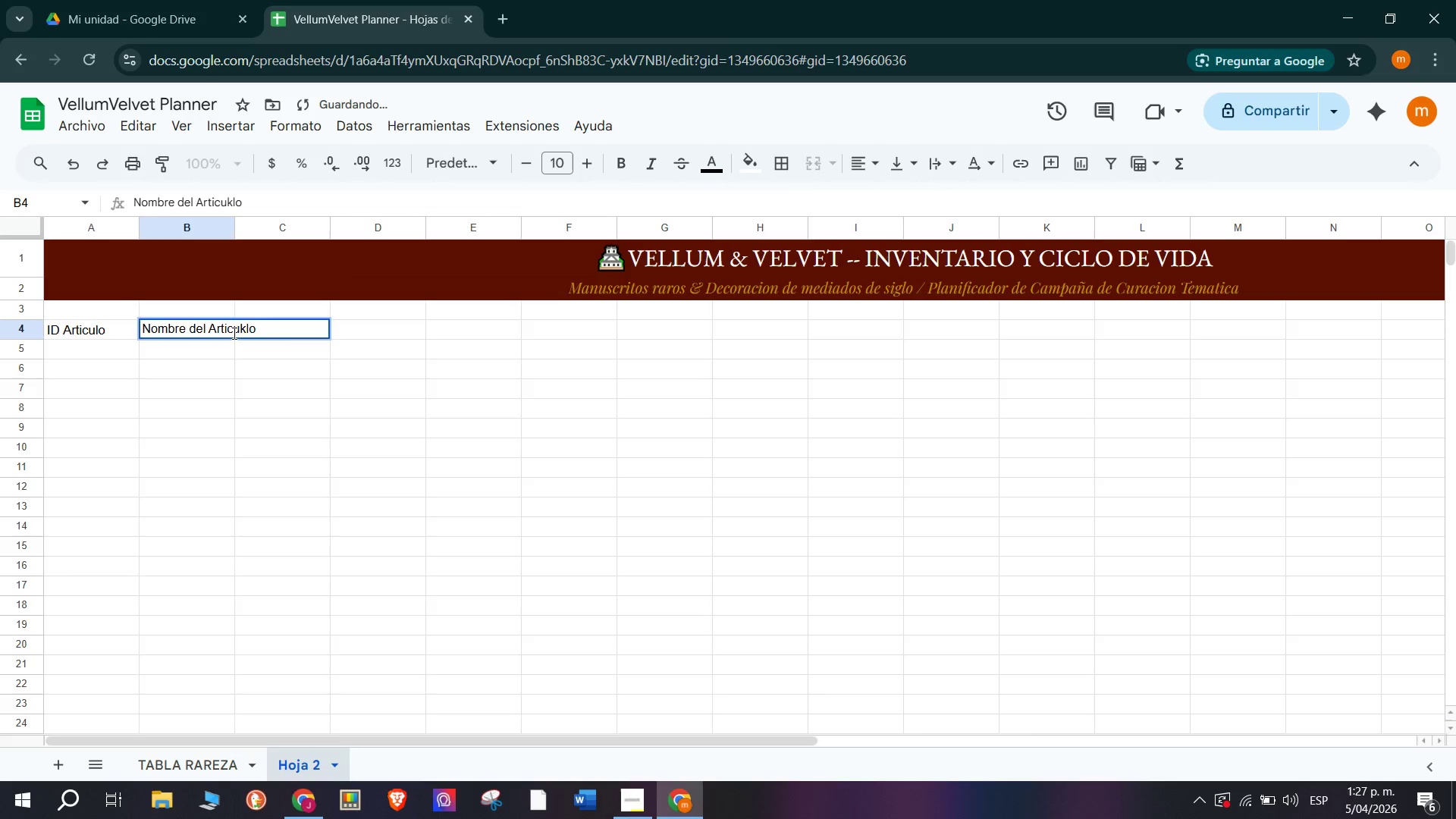 
left_click([243, 333])
 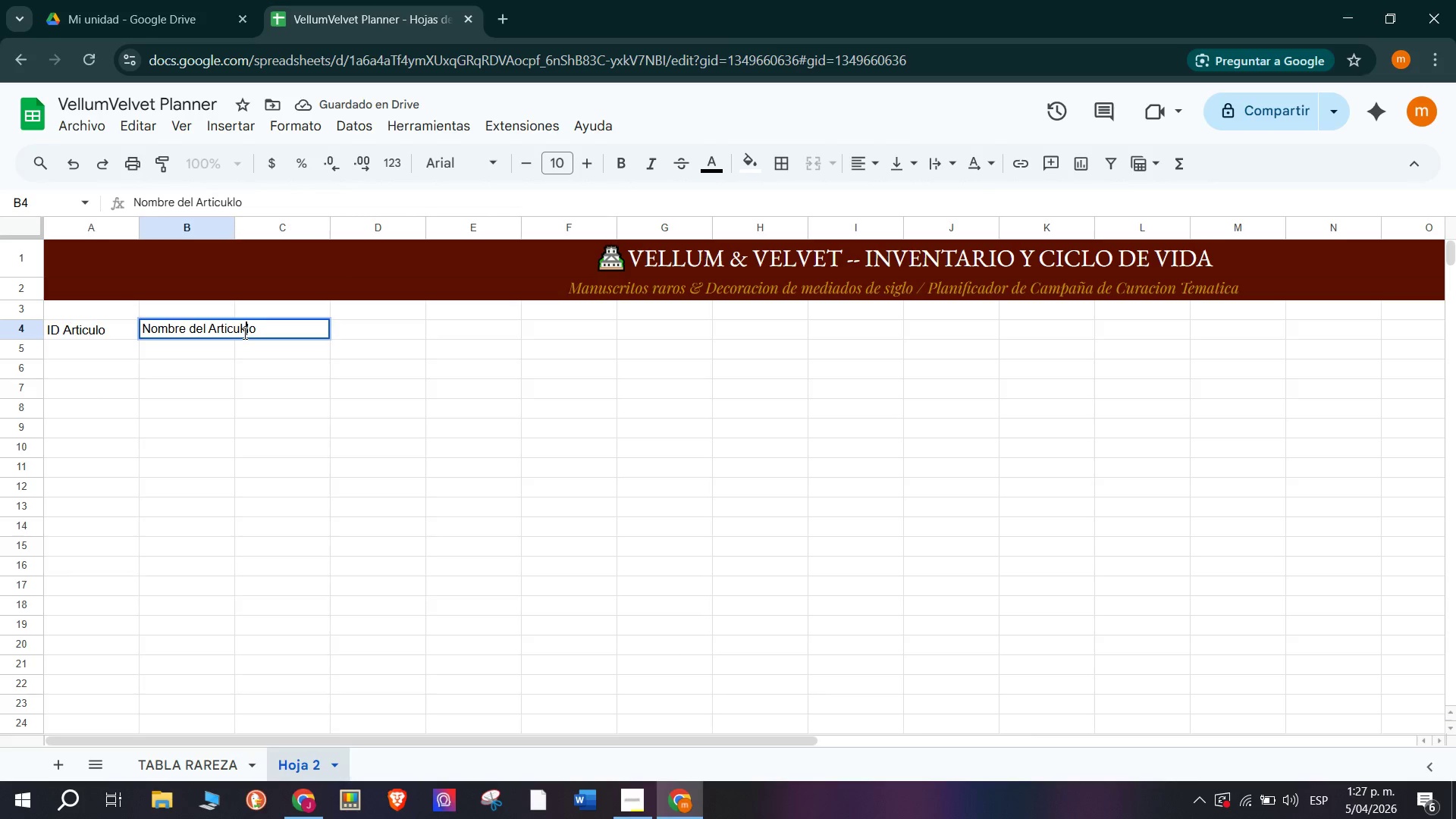 
key(Backspace)
 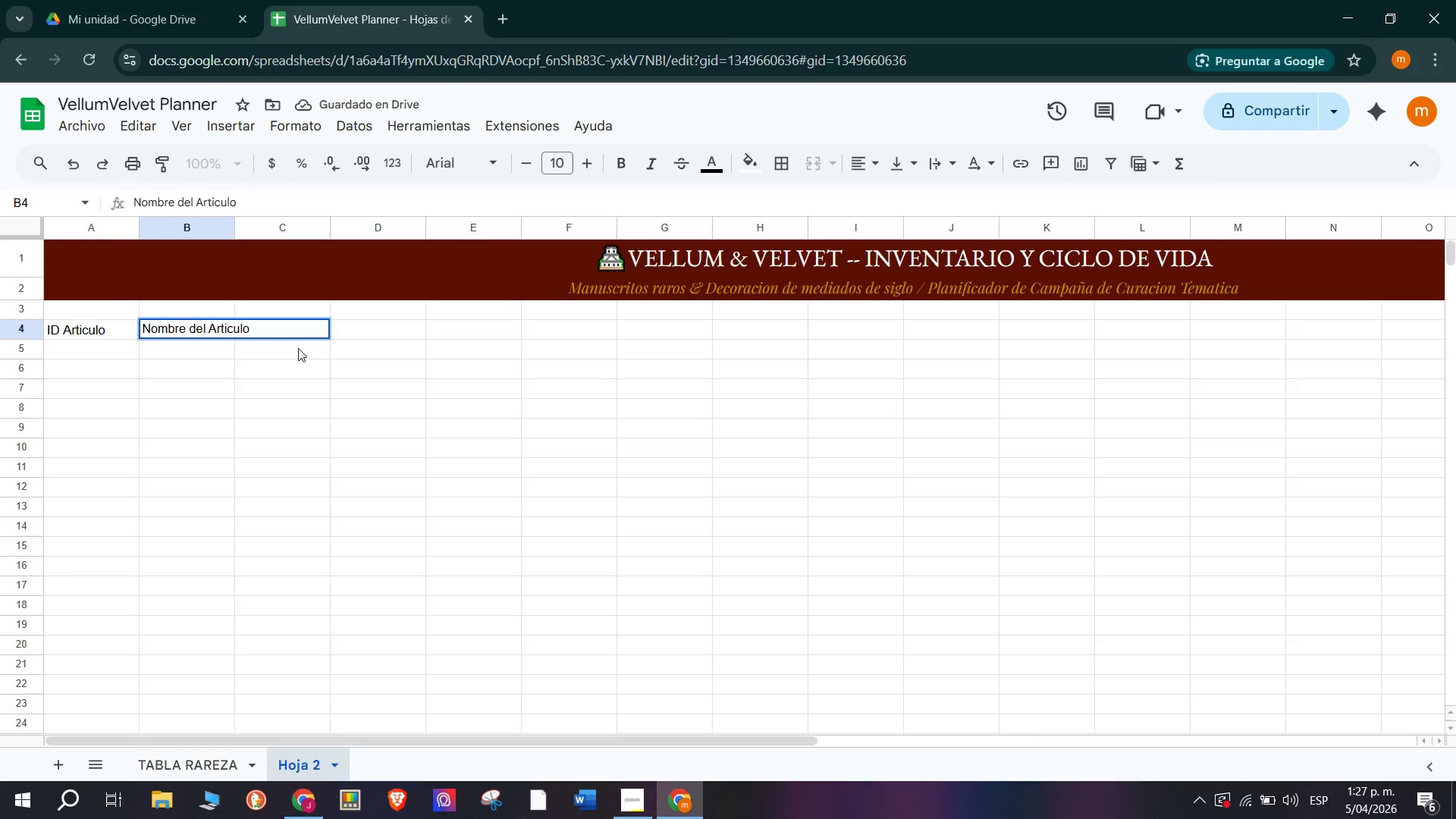 
left_click([311, 367])
 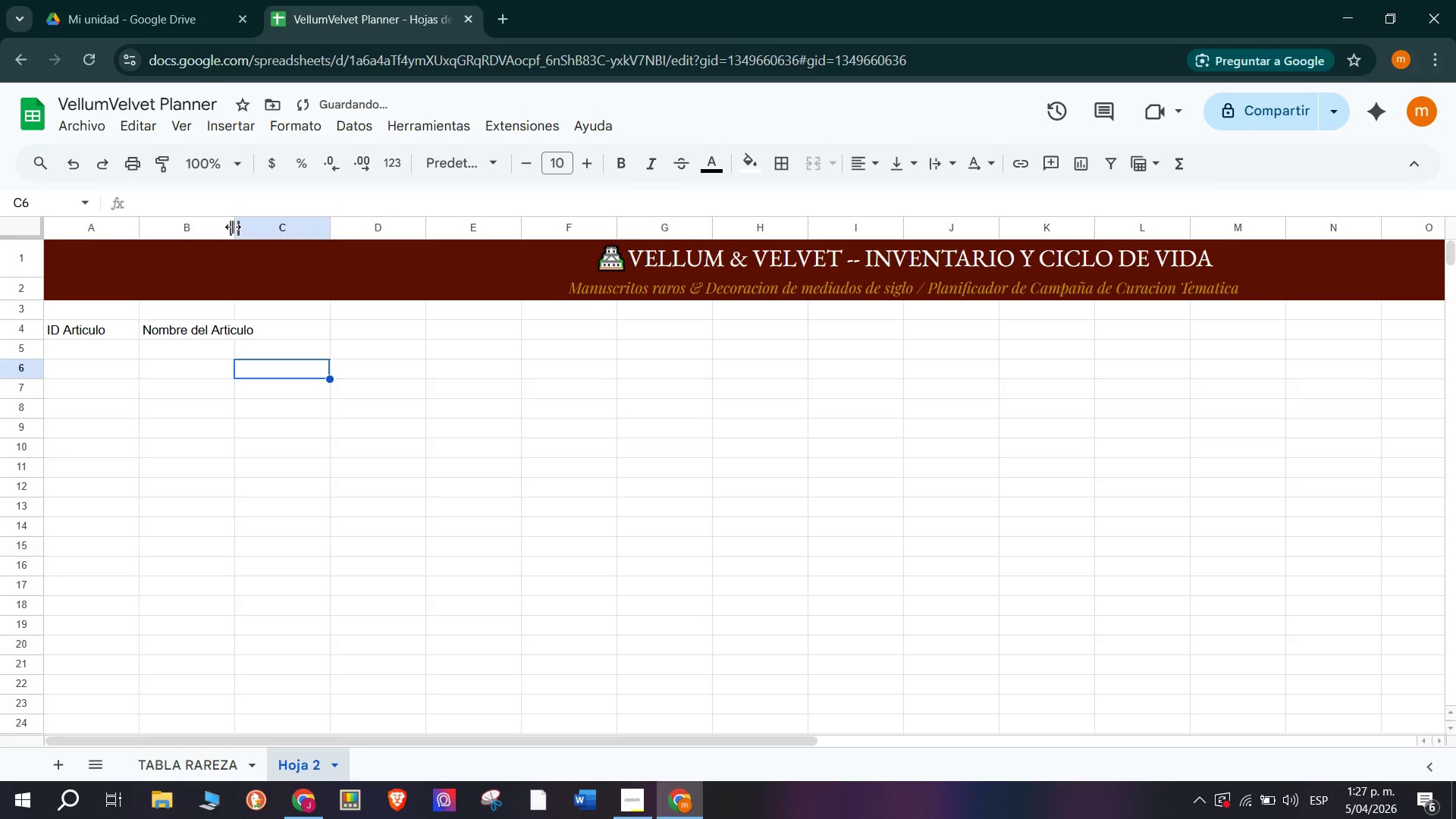 
left_click_drag(start_coordinate=[233, 227], to_coordinate=[259, 231])
 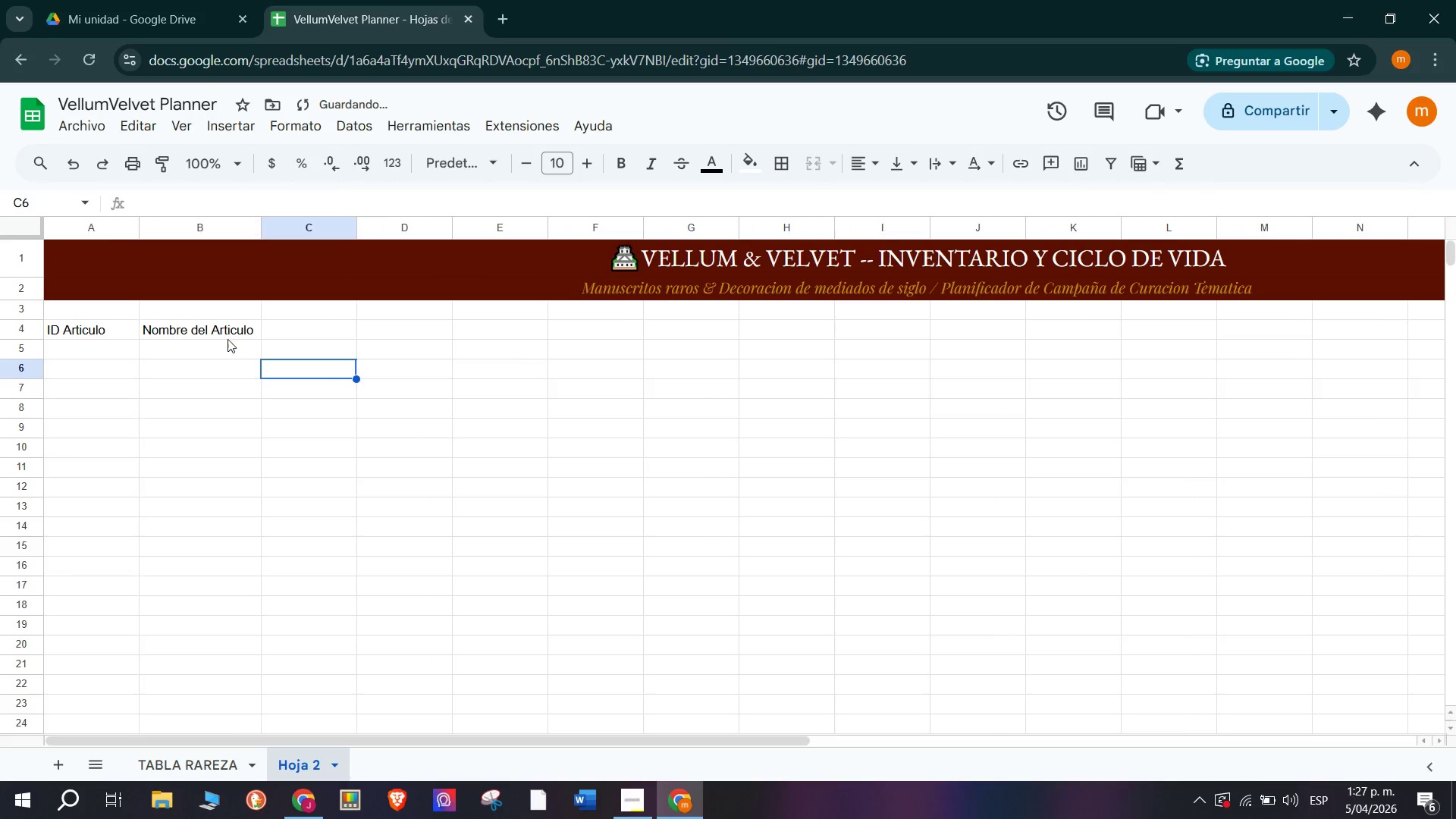 
left_click([228, 325])
 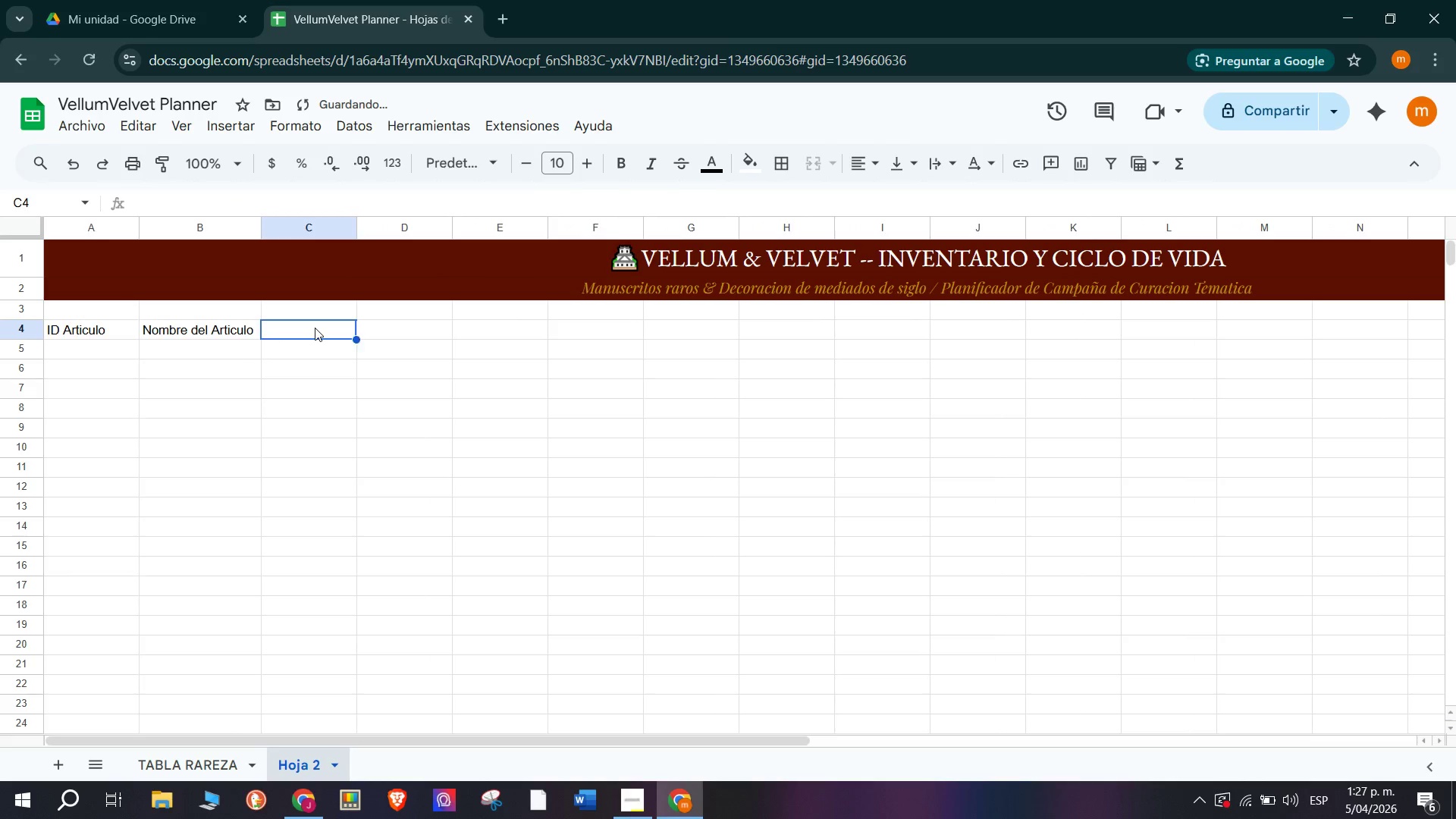 
double_click([315, 328])
 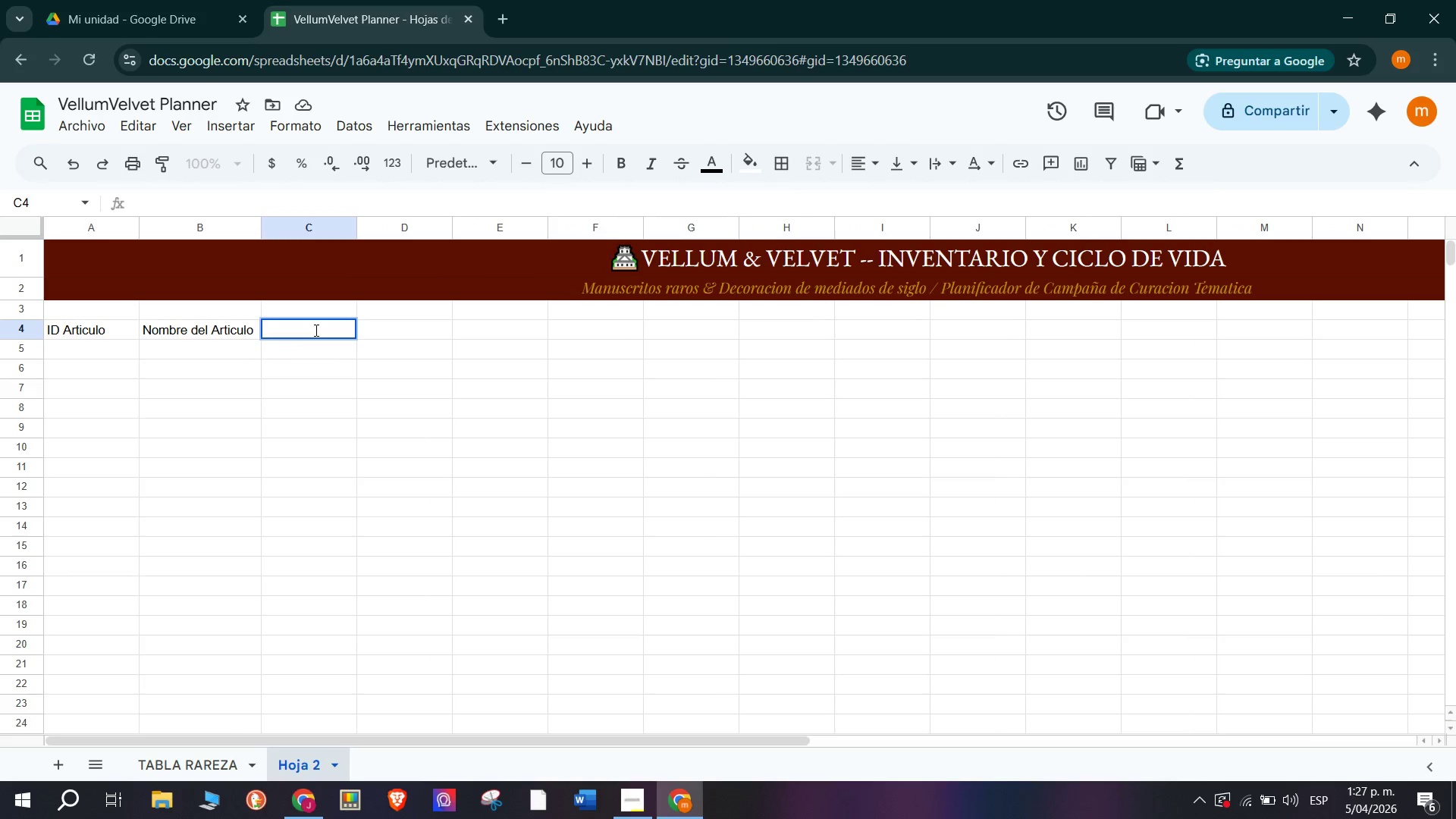 
wait(6.56)
 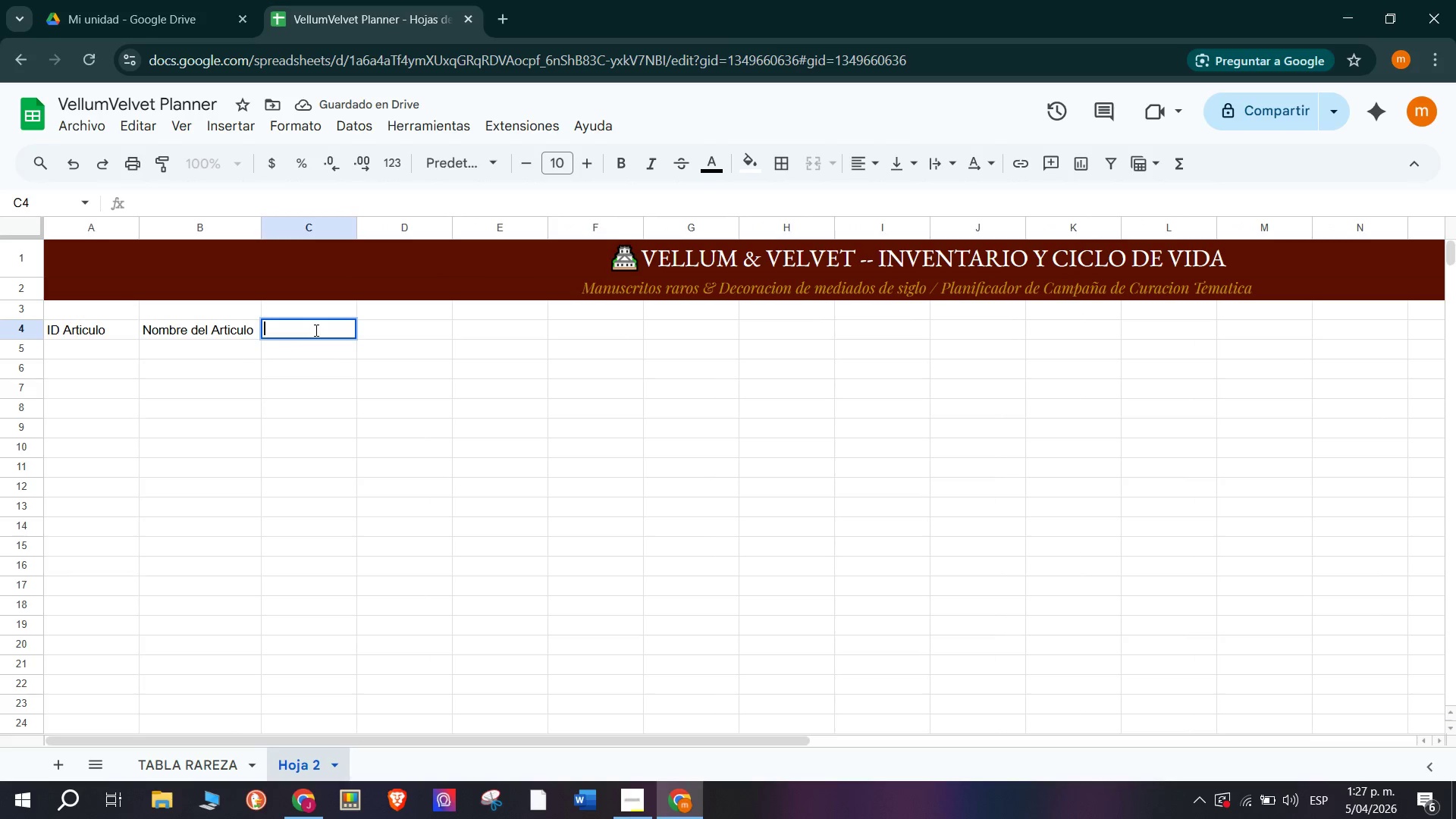 
type(Categoria)
 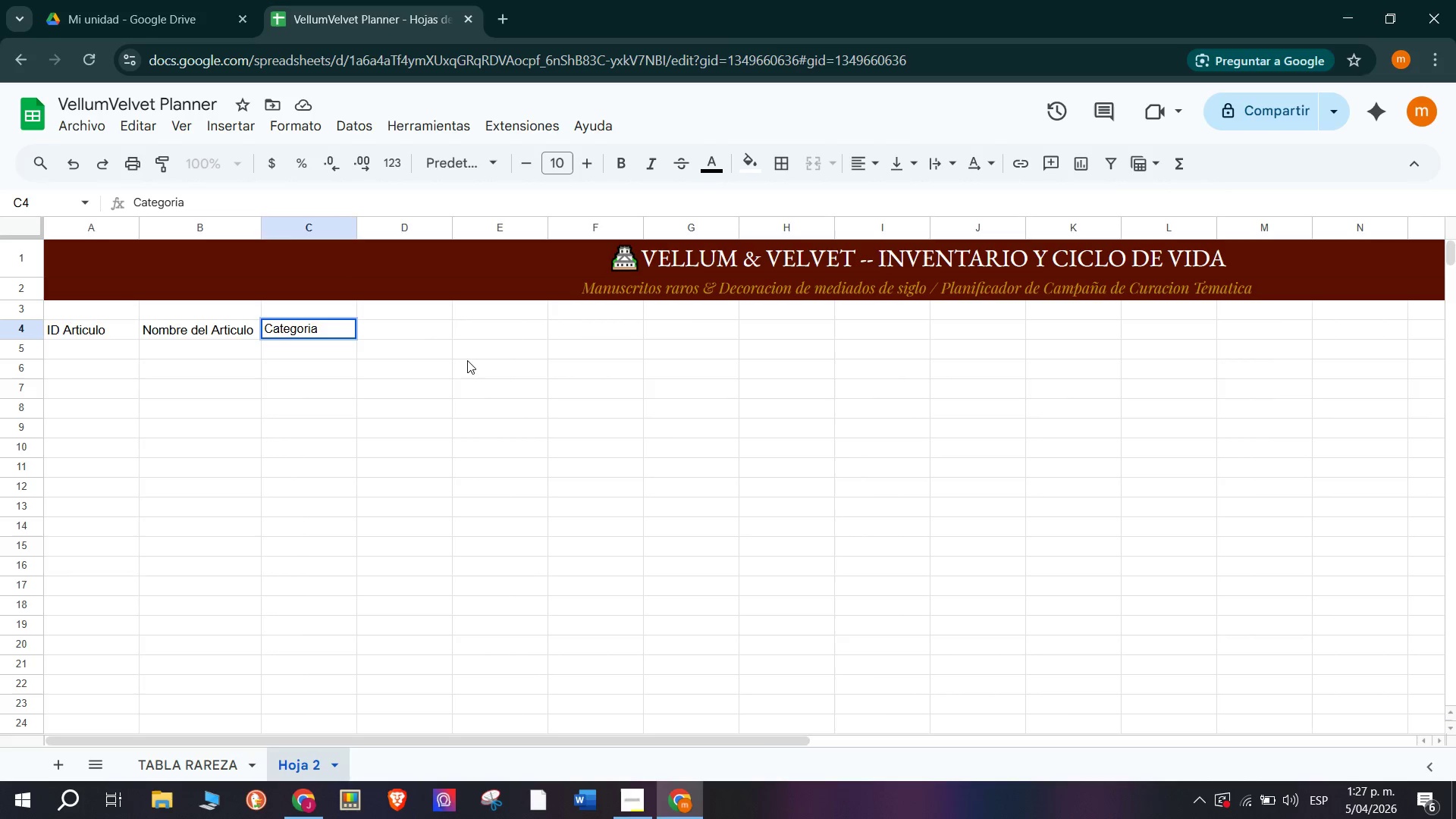 
left_click([394, 320])
 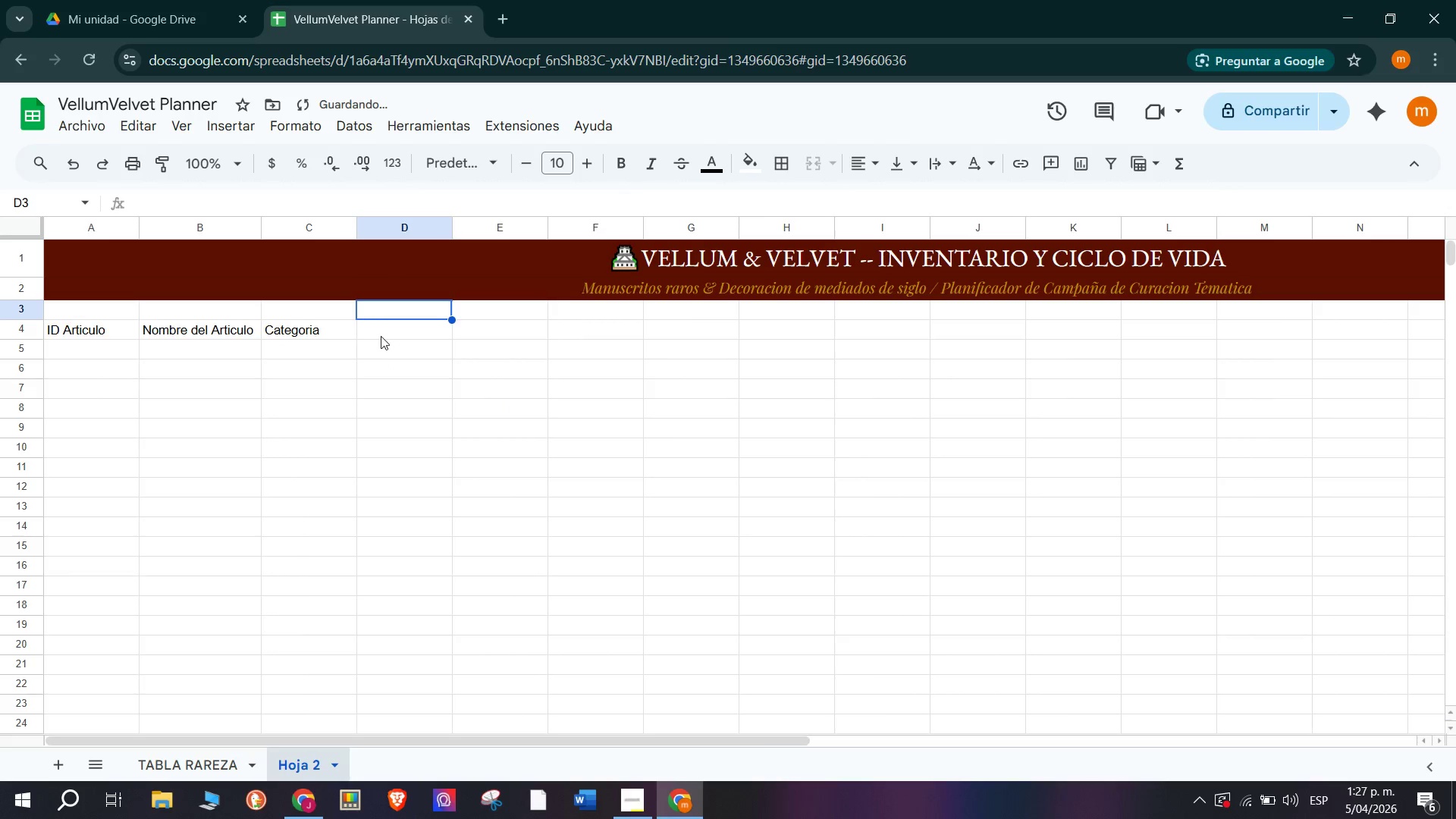 
left_click([384, 328])
 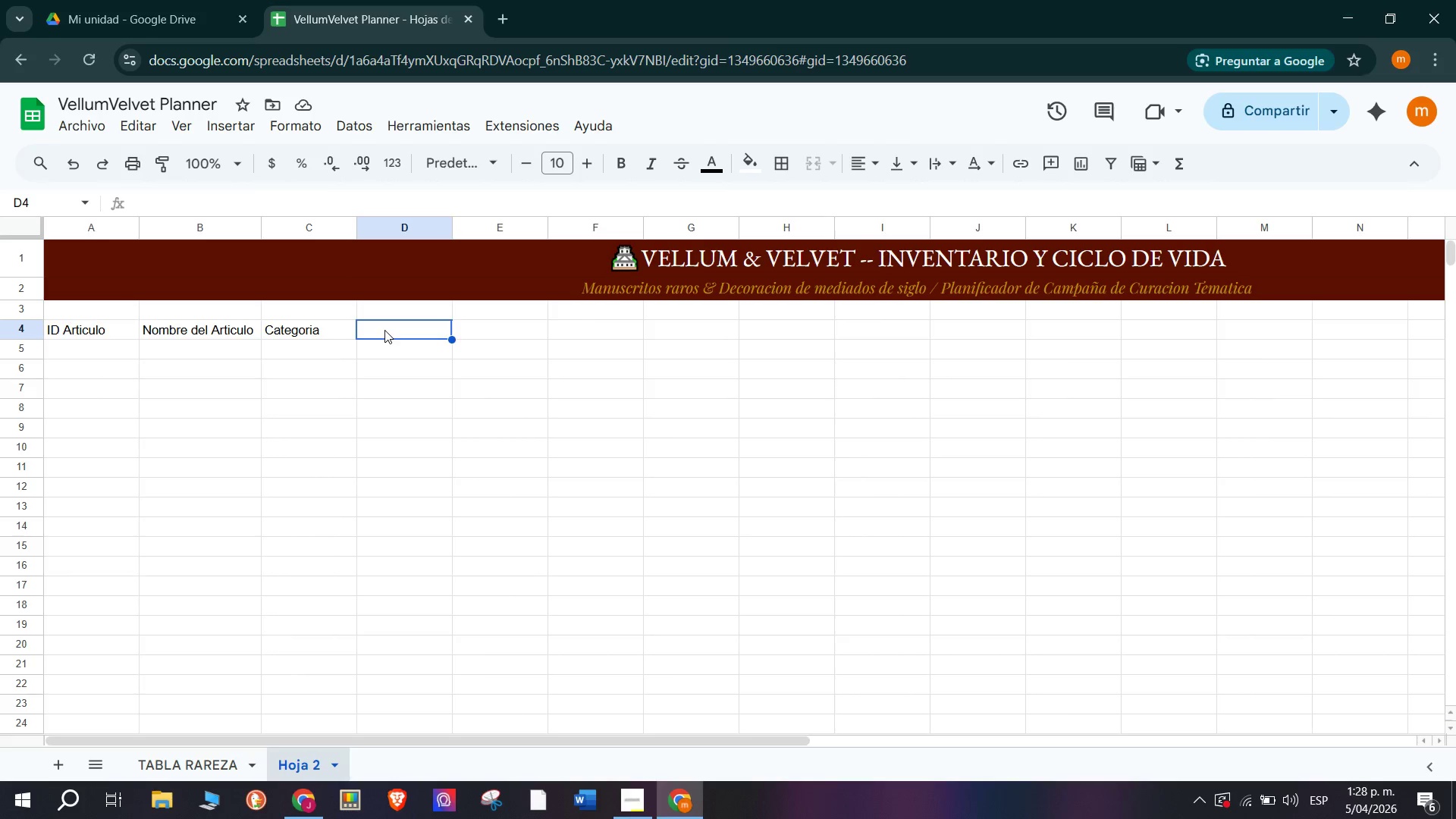 
wait(22.36)
 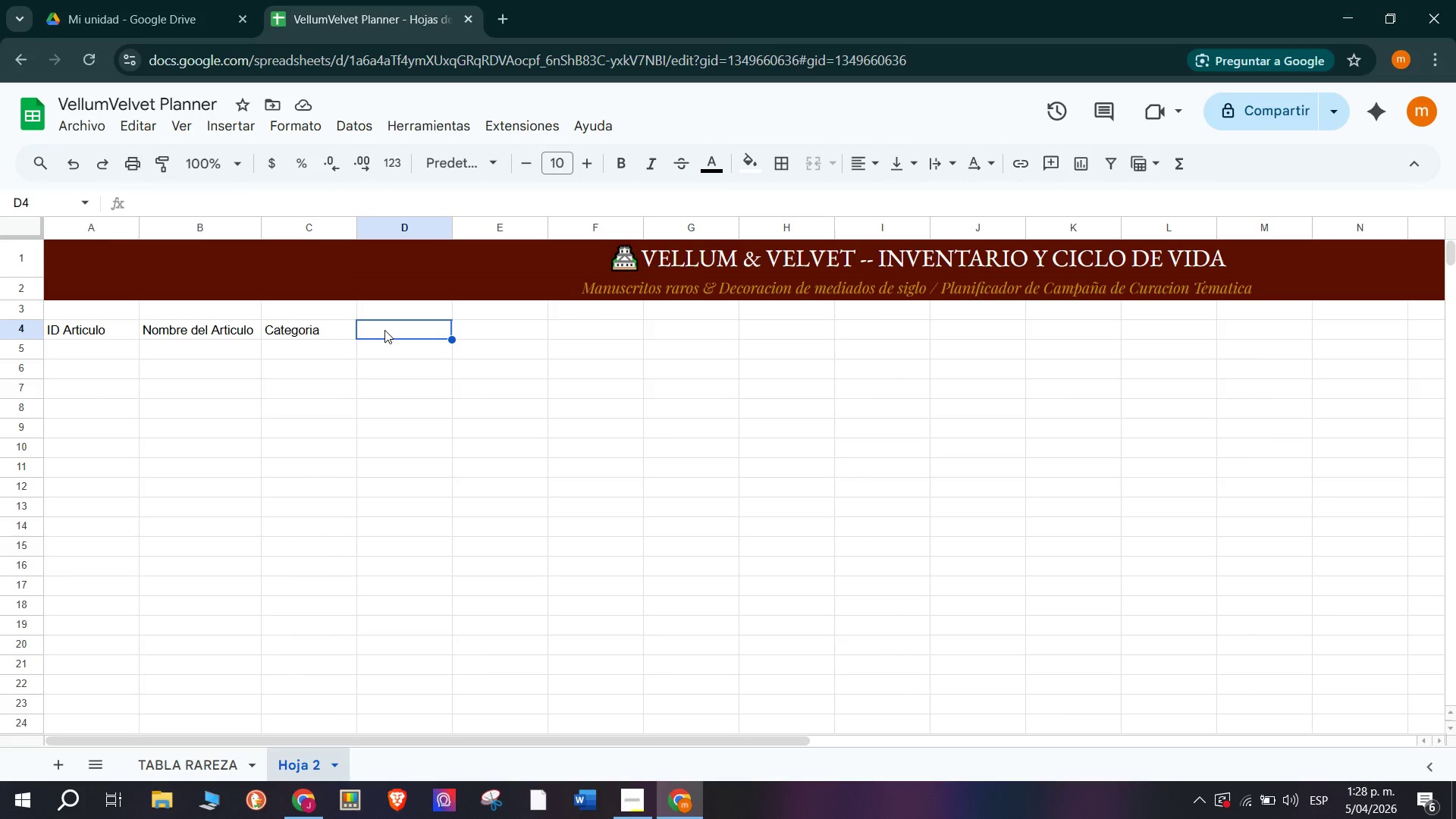 
type(Descripcion Brec)
key(Backspace)
type(ve)
 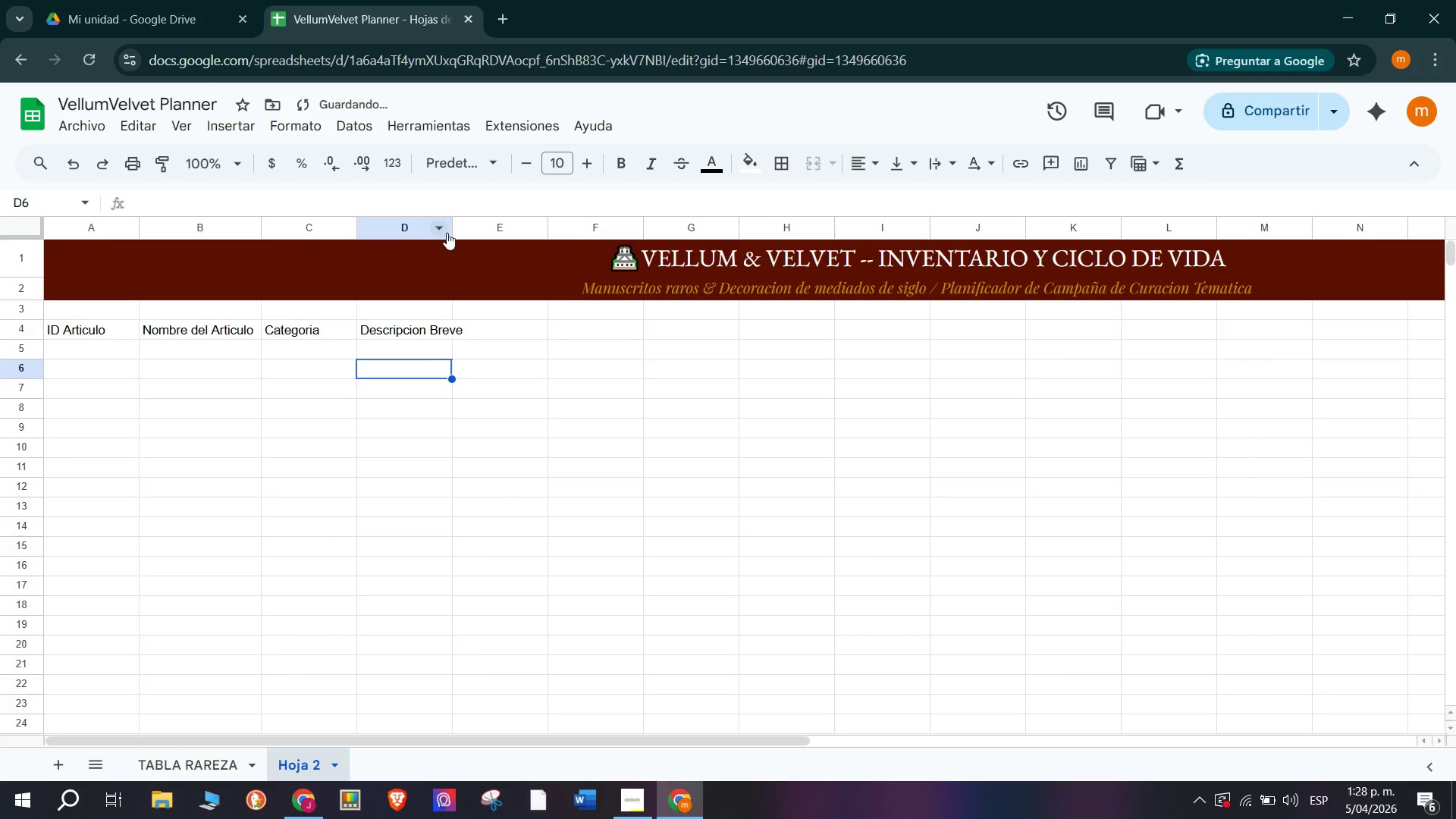 
left_click_drag(start_coordinate=[450, 223], to_coordinate=[467, 228])
 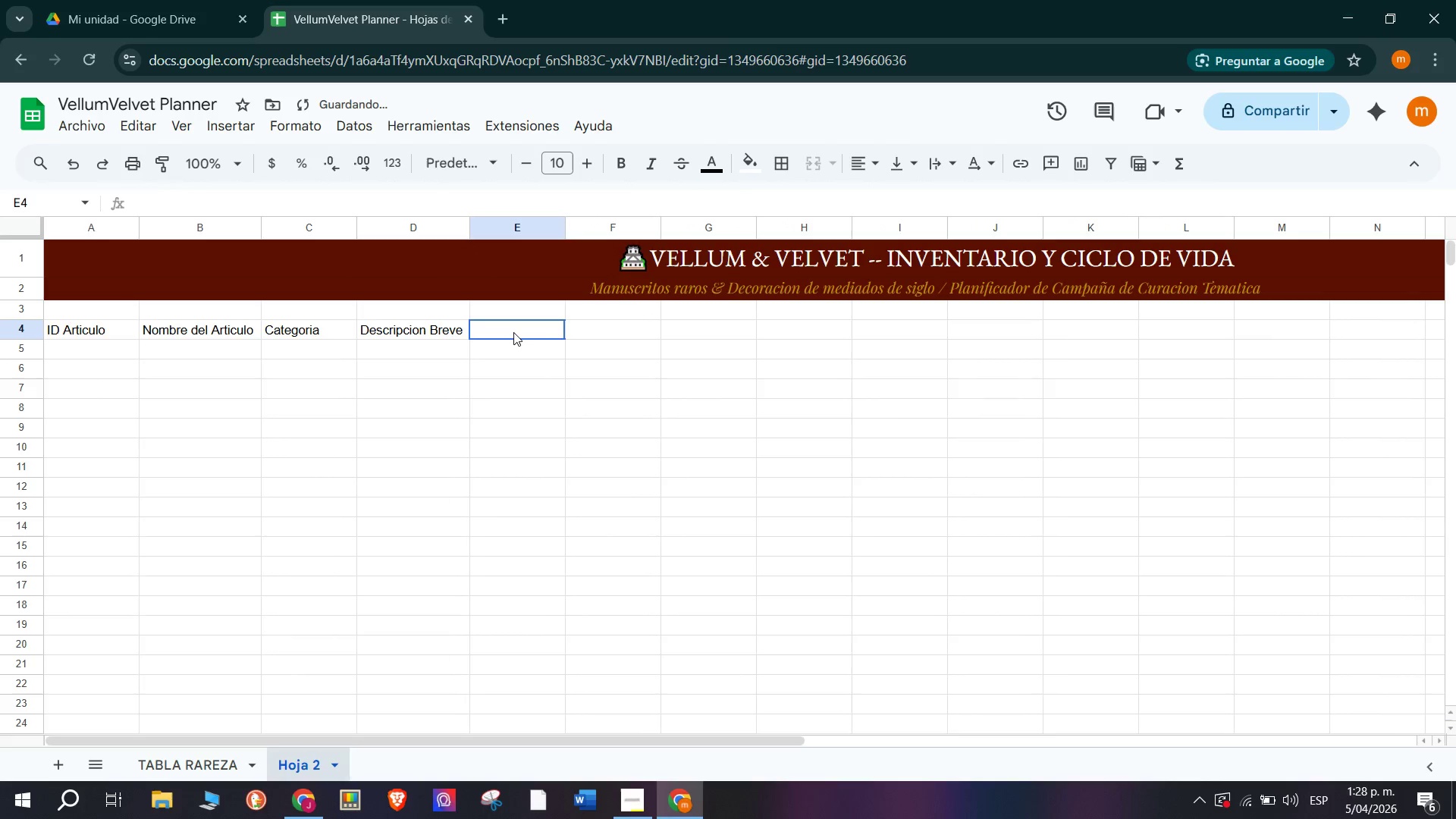 
double_click([513, 332])
 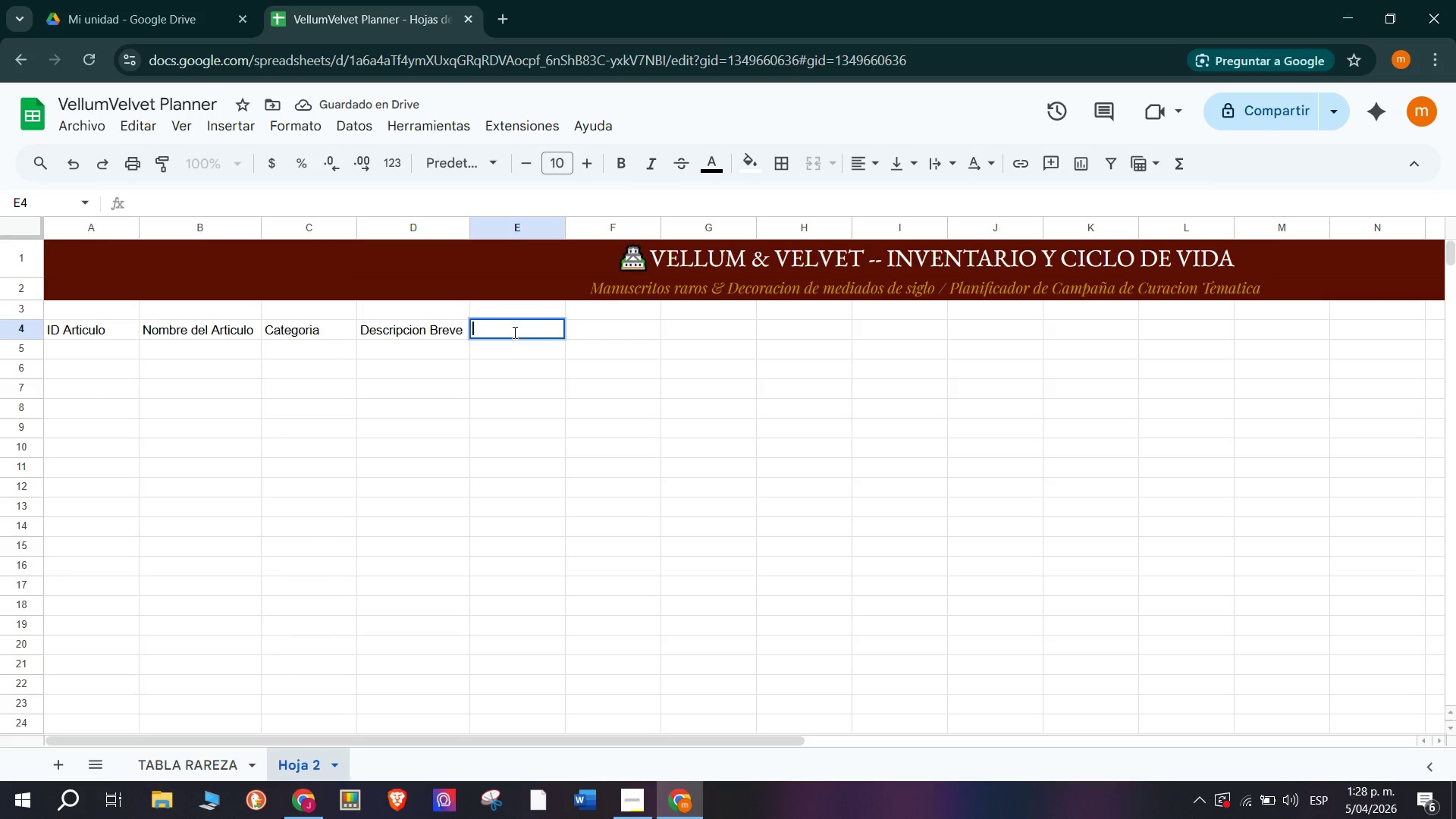 
type(Fecg)
key(Backspace)
type(ha de Adquisicion)
 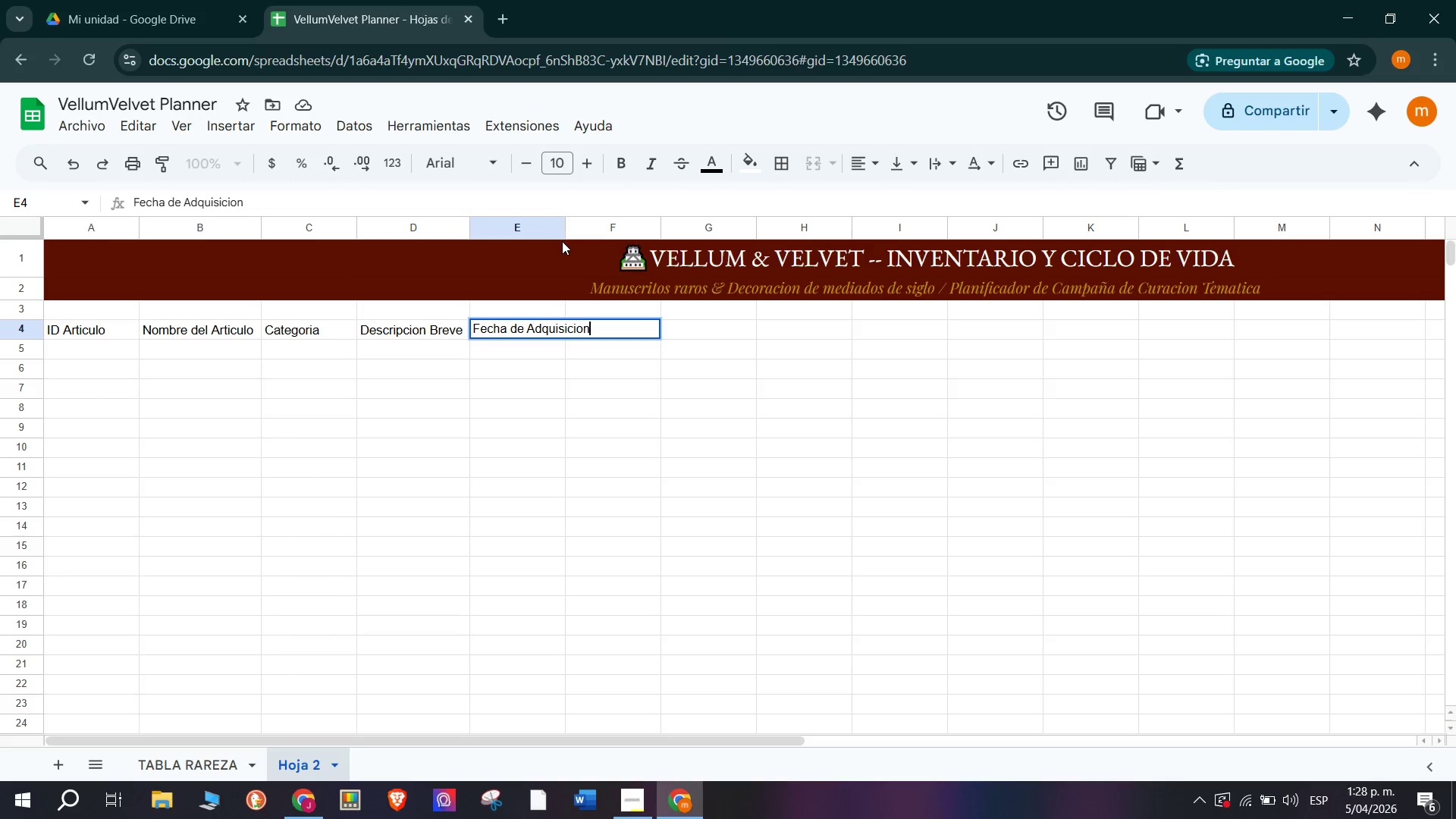 
left_click_drag(start_coordinate=[564, 222], to_coordinate=[602, 230])
 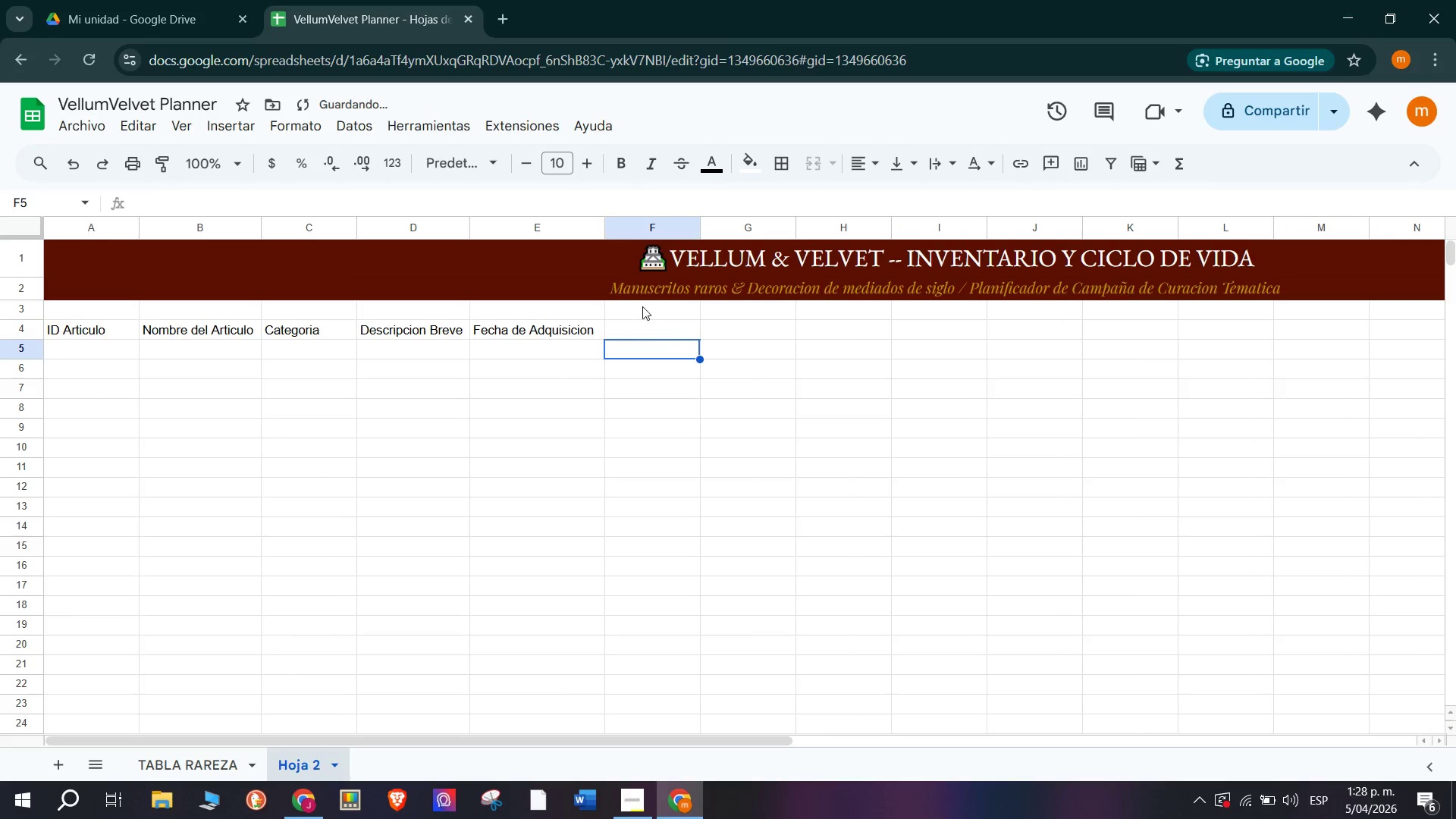 
left_click([640, 335])
 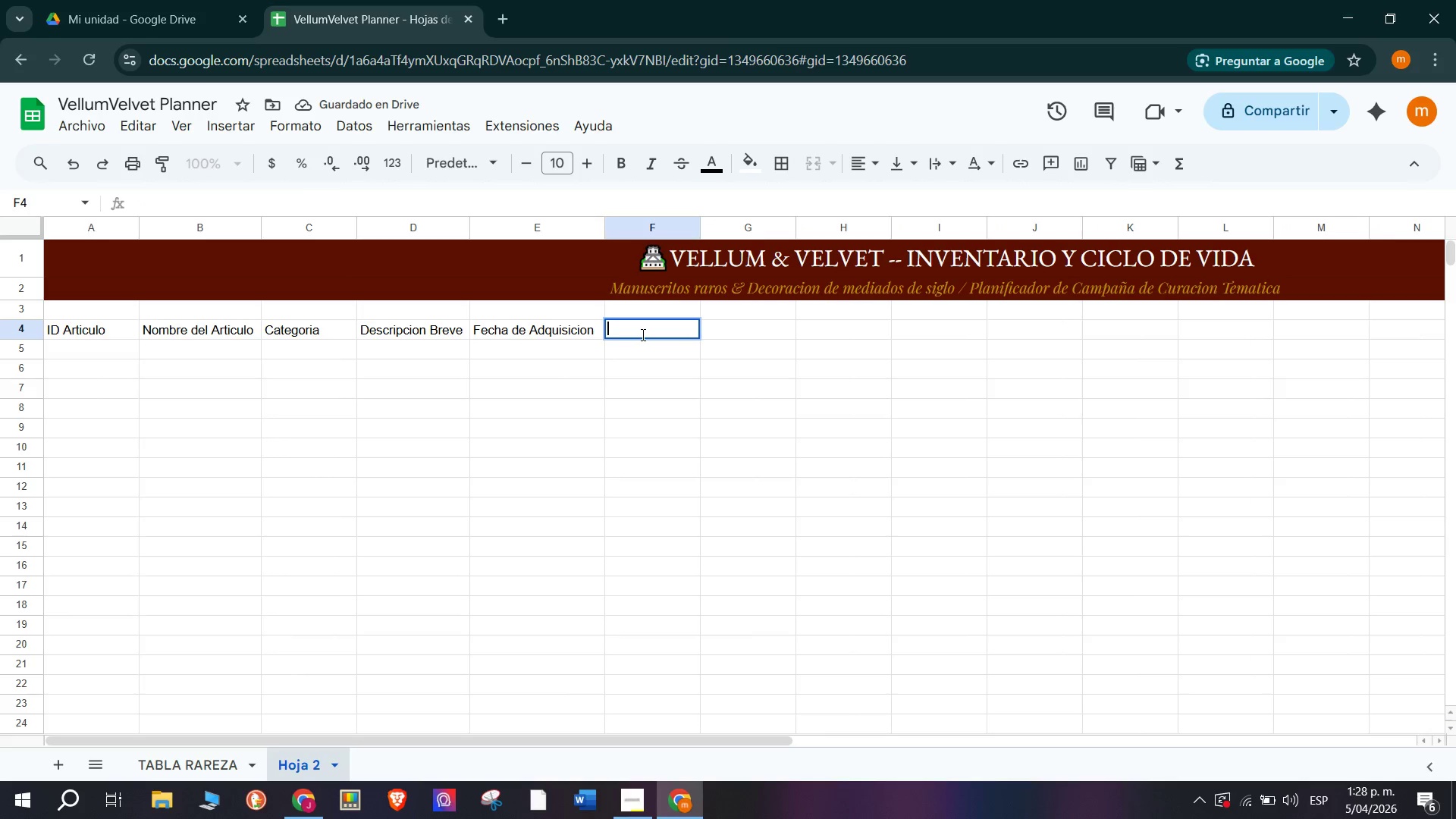 
type(Costo de Adquisicion)
 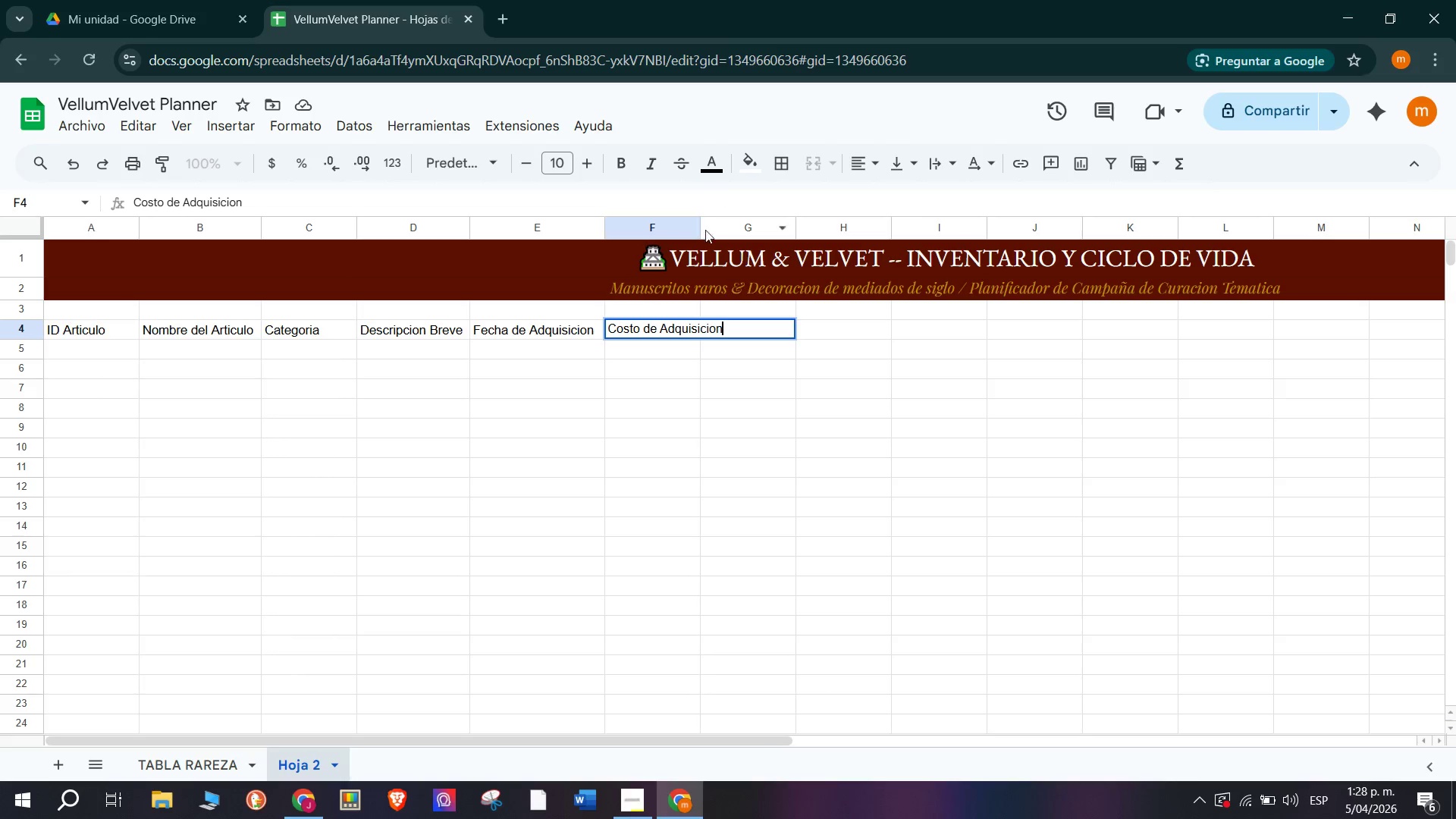 
left_click_drag(start_coordinate=[701, 232], to_coordinate=[745, 240])
 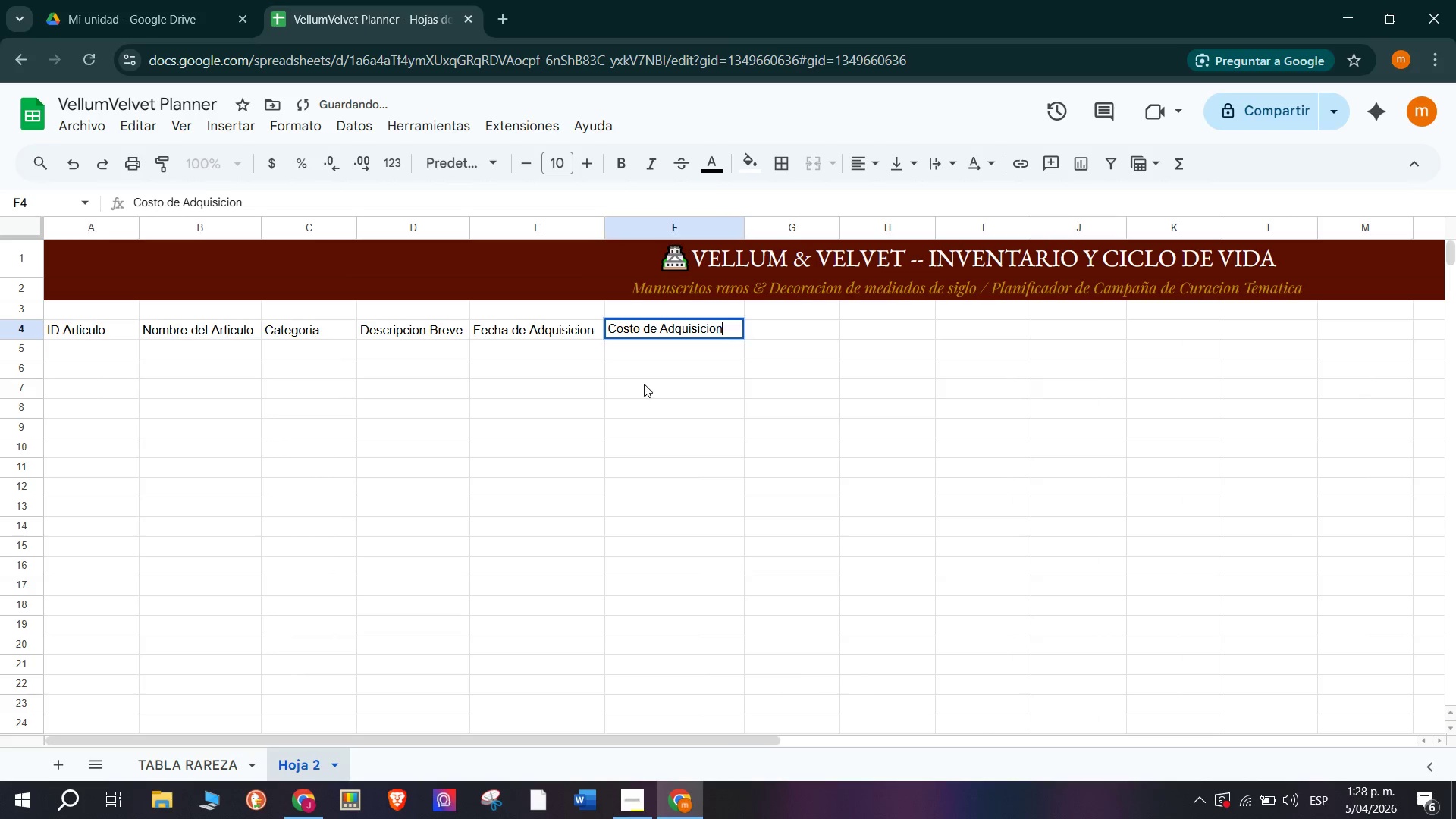 
left_click([652, 356])
 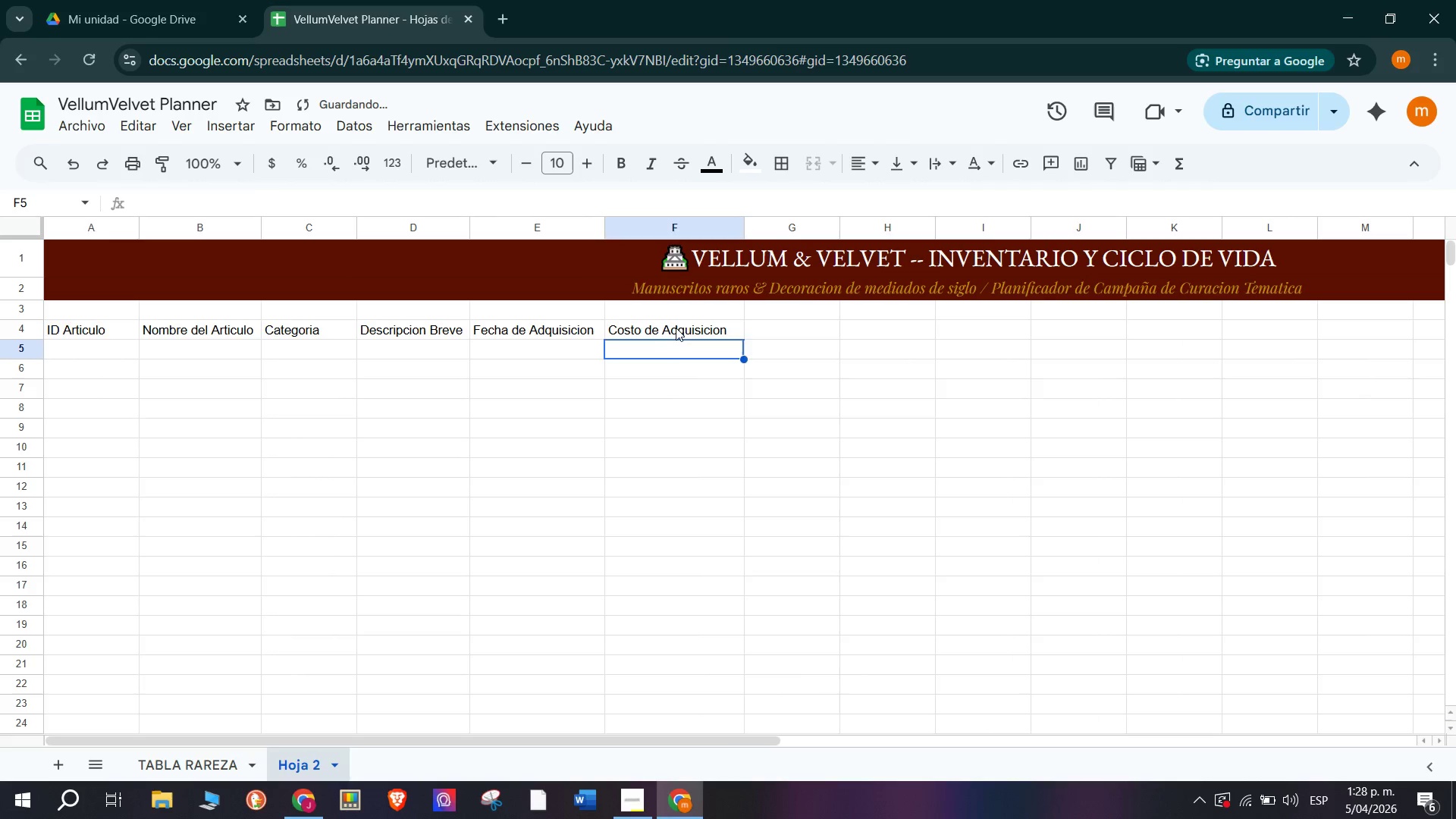 
left_click([678, 328])
 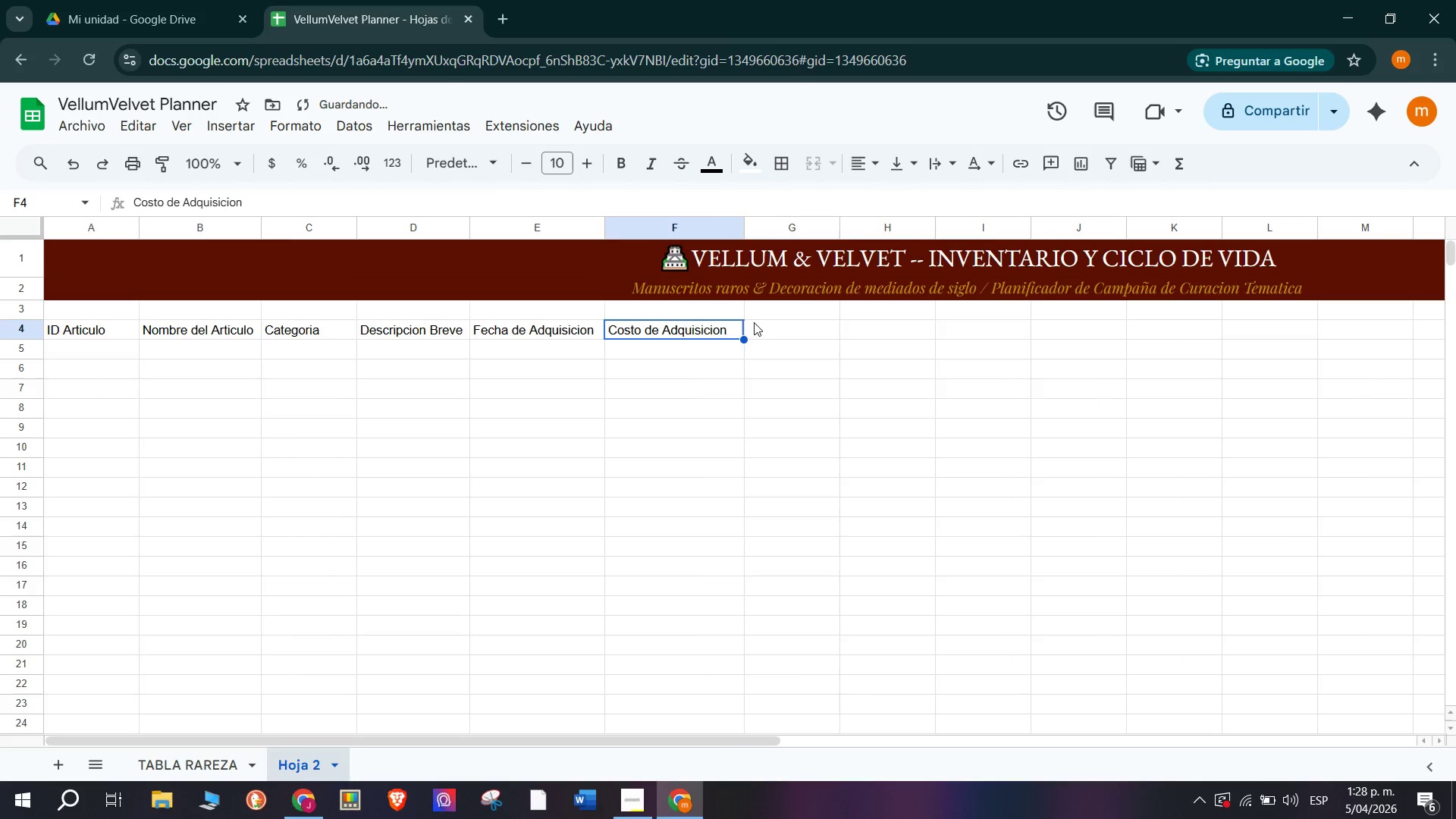 
left_click([754, 322])
 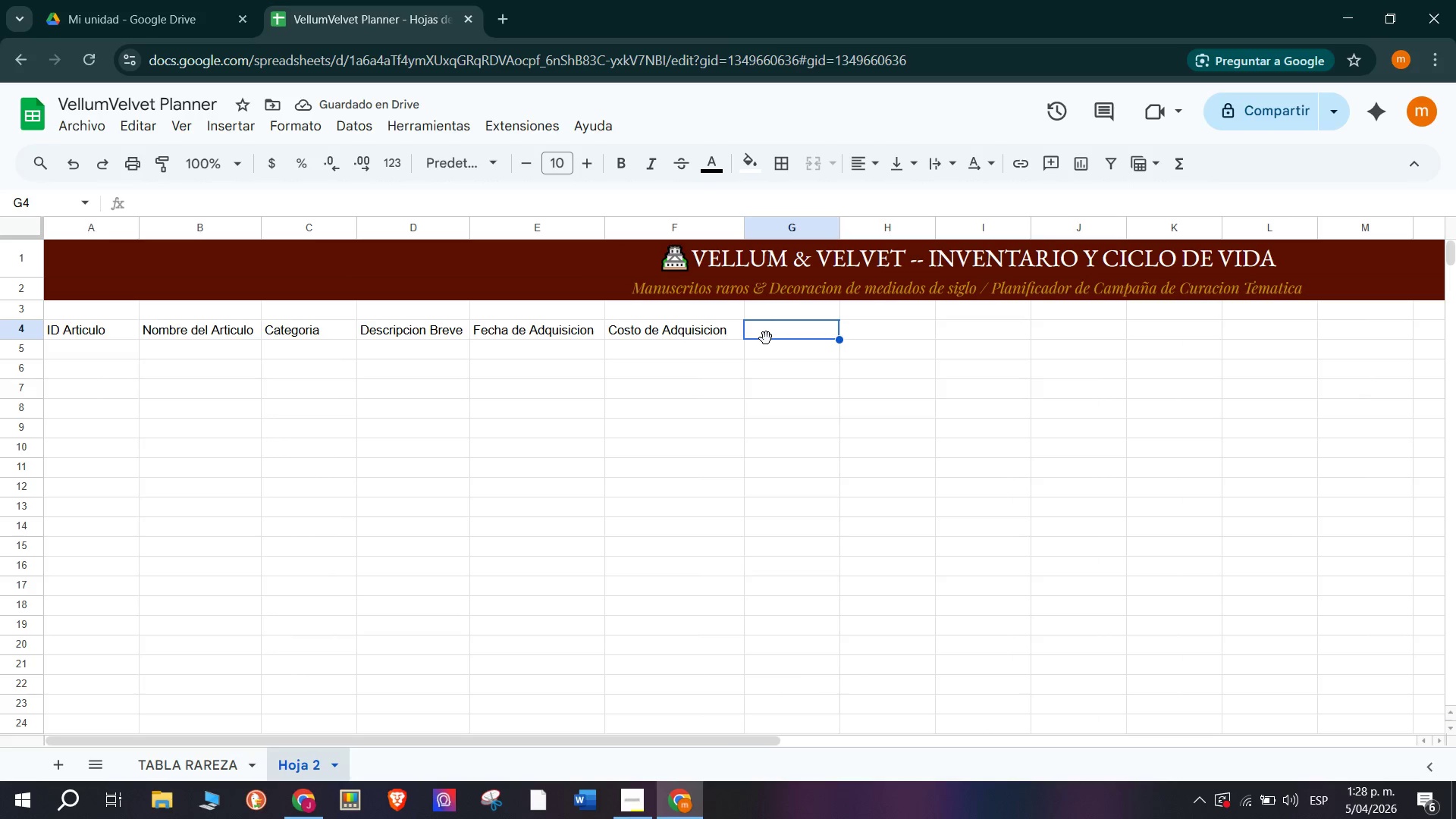 
type(Nivel de r)
key(Backspace)
type(Rareza)
 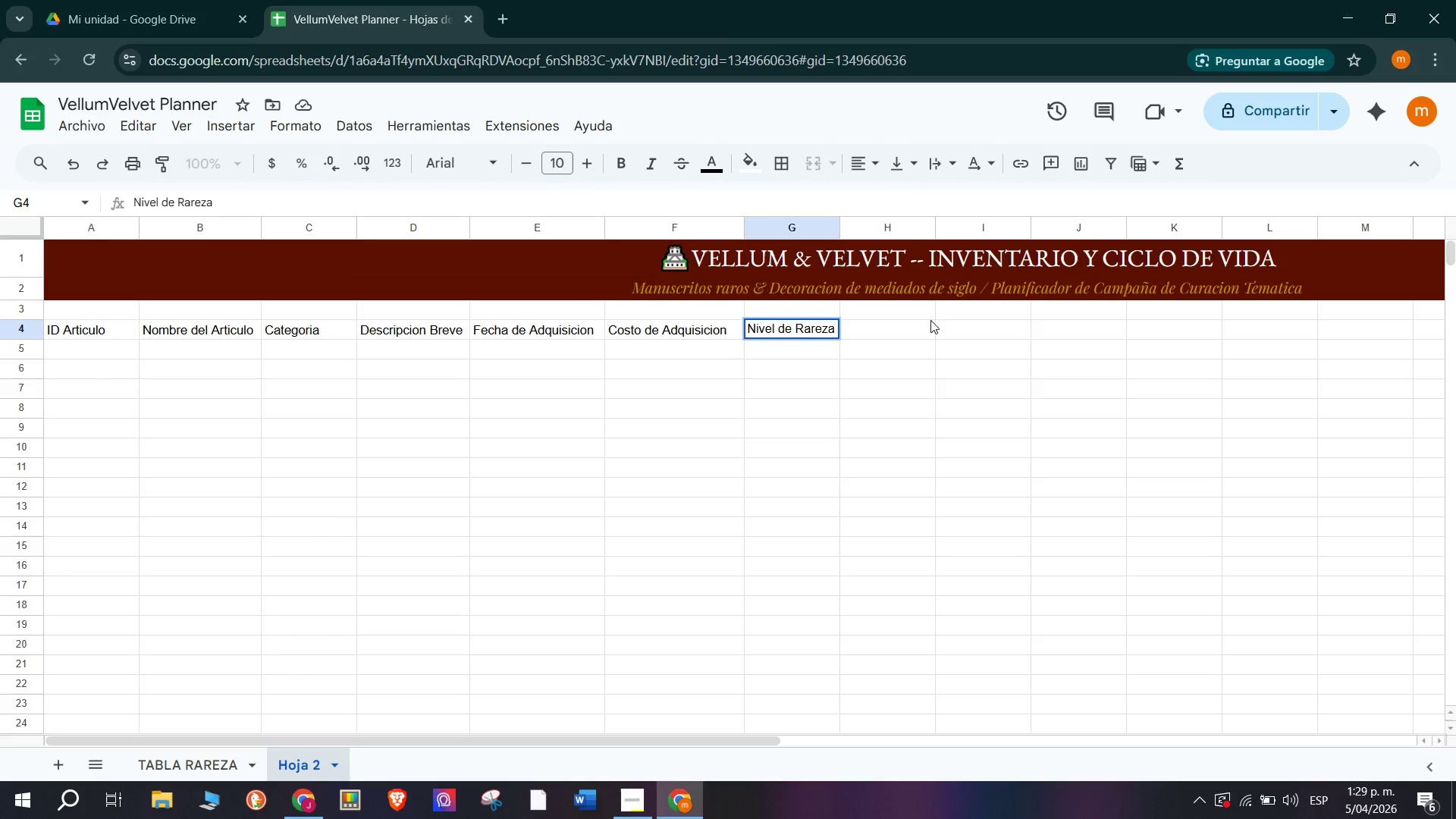 
left_click([924, 333])
 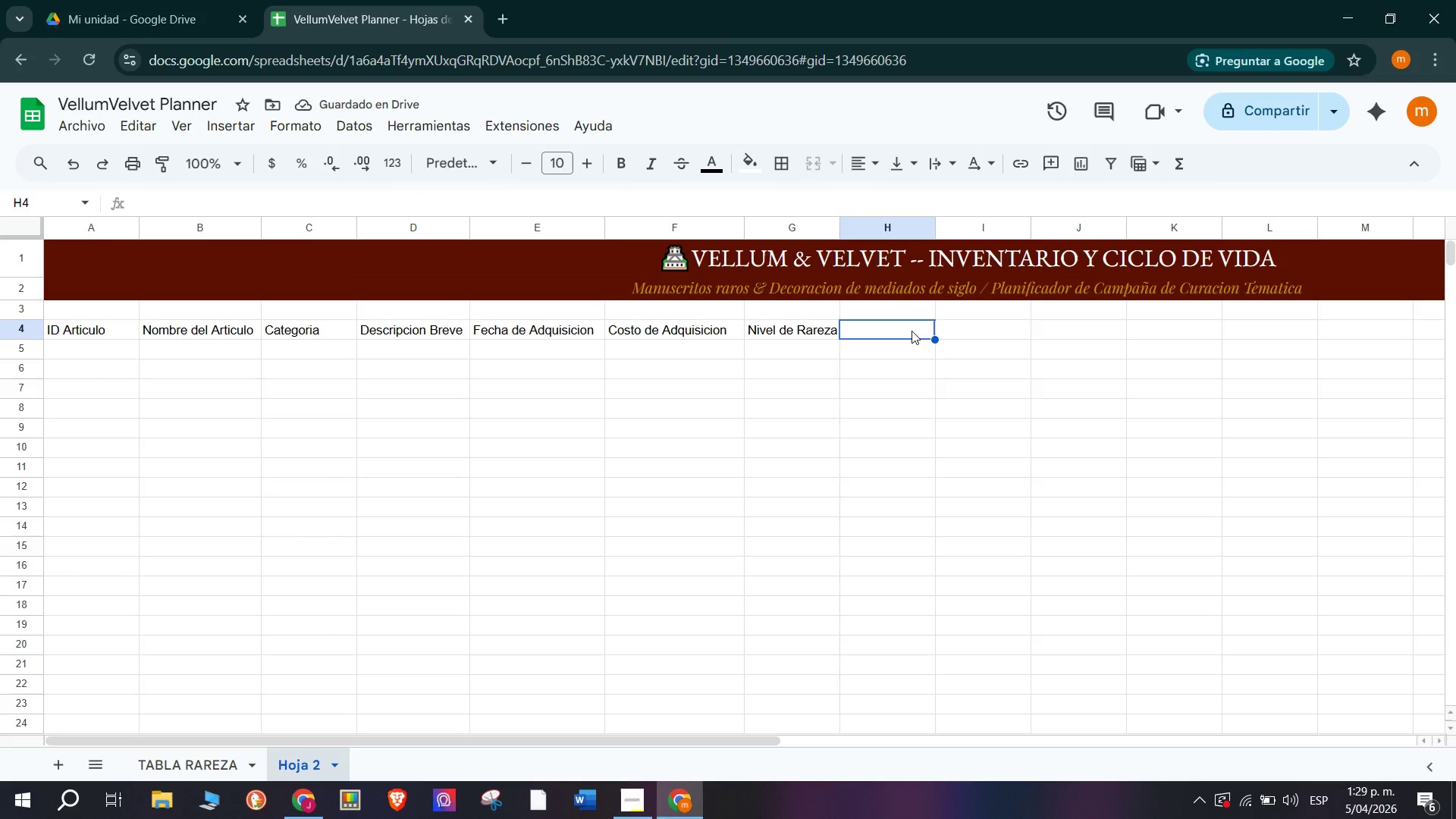 
wait(6.0)
 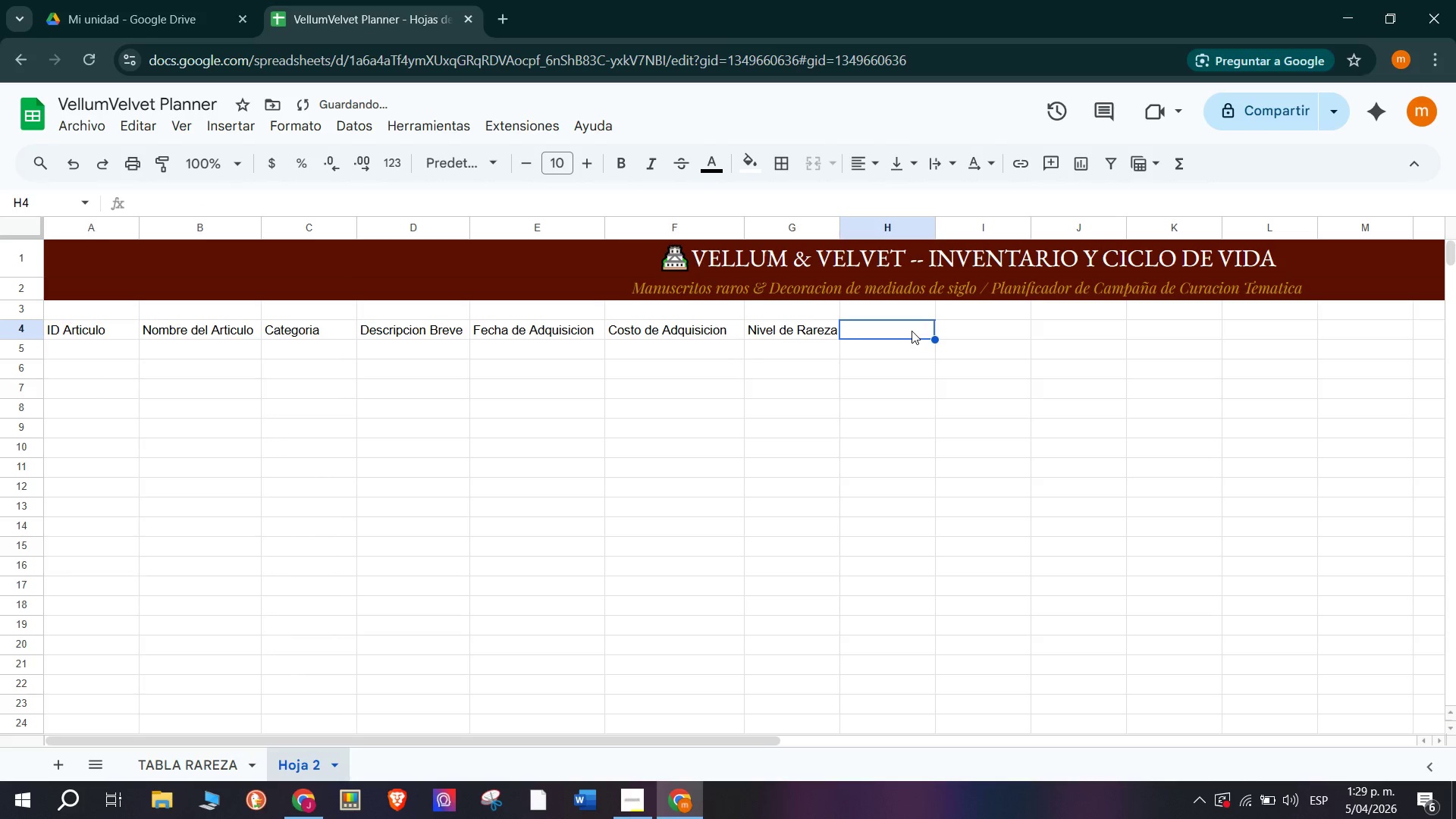 
type(Fase Actual)
 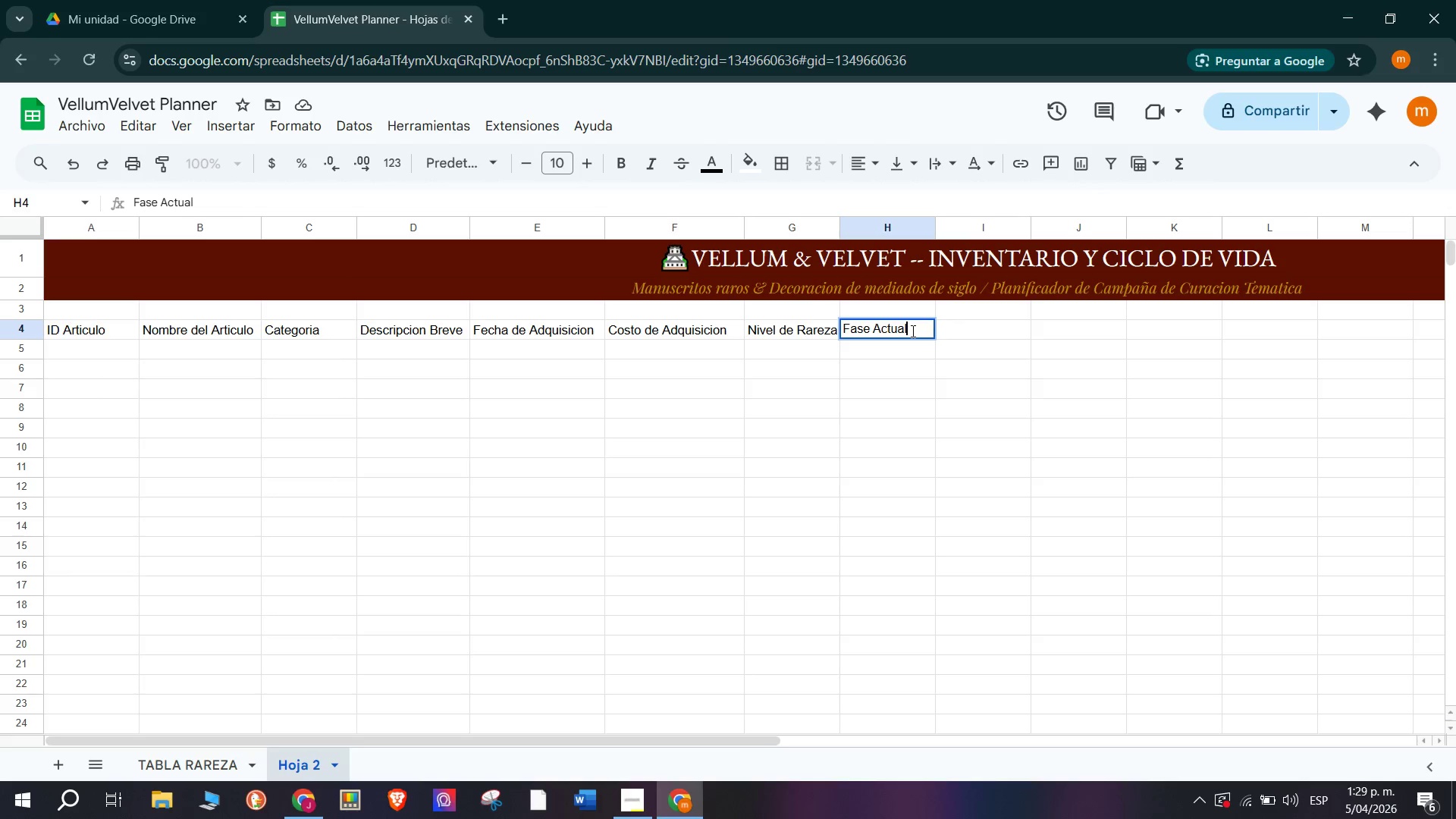 
wait(9.53)
 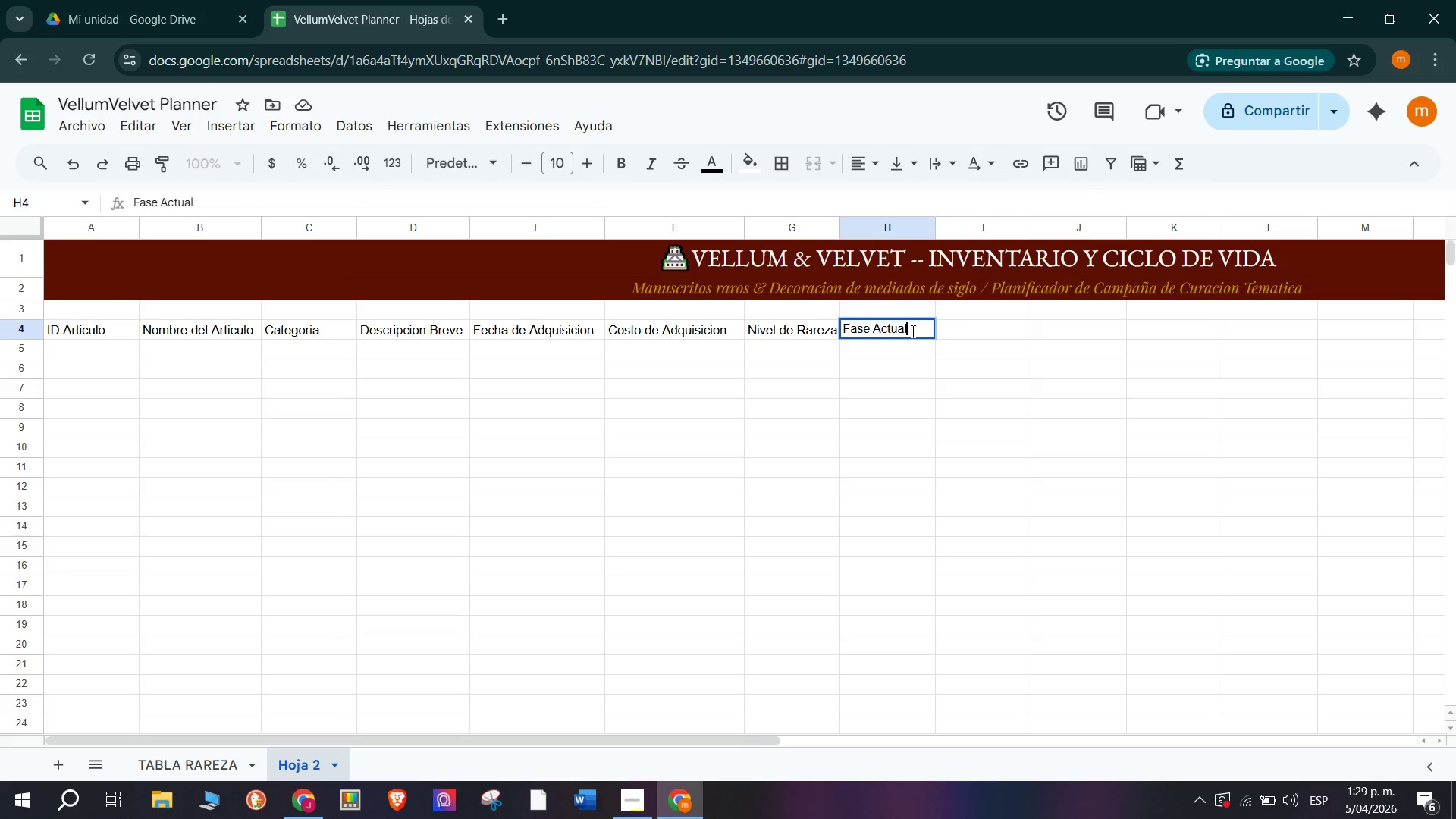 
left_click([968, 323])
 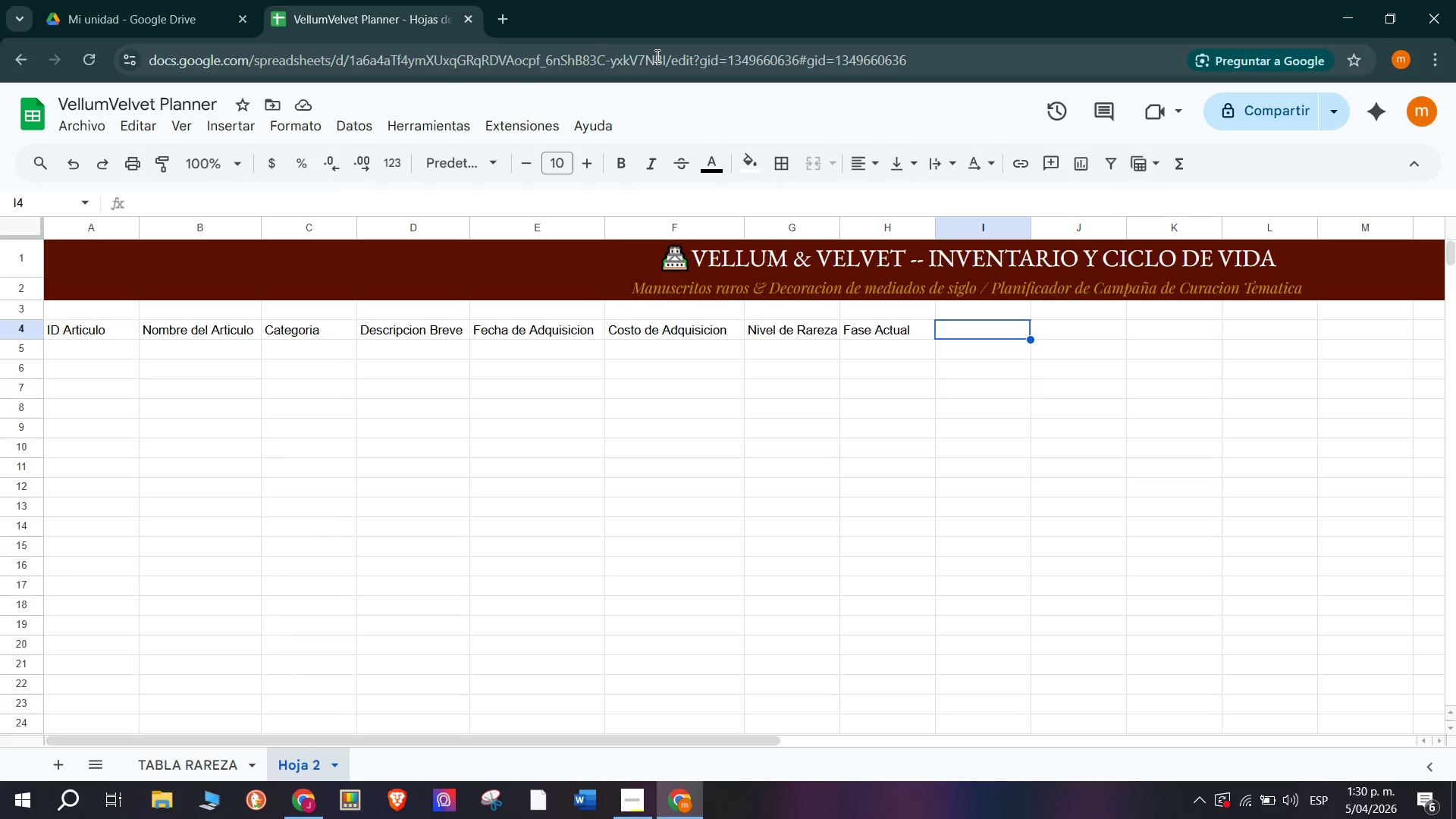 
wait(55.27)
 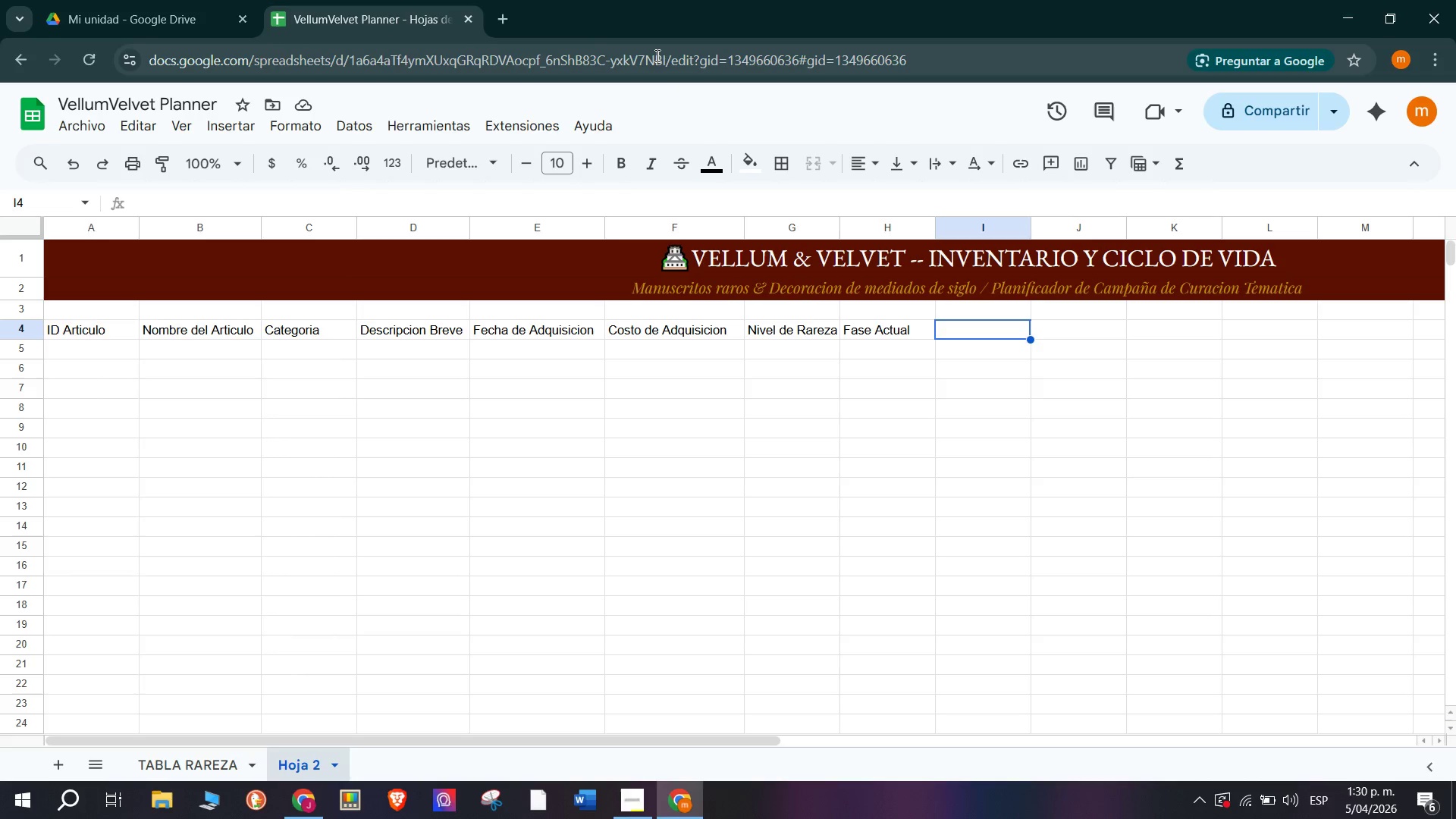 
left_click([885, 320])
 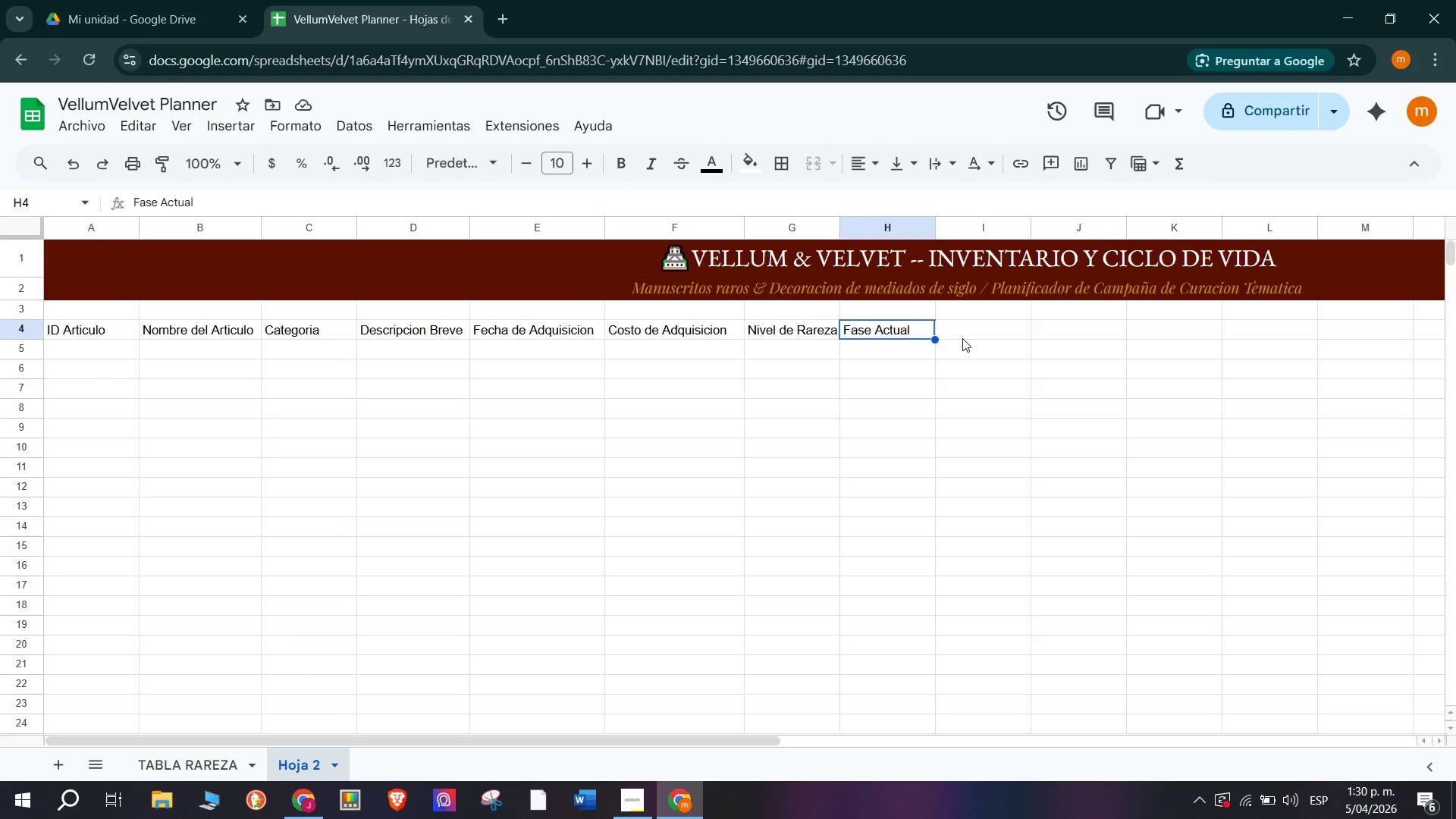 
left_click([990, 331])
 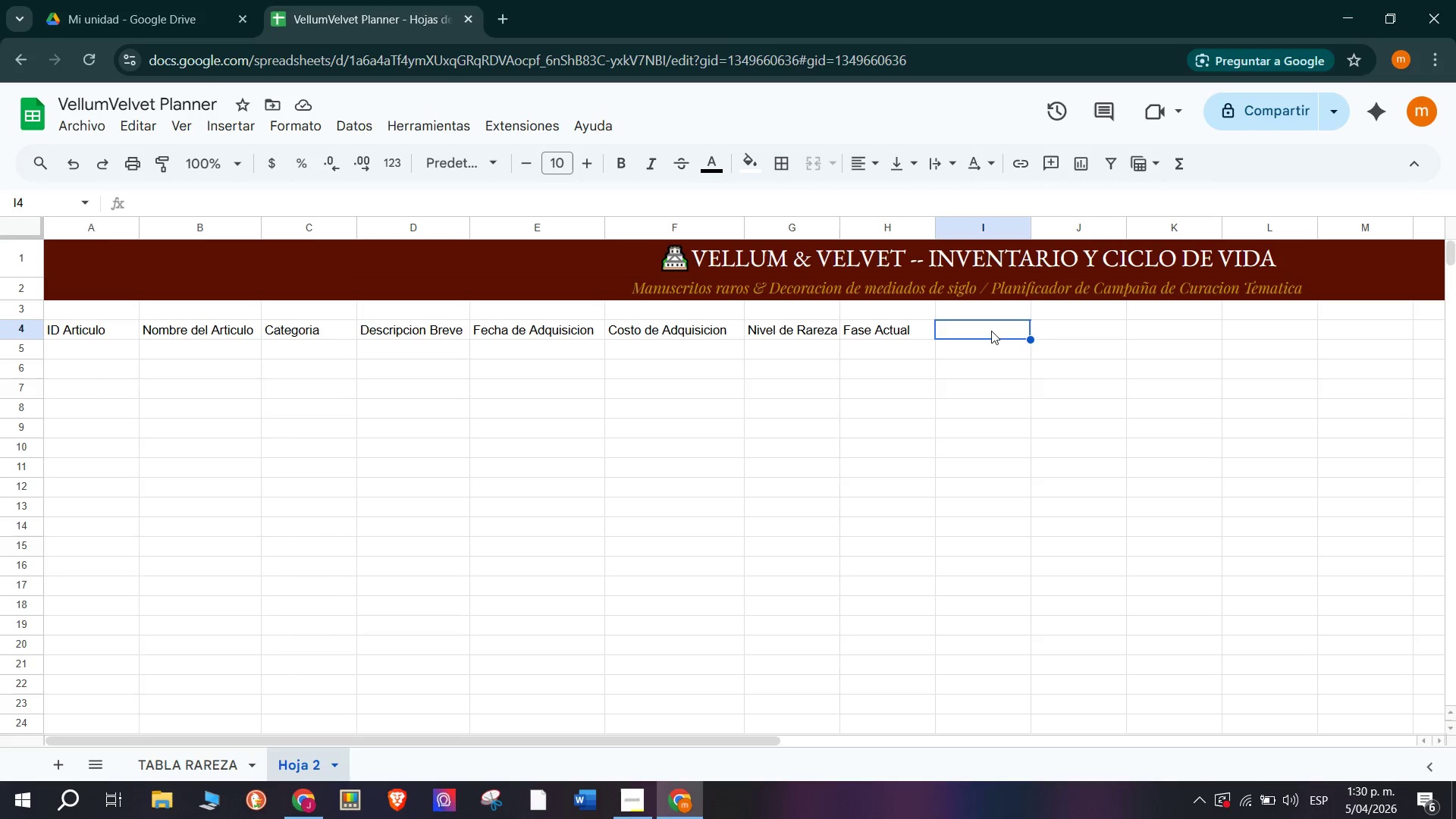 
wait(8.19)
 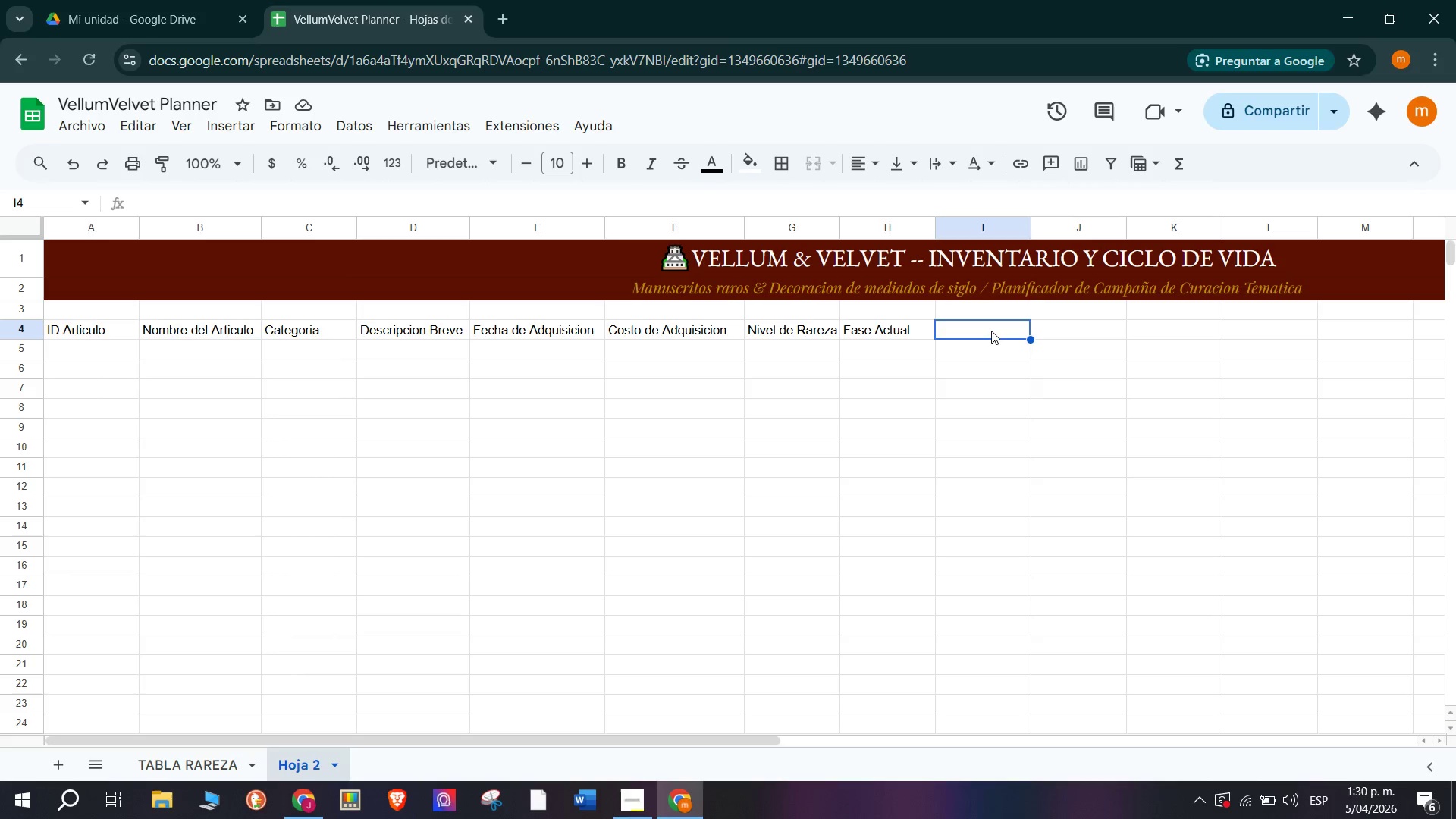 
type(Fecha p)
key(Backspace)
type(Obje)
key(Backspace)
type(. )
 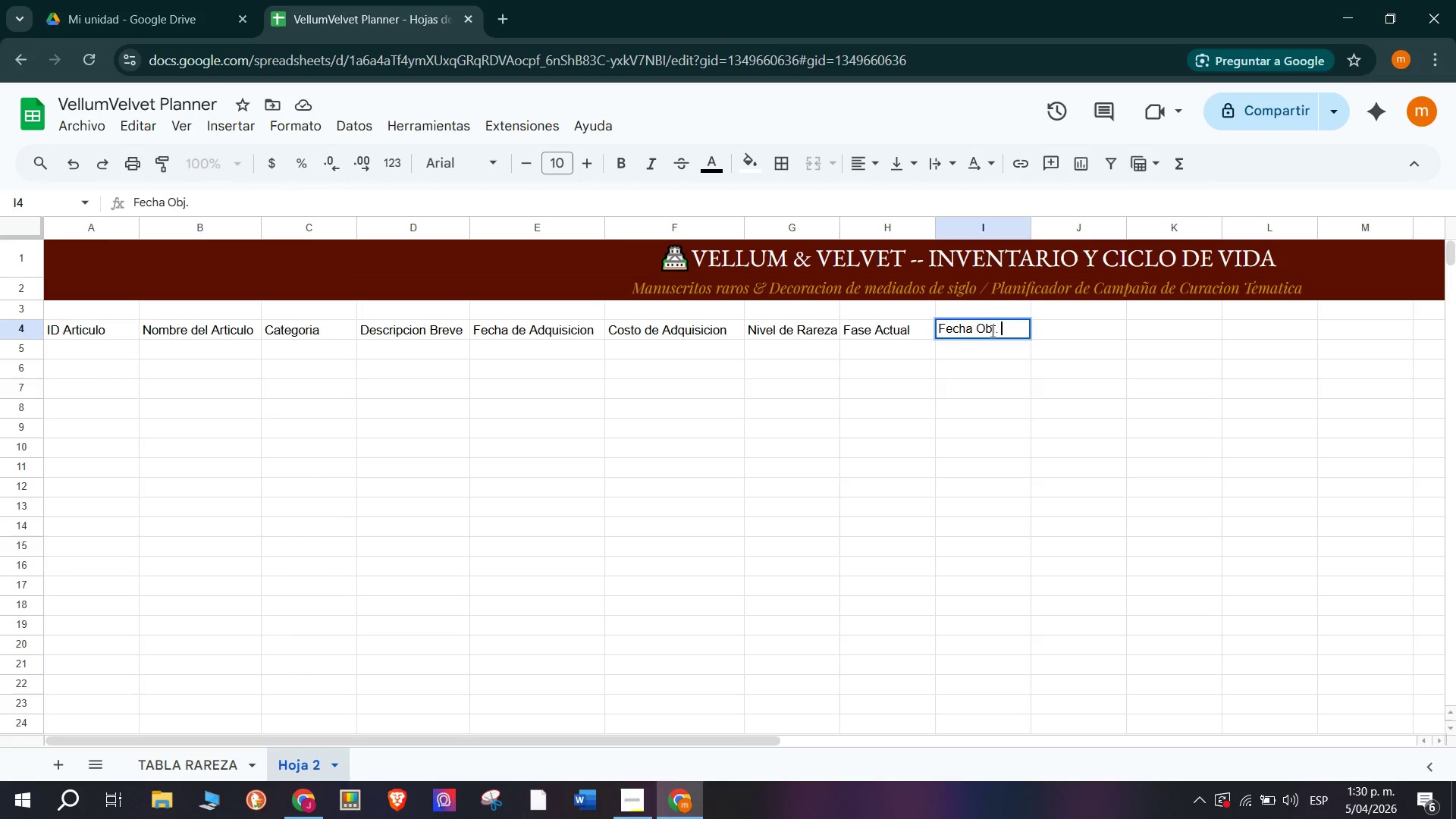 
type(Listo Vents)
key(Backspace)
type(a)
key(Tab)
 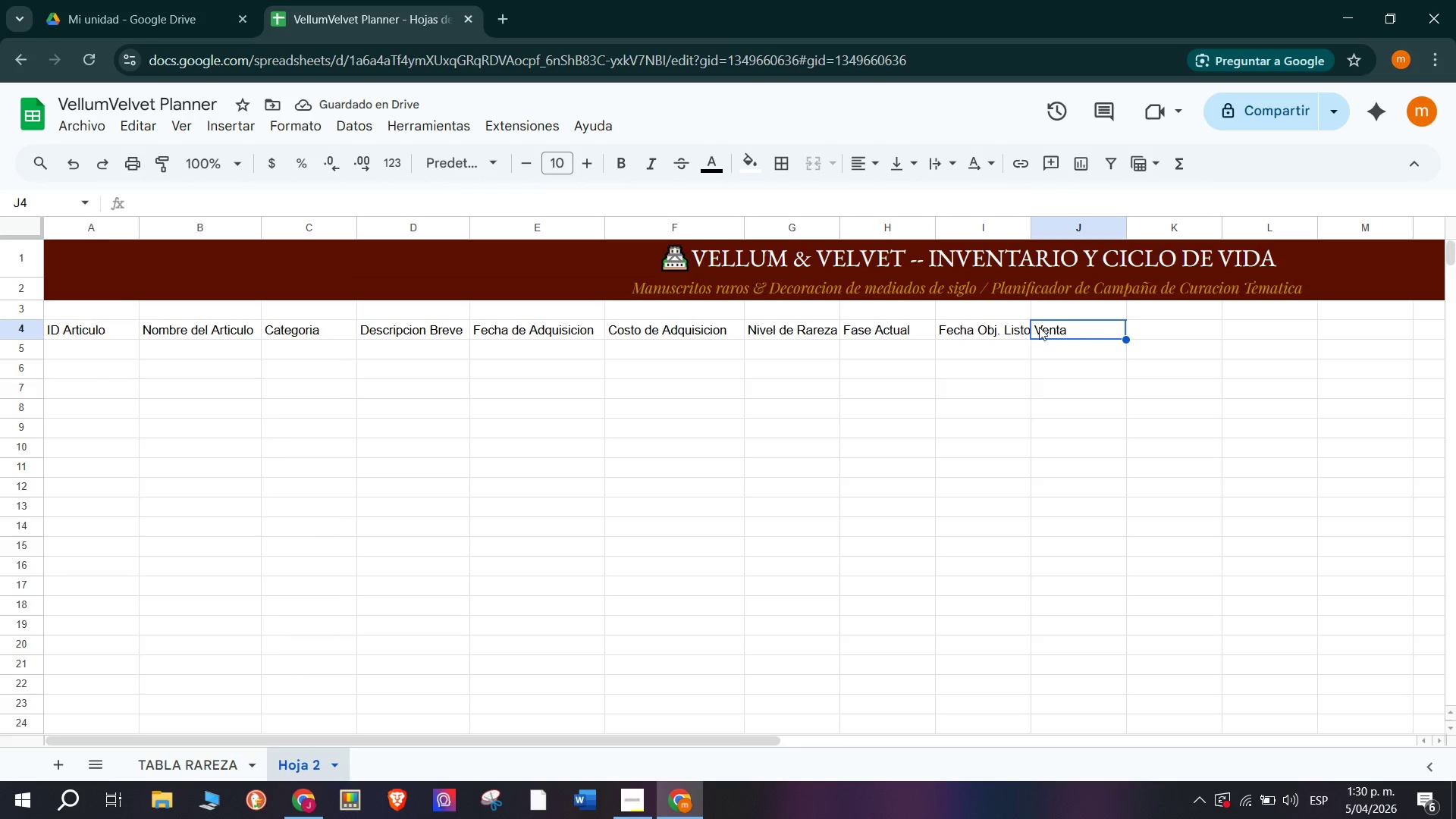 
wait(5.66)
 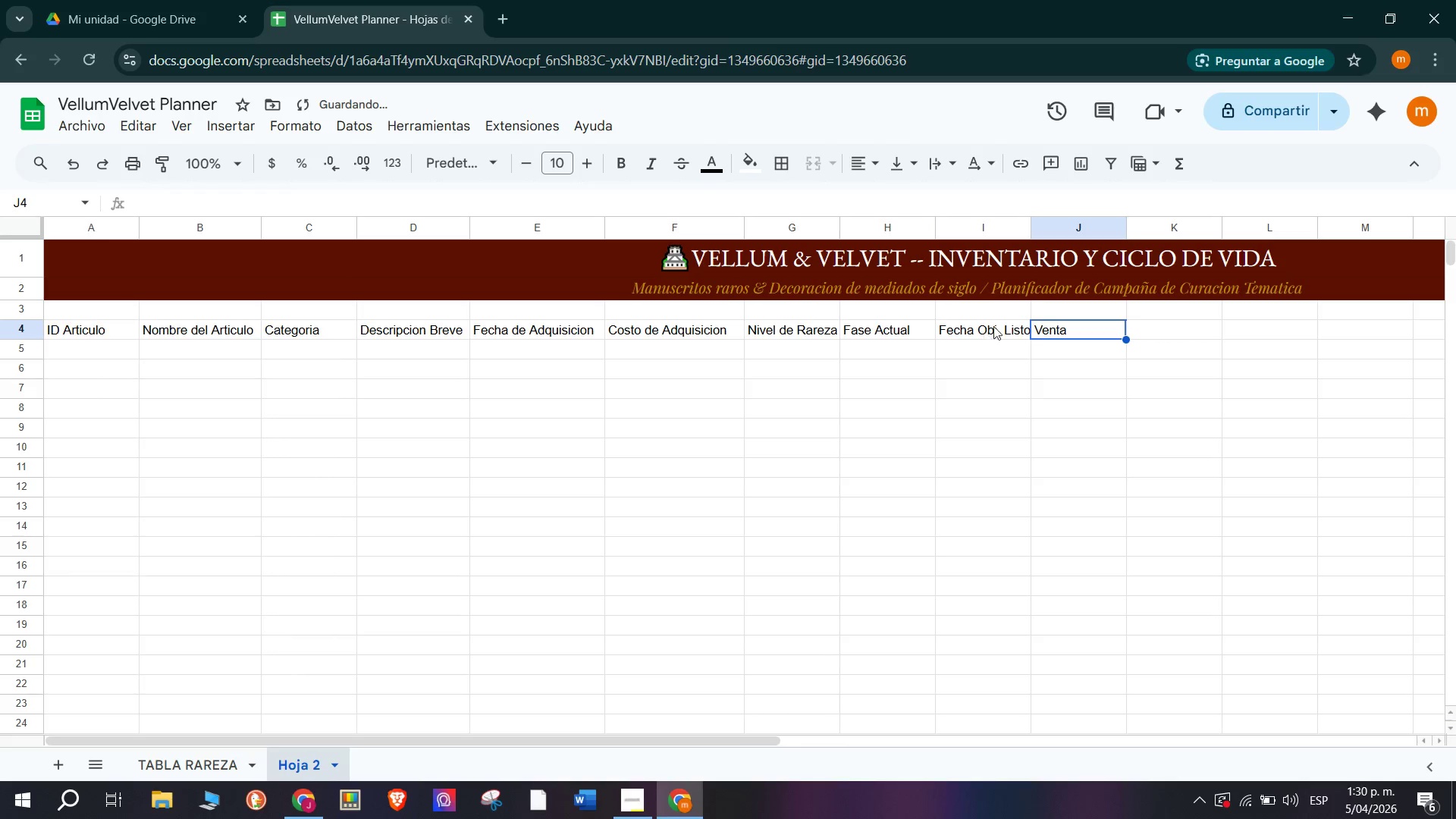 
left_click_drag(start_coordinate=[1030, 224], to_coordinate=[1069, 228])
 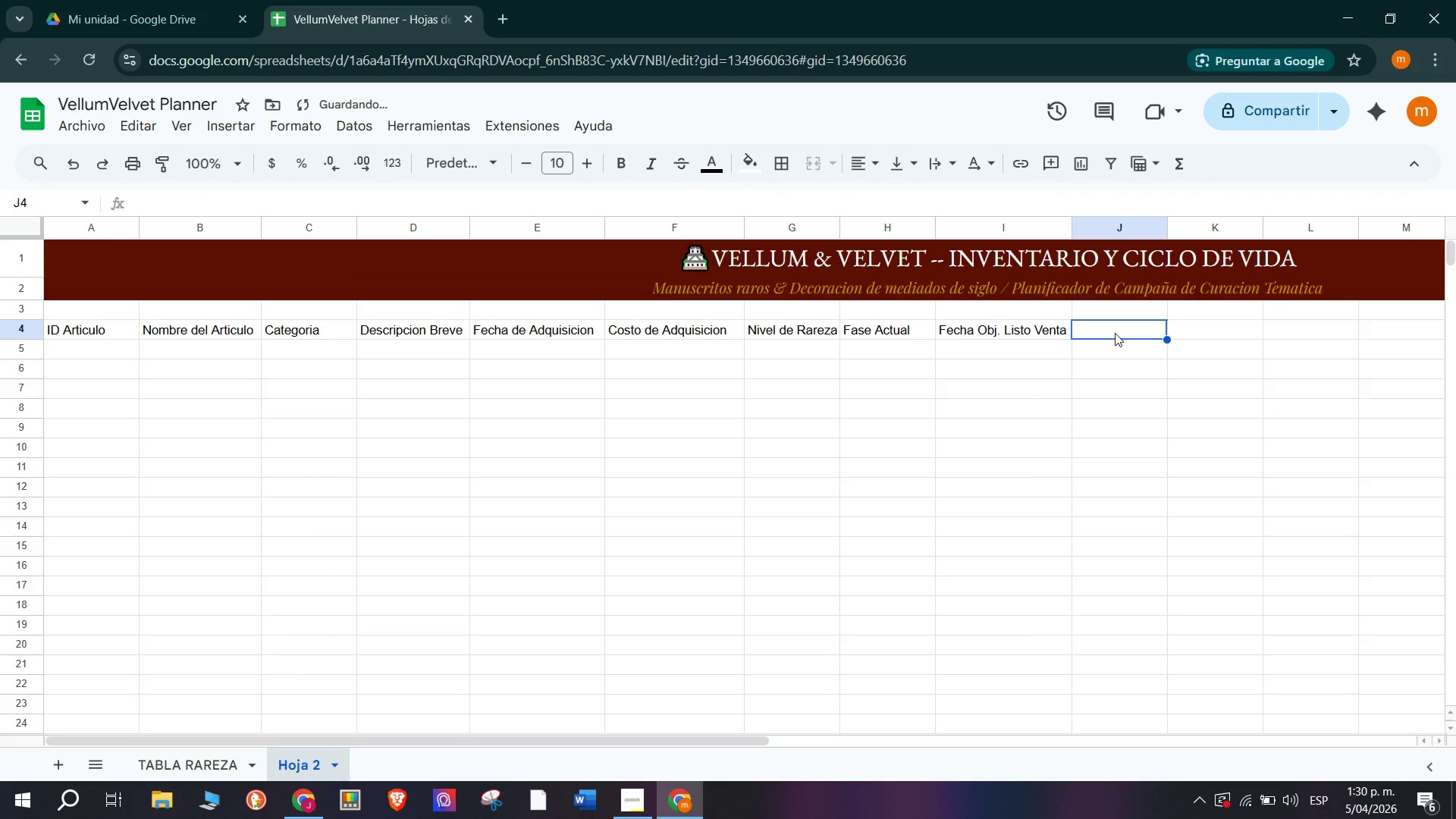 
double_click([1115, 333])
 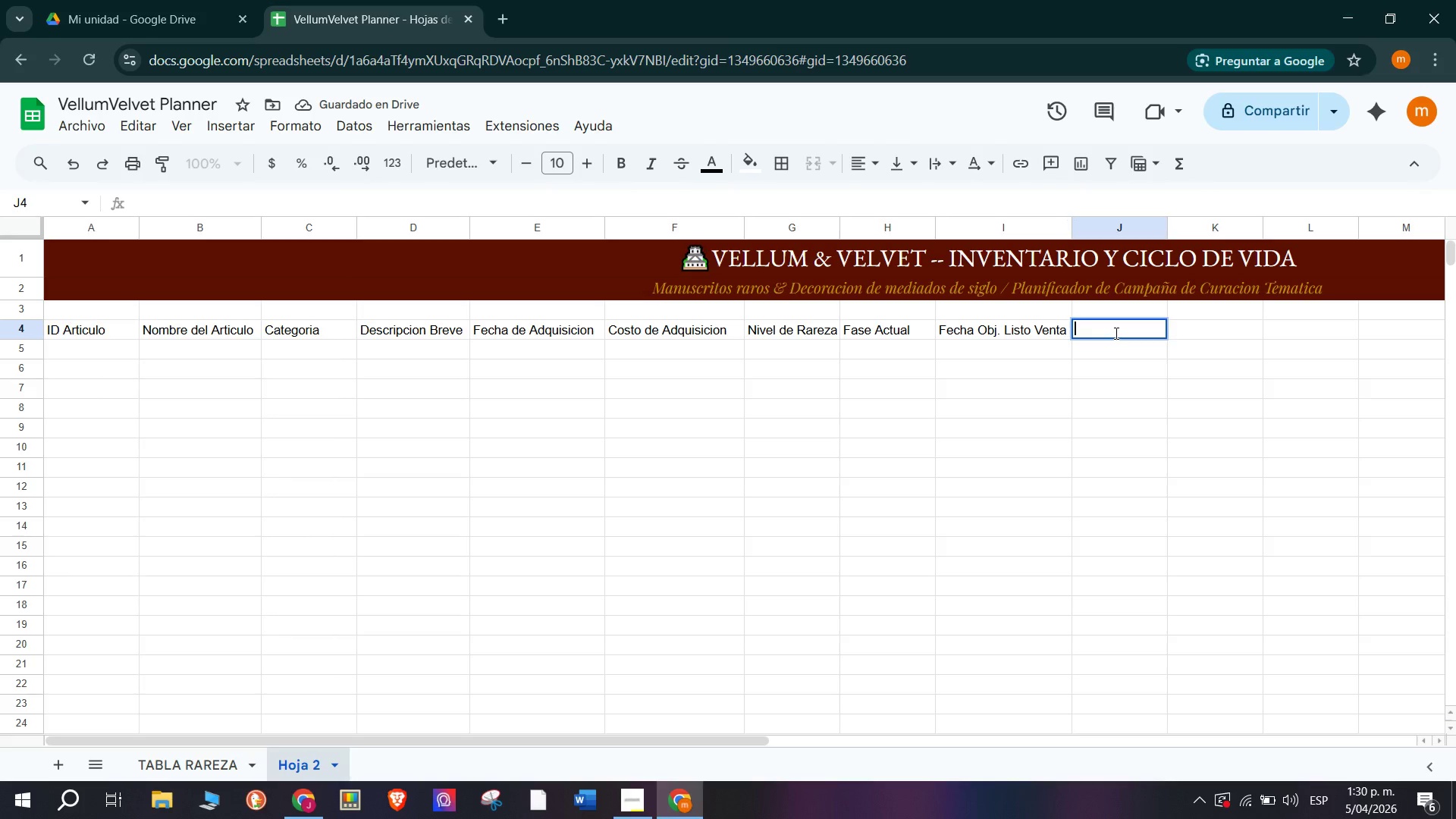 
type(Dias )
 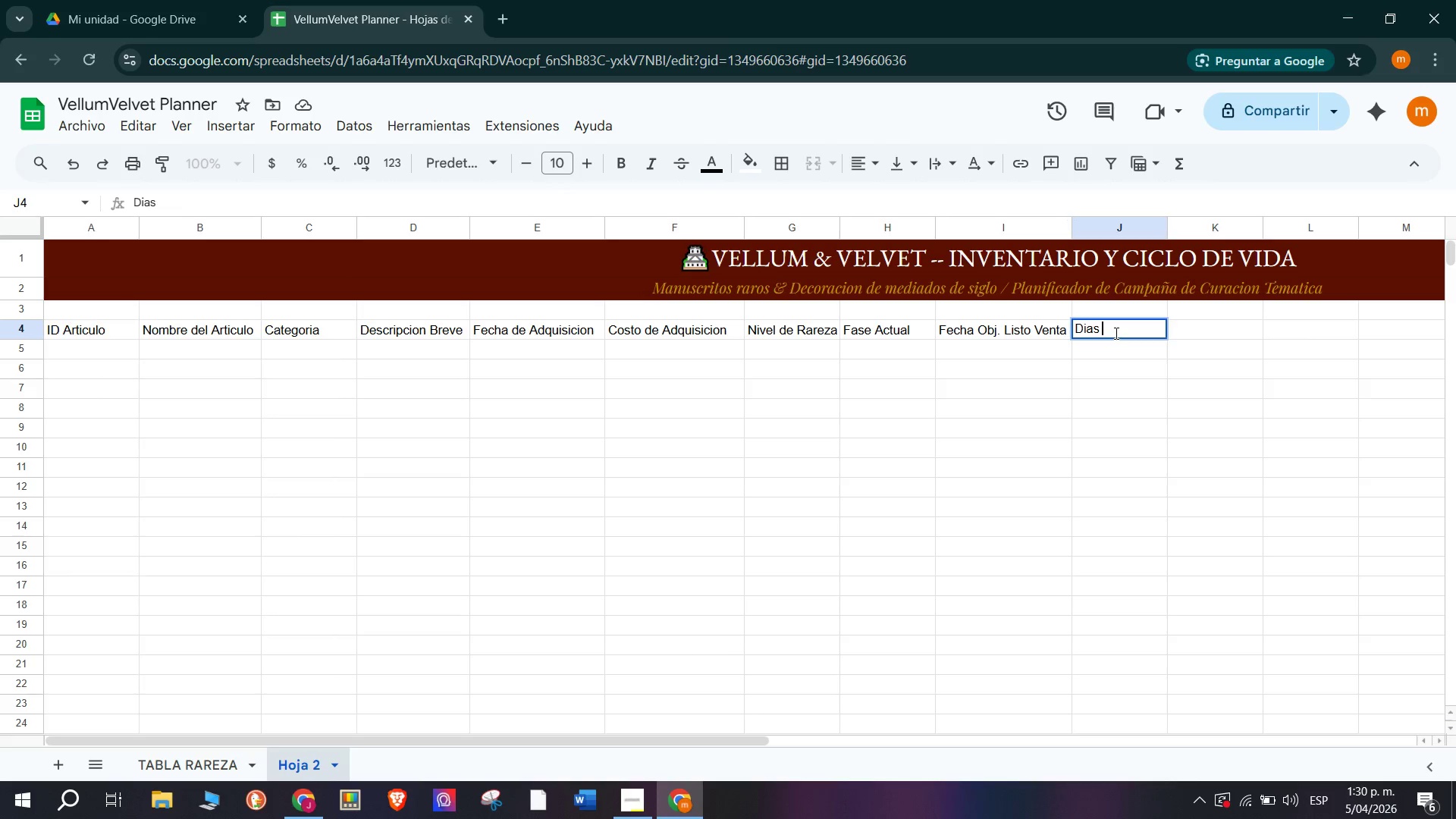 
type(Restauracion)
 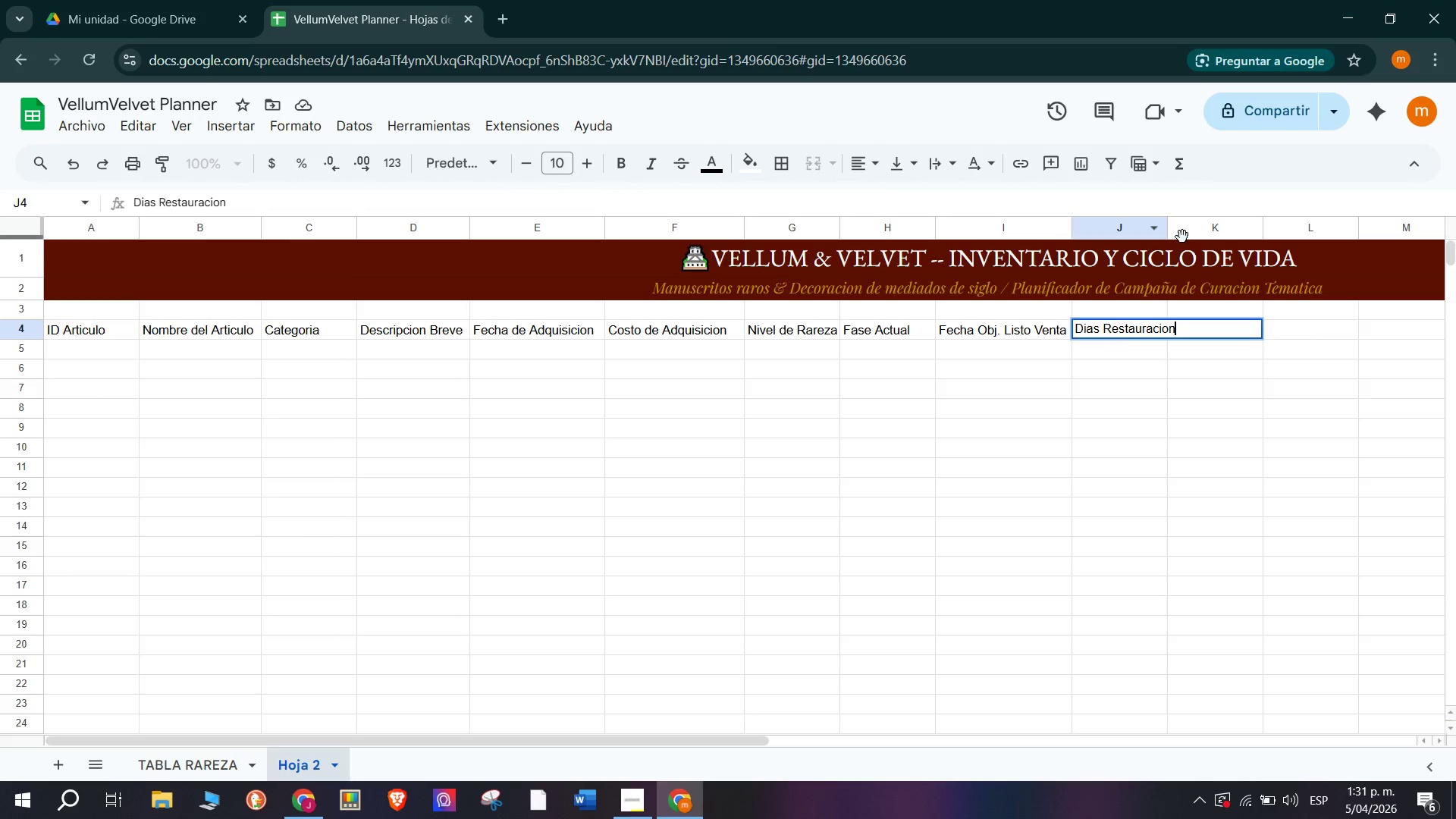 
left_click_drag(start_coordinate=[1171, 224], to_coordinate=[1185, 224])
 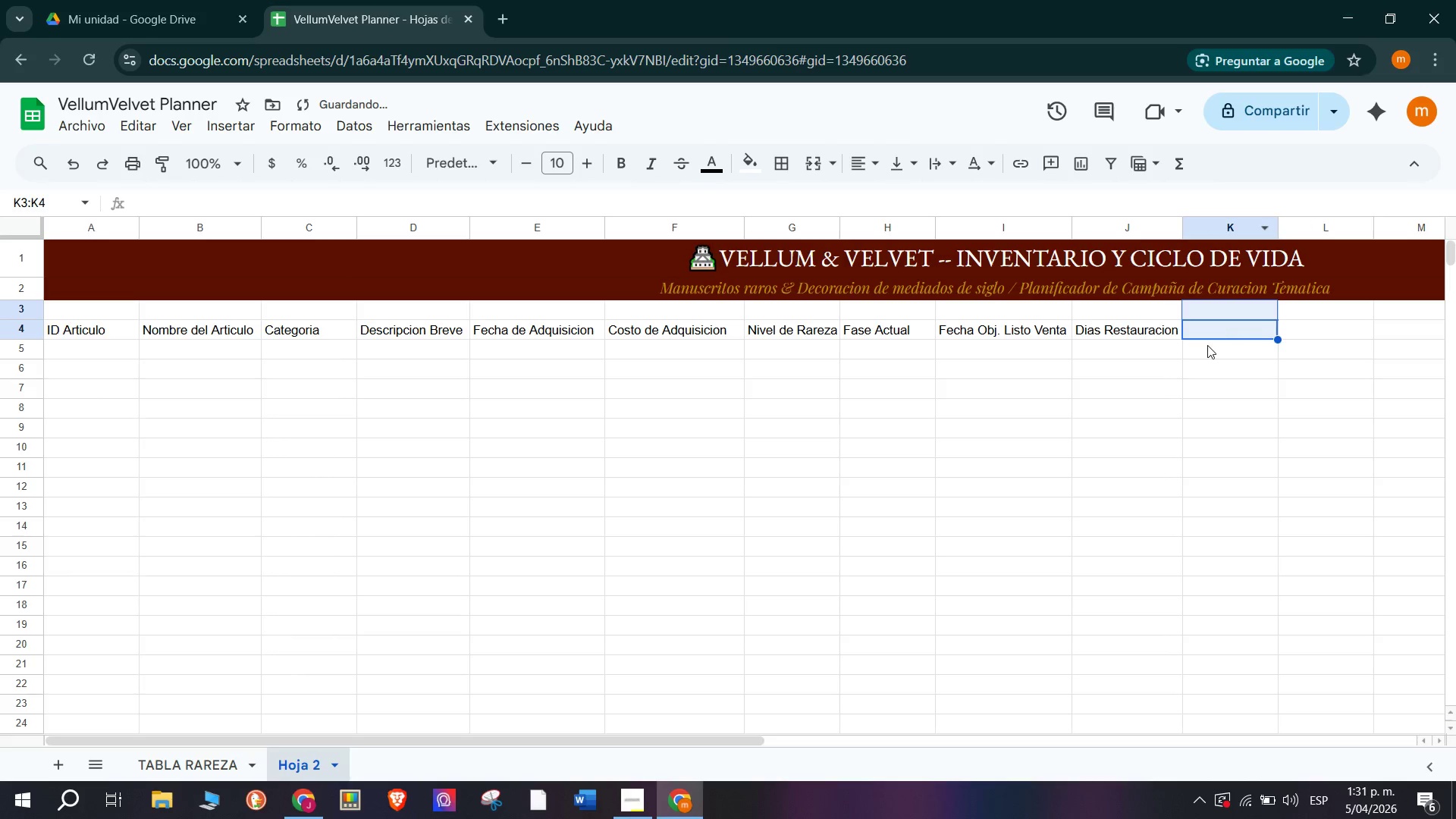 
left_click([1229, 334])
 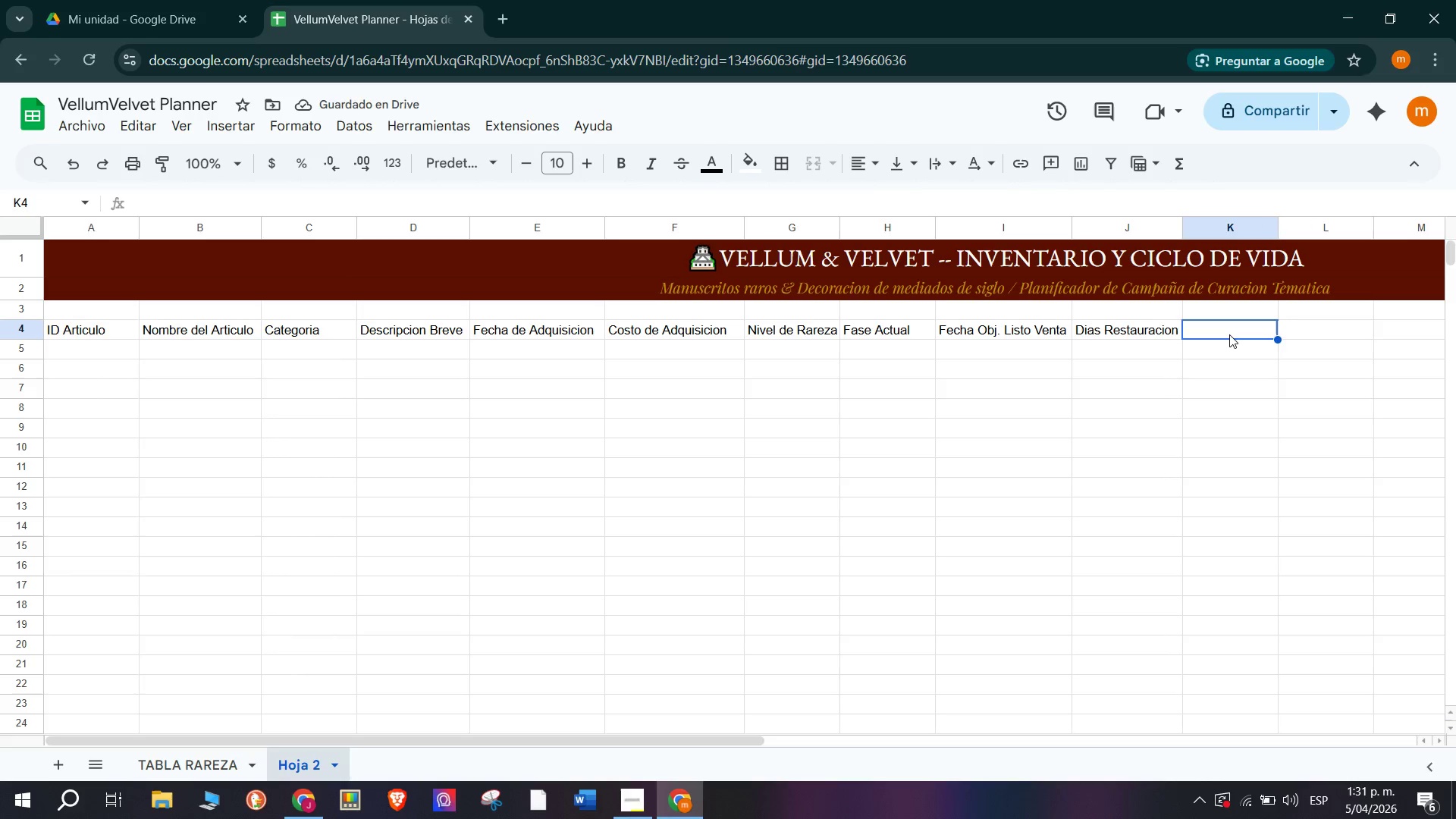 
wait(5.5)
 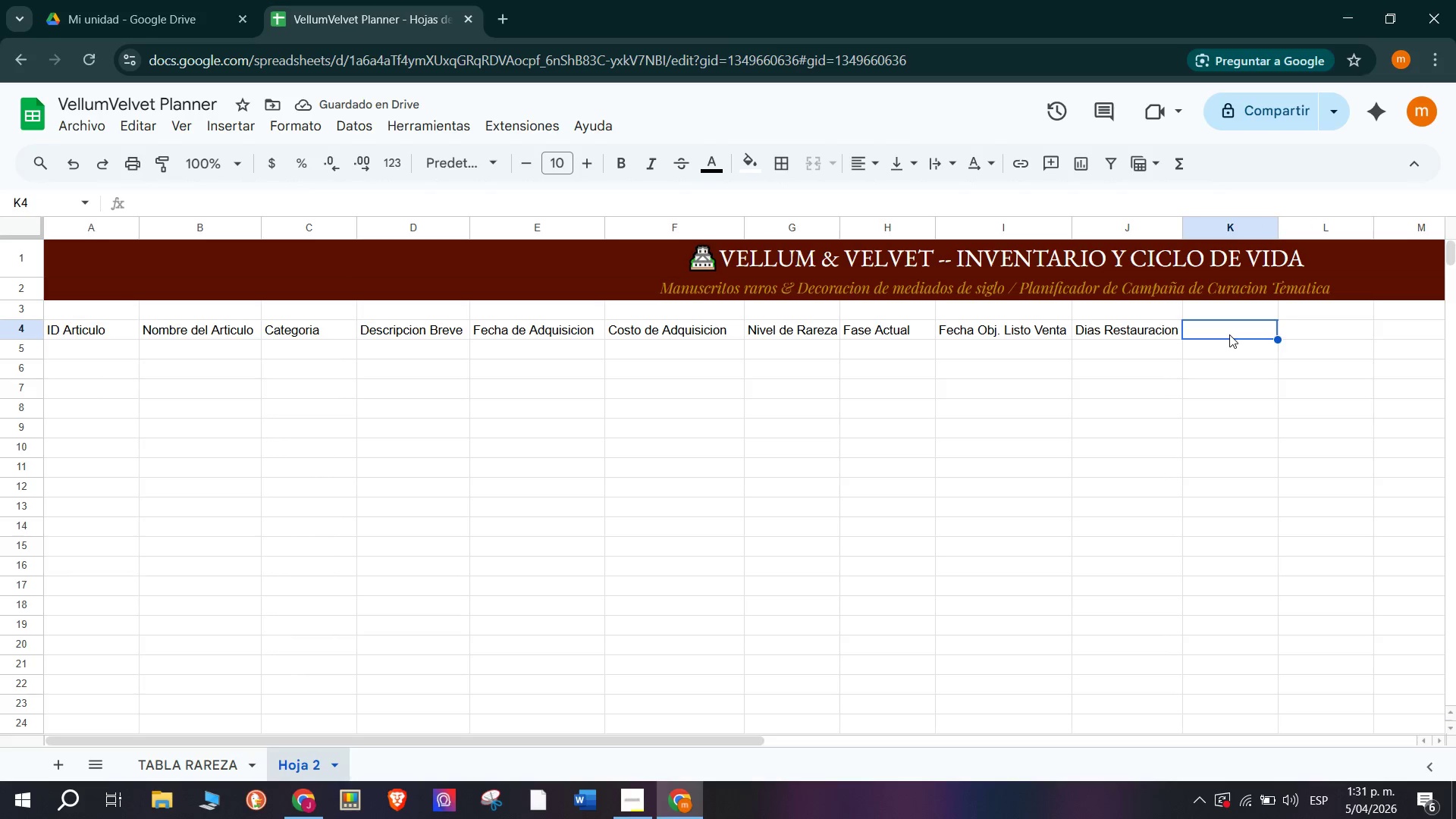 
type(Fecha Fin Restauracion)
 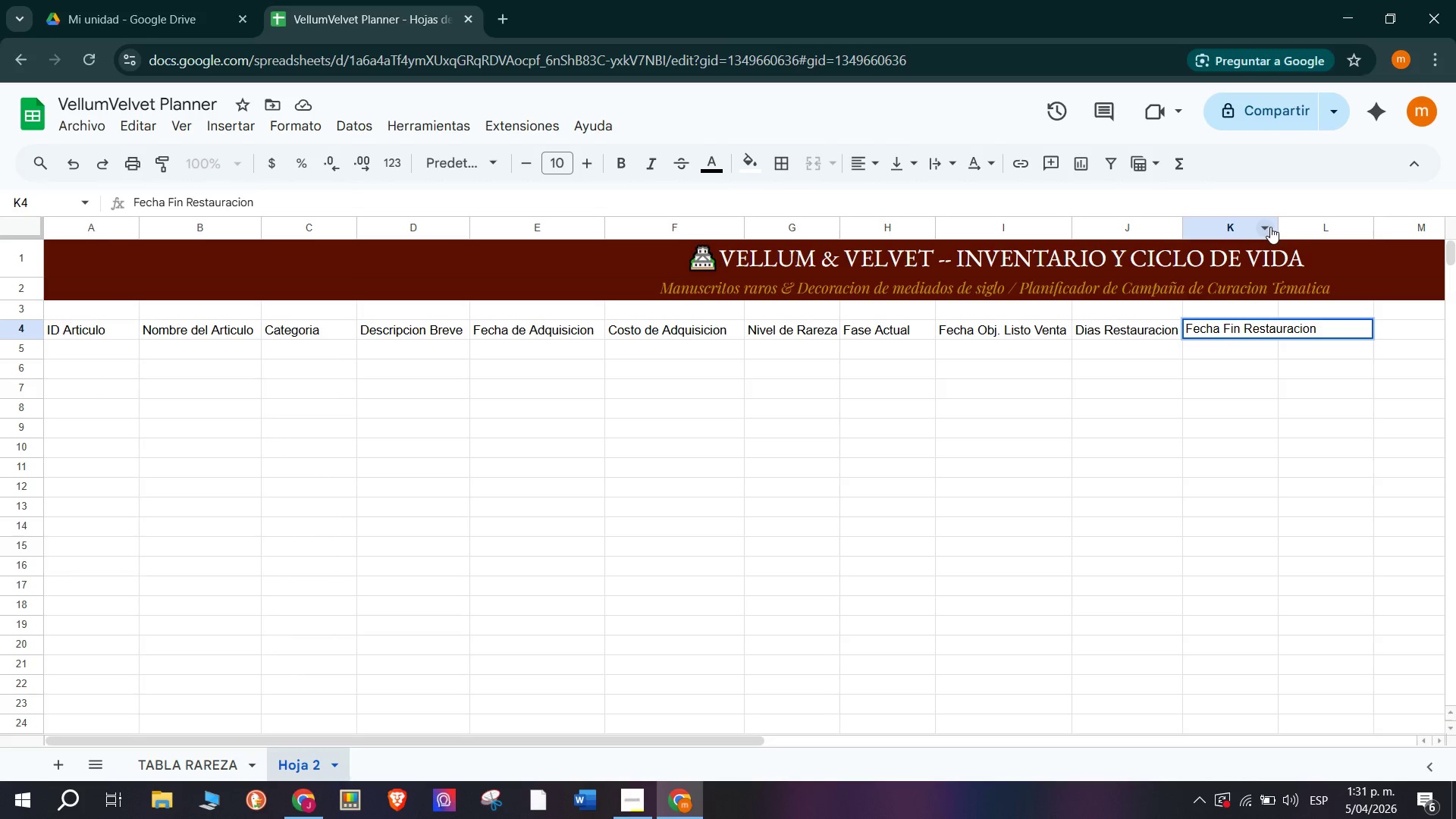 
left_click_drag(start_coordinate=[1276, 227], to_coordinate=[1326, 239])
 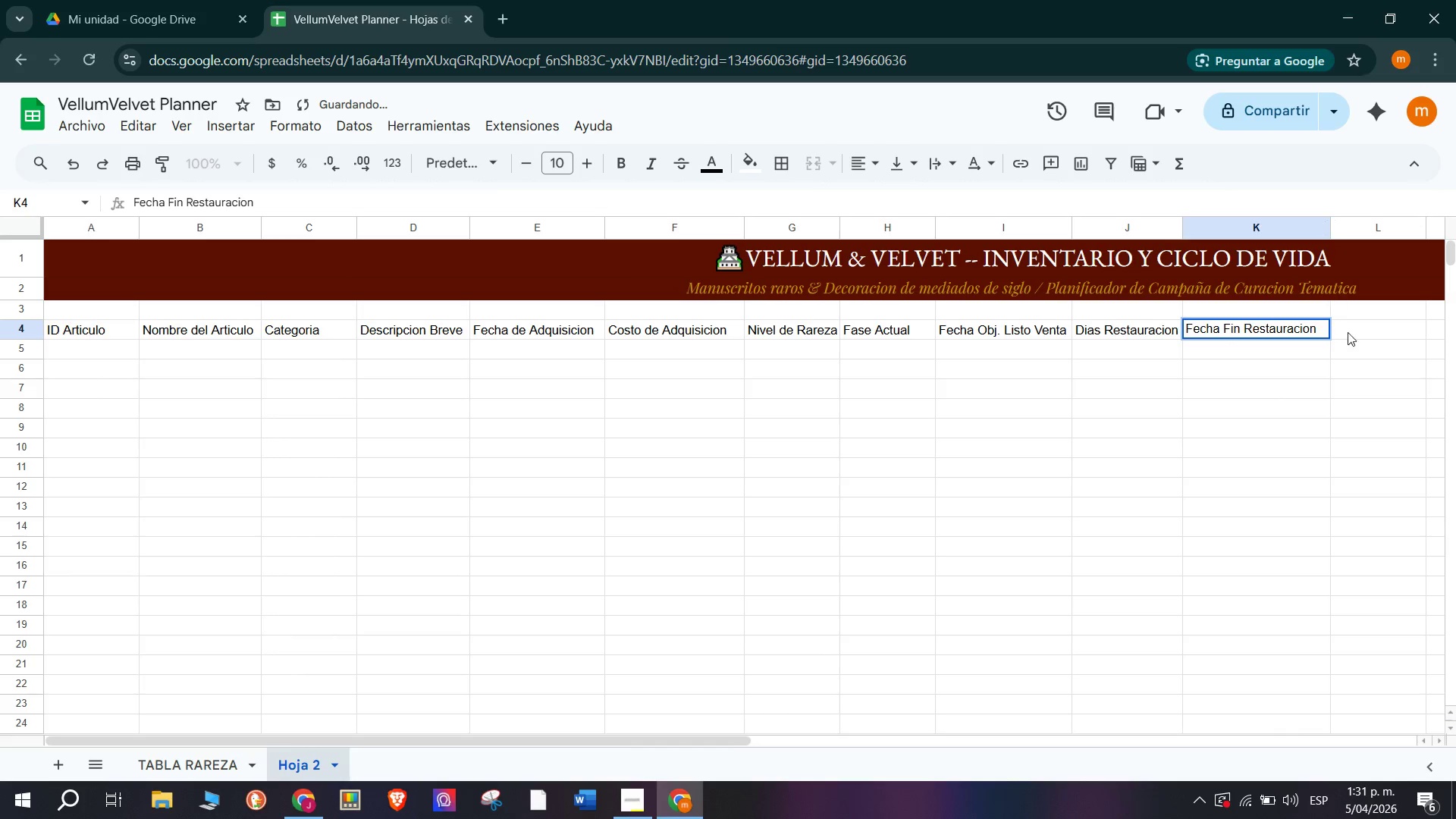 
left_click([1362, 342])
 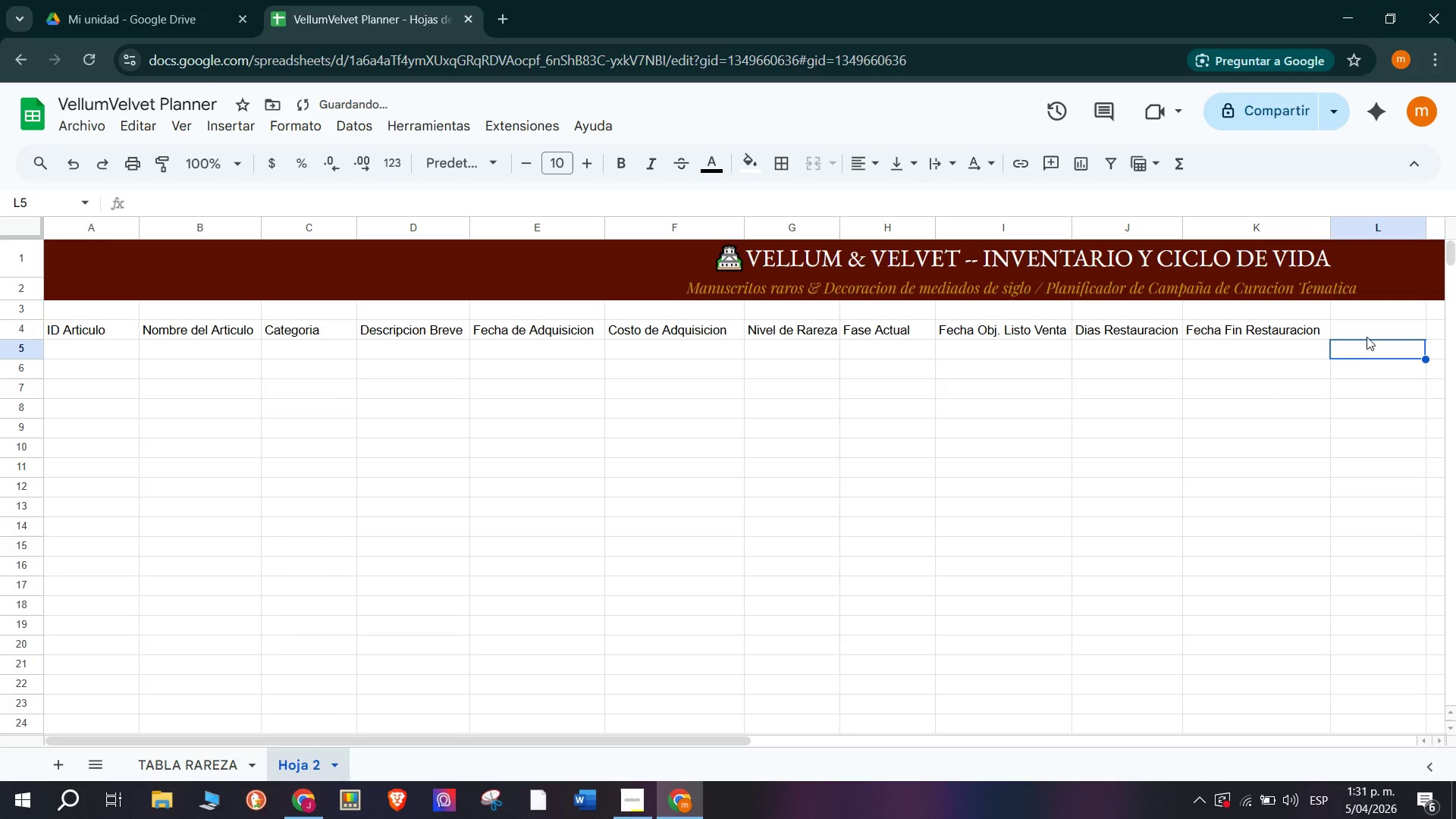 
left_click([1369, 320])
 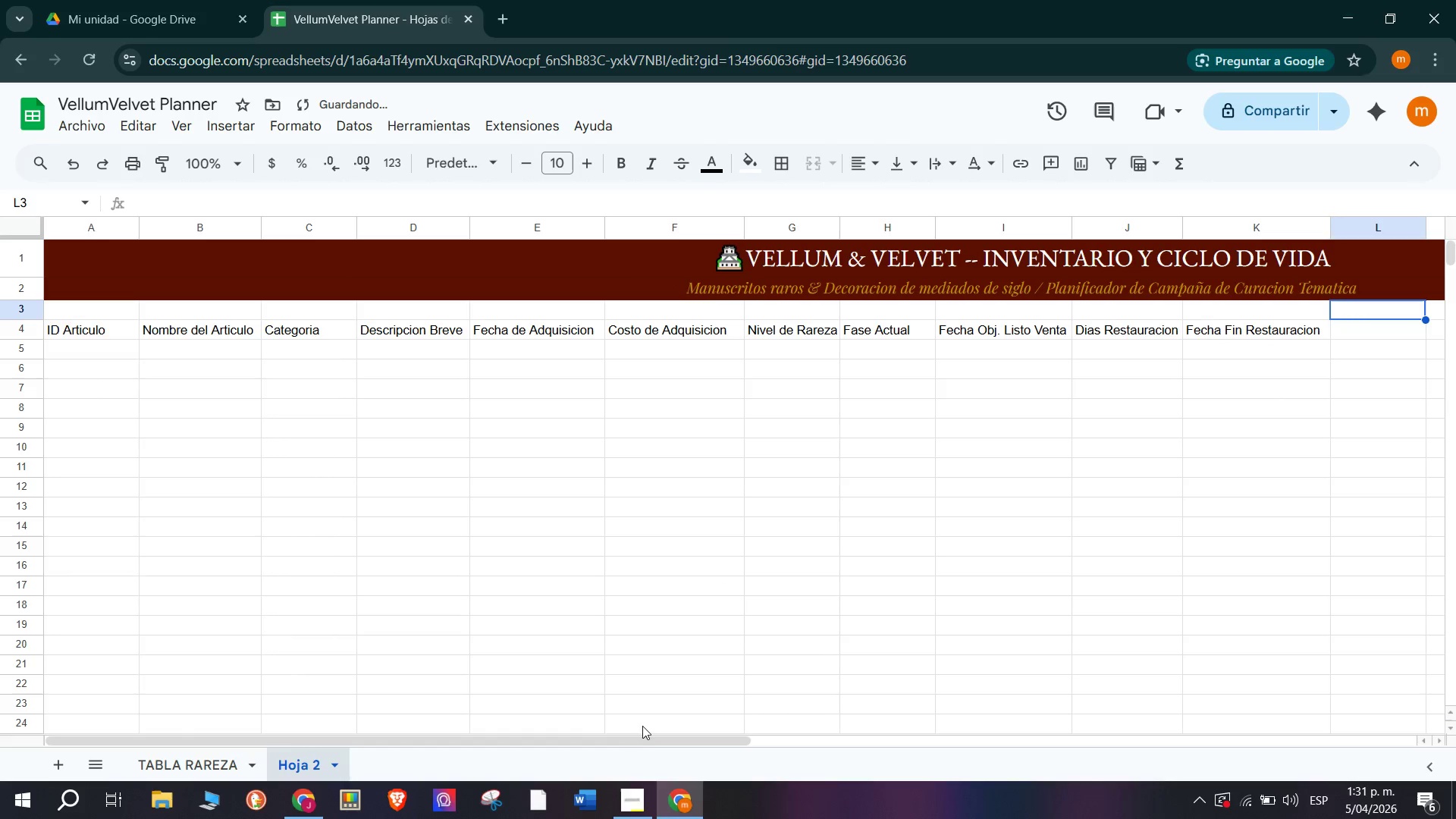 
left_click_drag(start_coordinate=[654, 742], to_coordinate=[905, 745])
 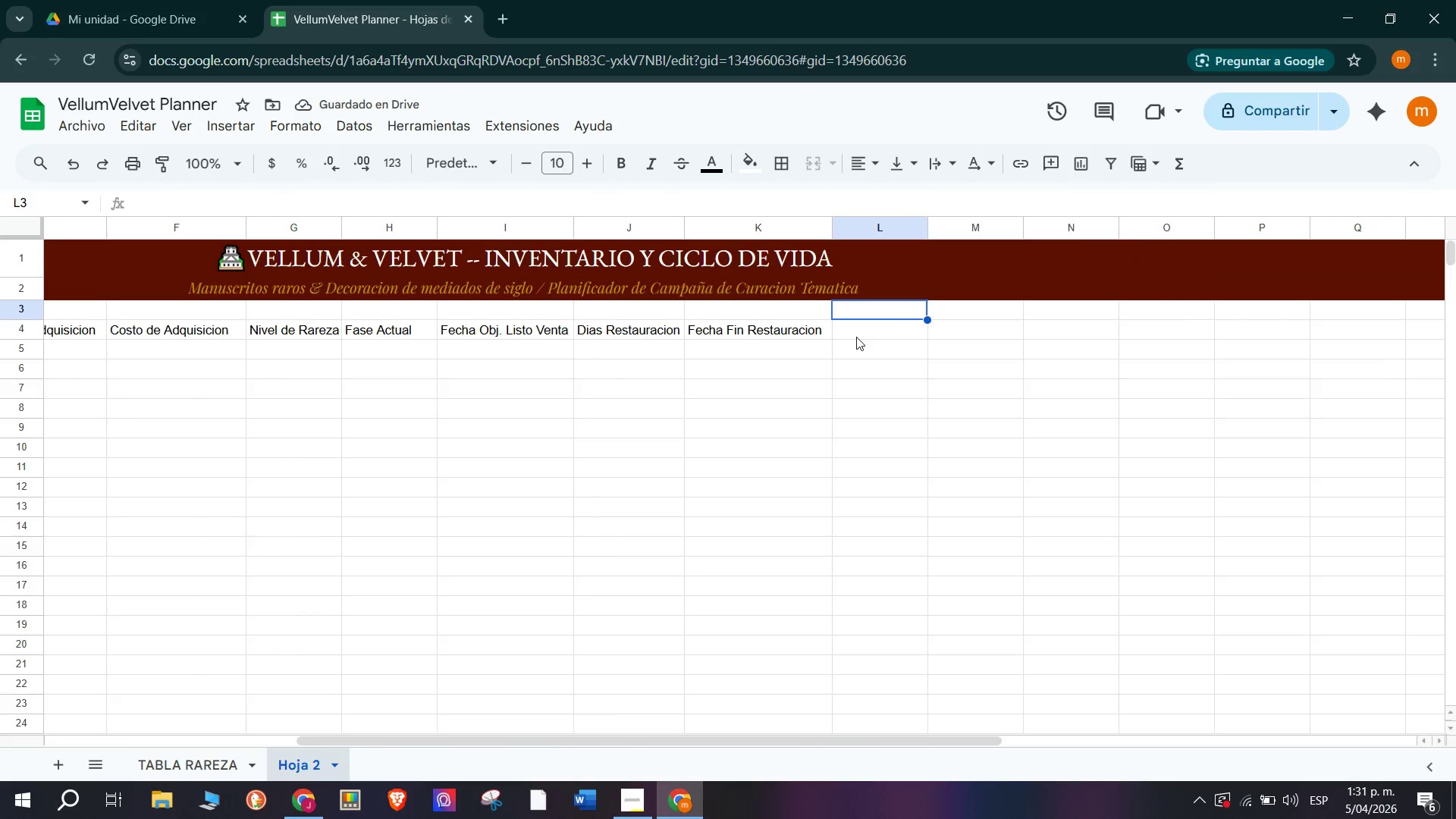 
left_click([857, 333])
 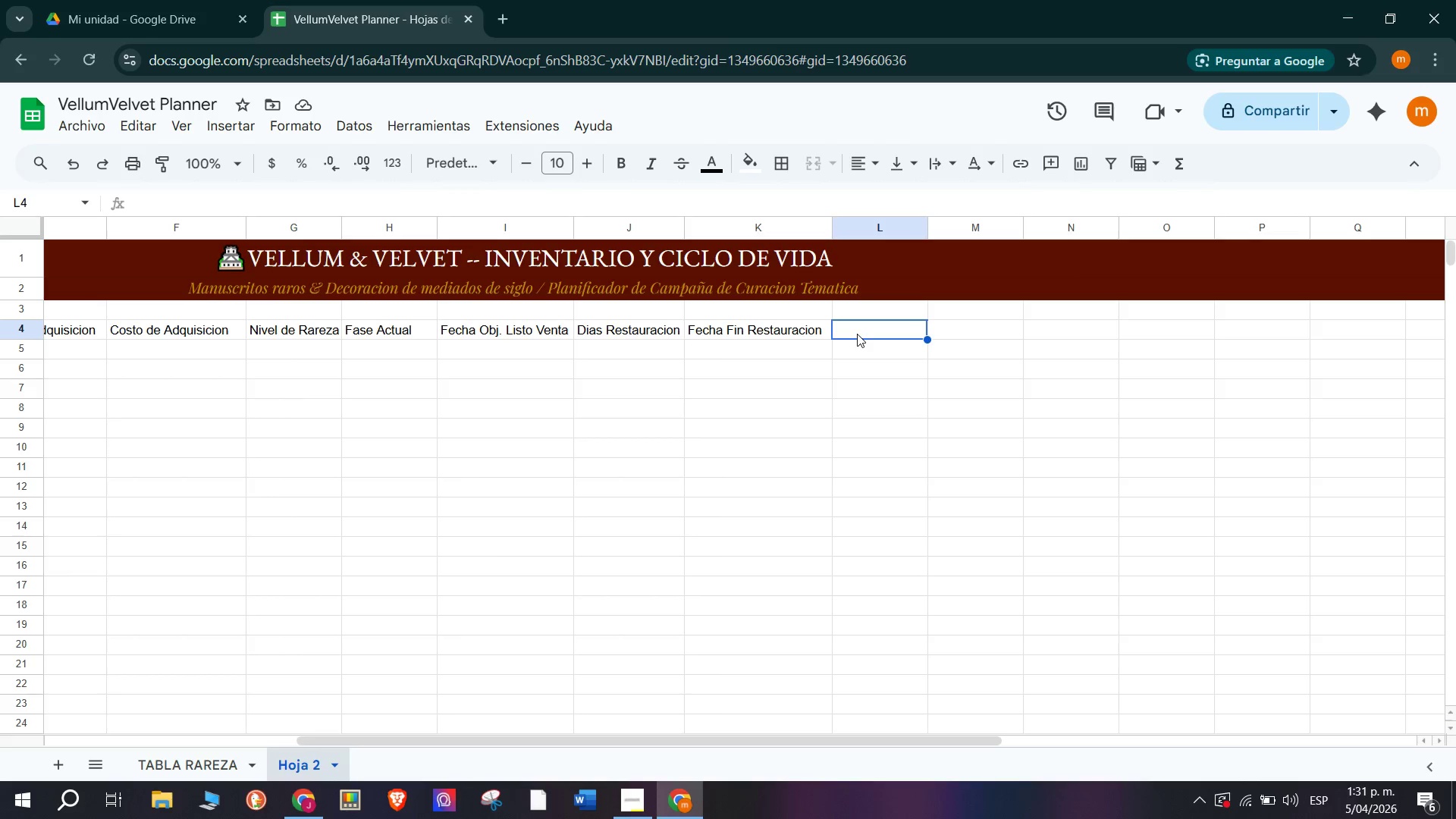 
wait(6.42)
 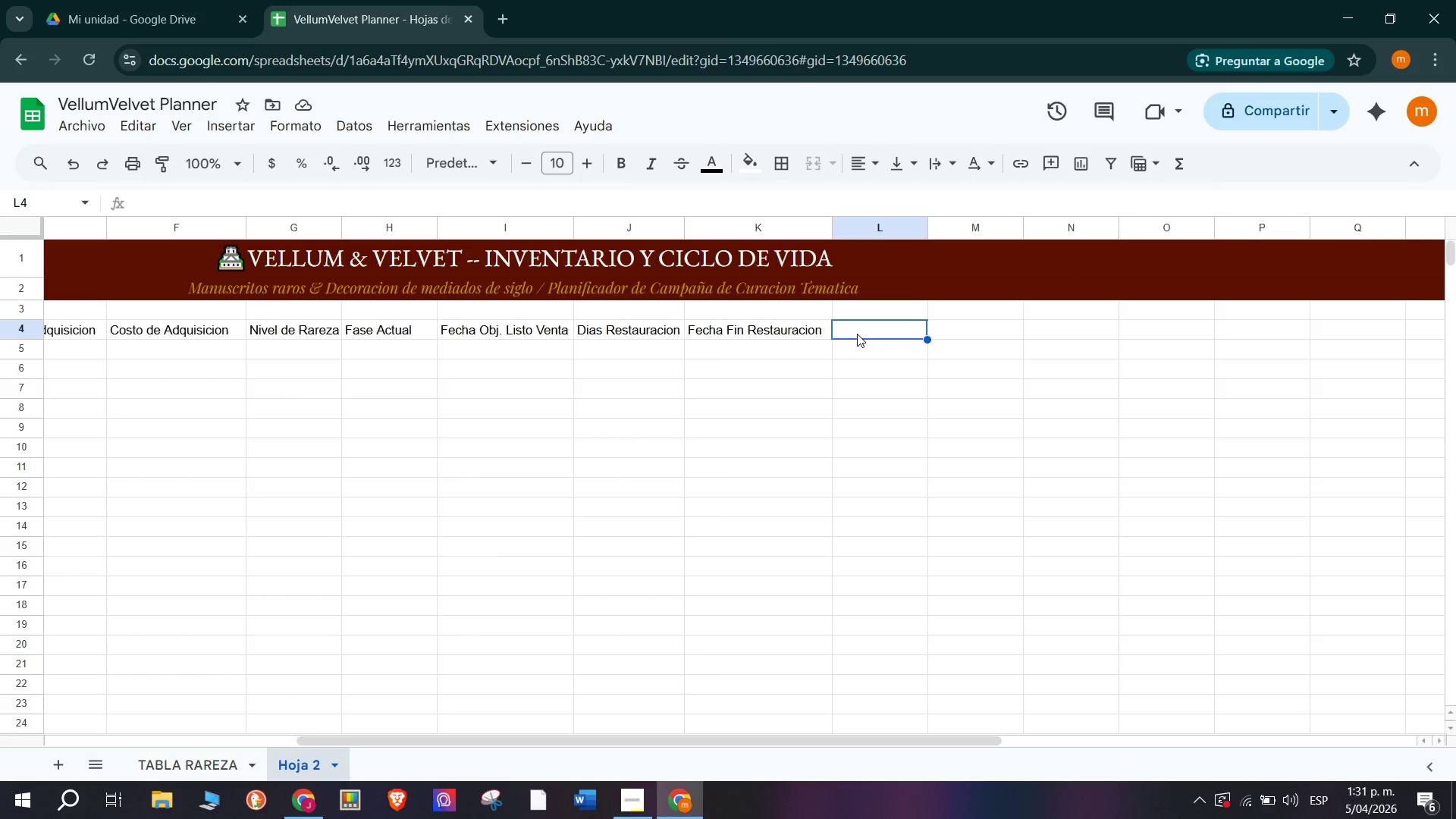 
type(Je)
key(Backspace)
key(Backspace)
type(Fecg)
key(Backspace)
type(ha Fotografia)
 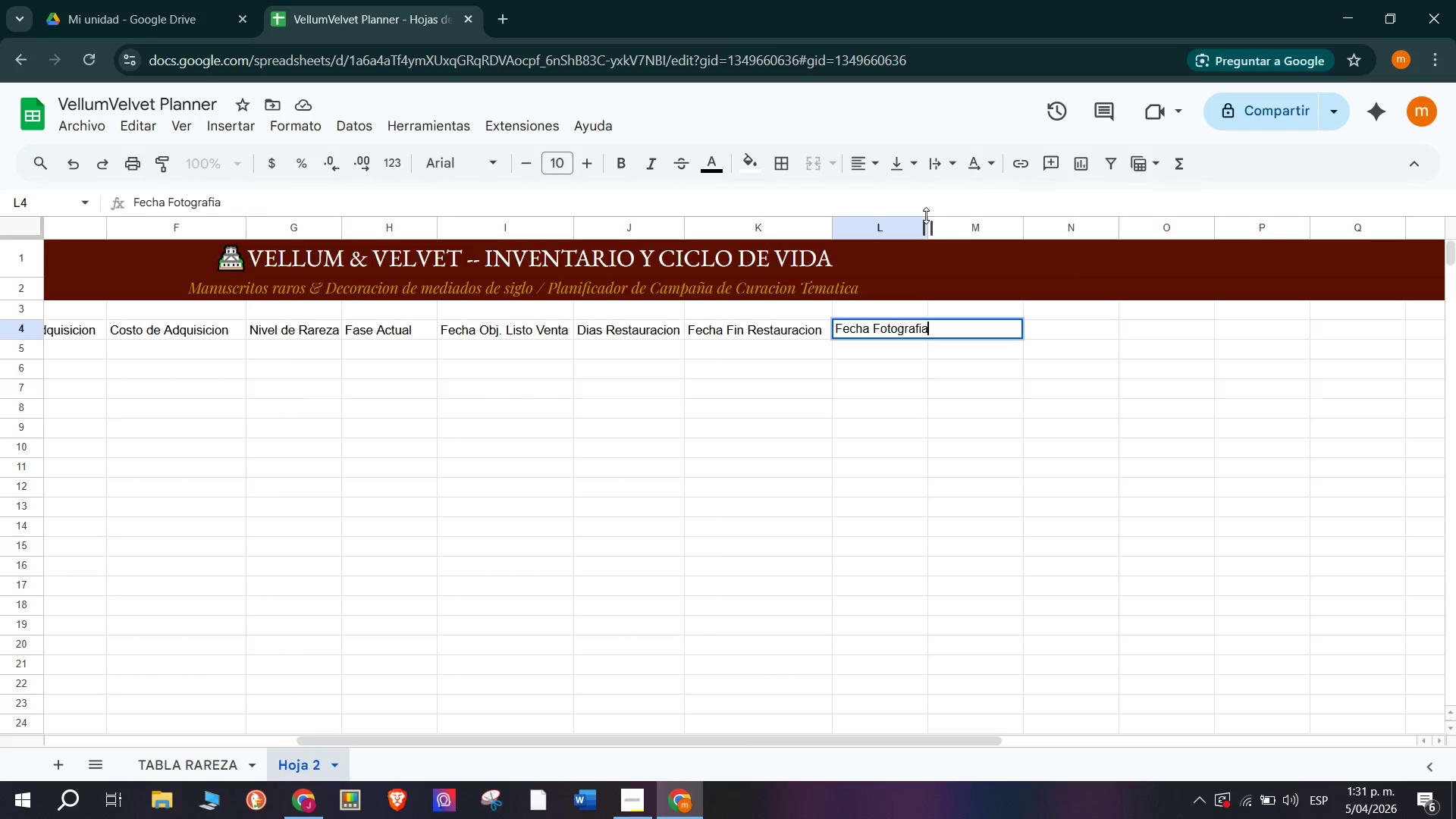 
left_click_drag(start_coordinate=[927, 221], to_coordinate=[945, 225])
 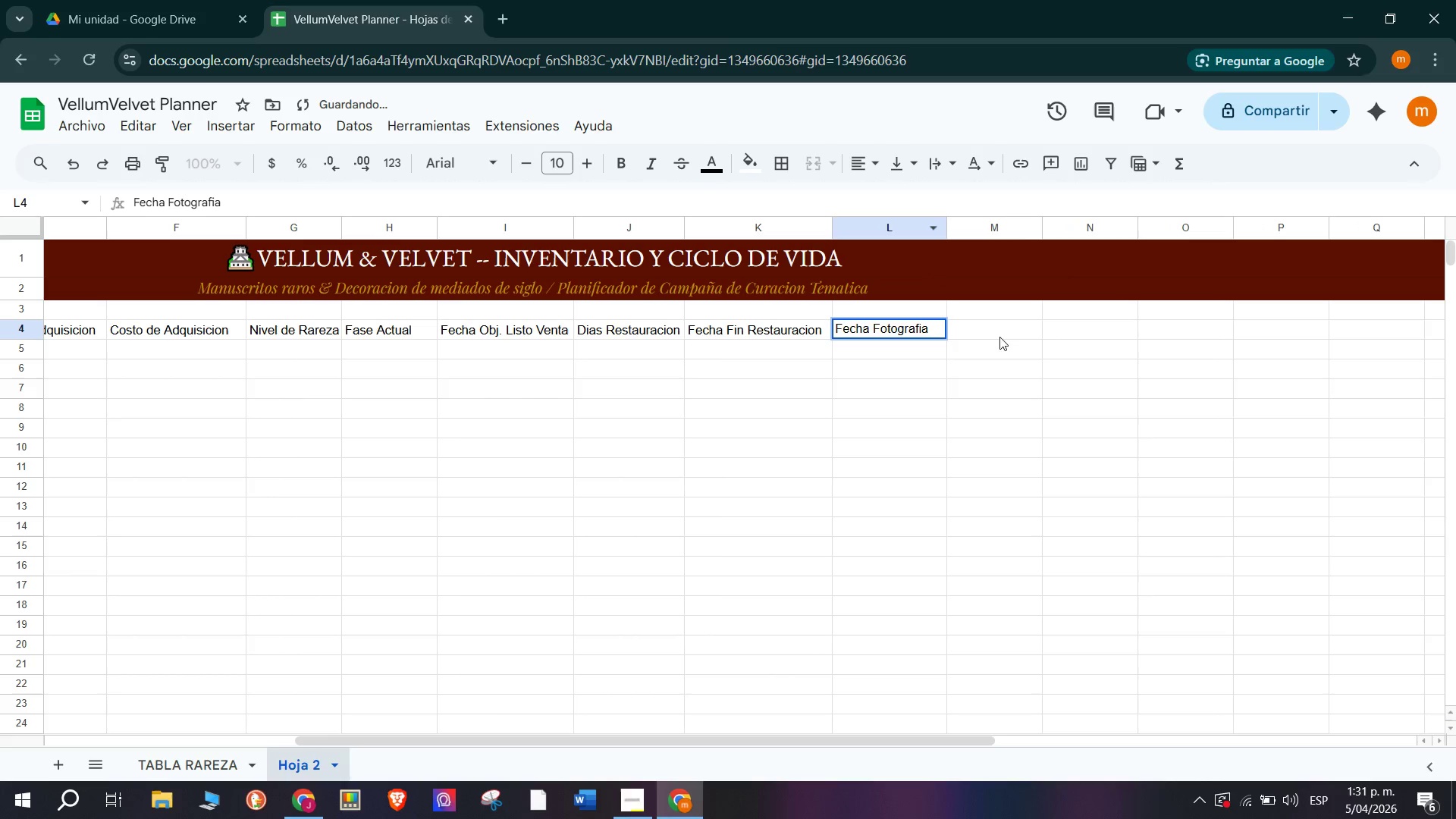 
left_click([990, 328])
 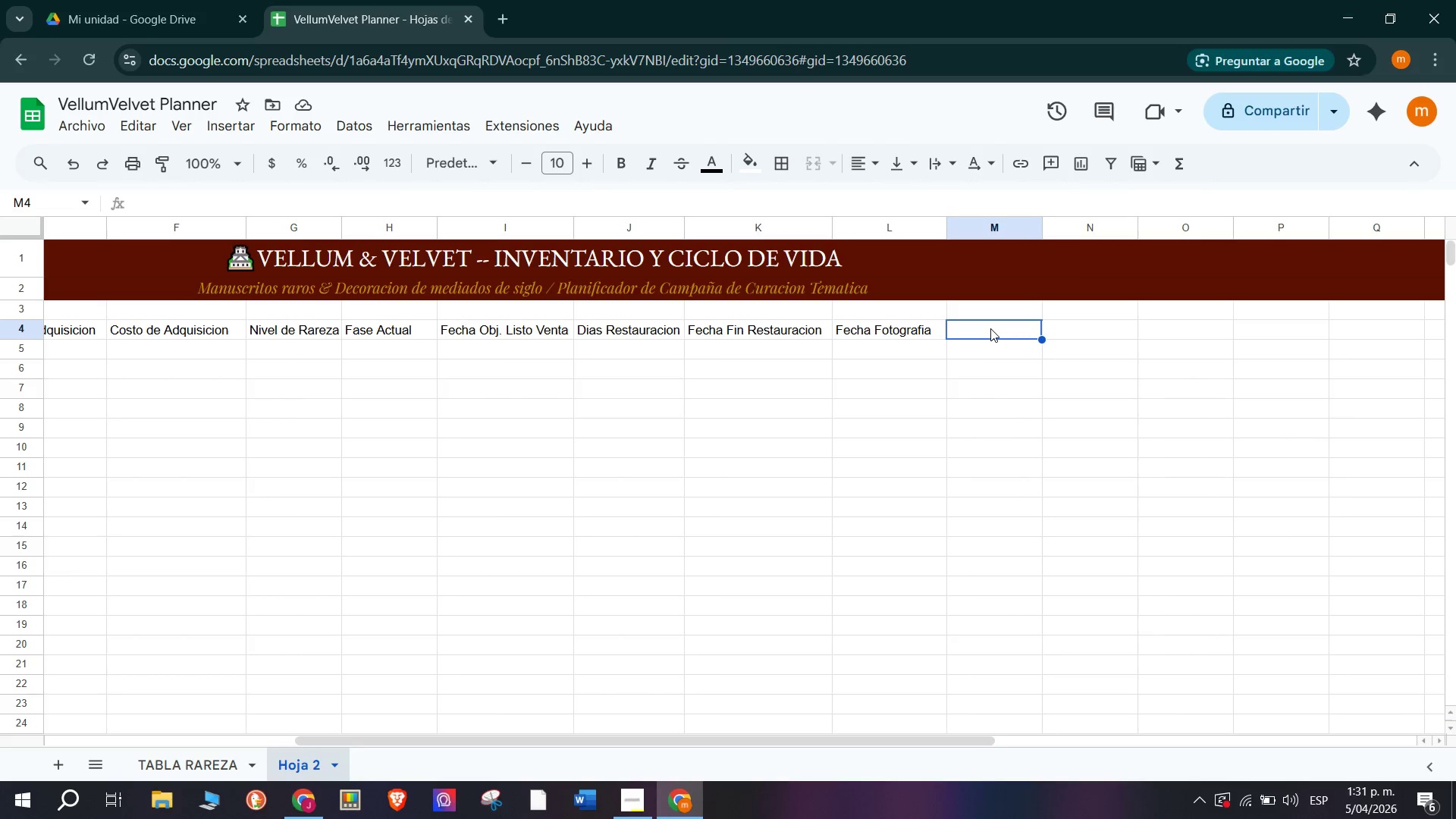 
wait(7.73)
 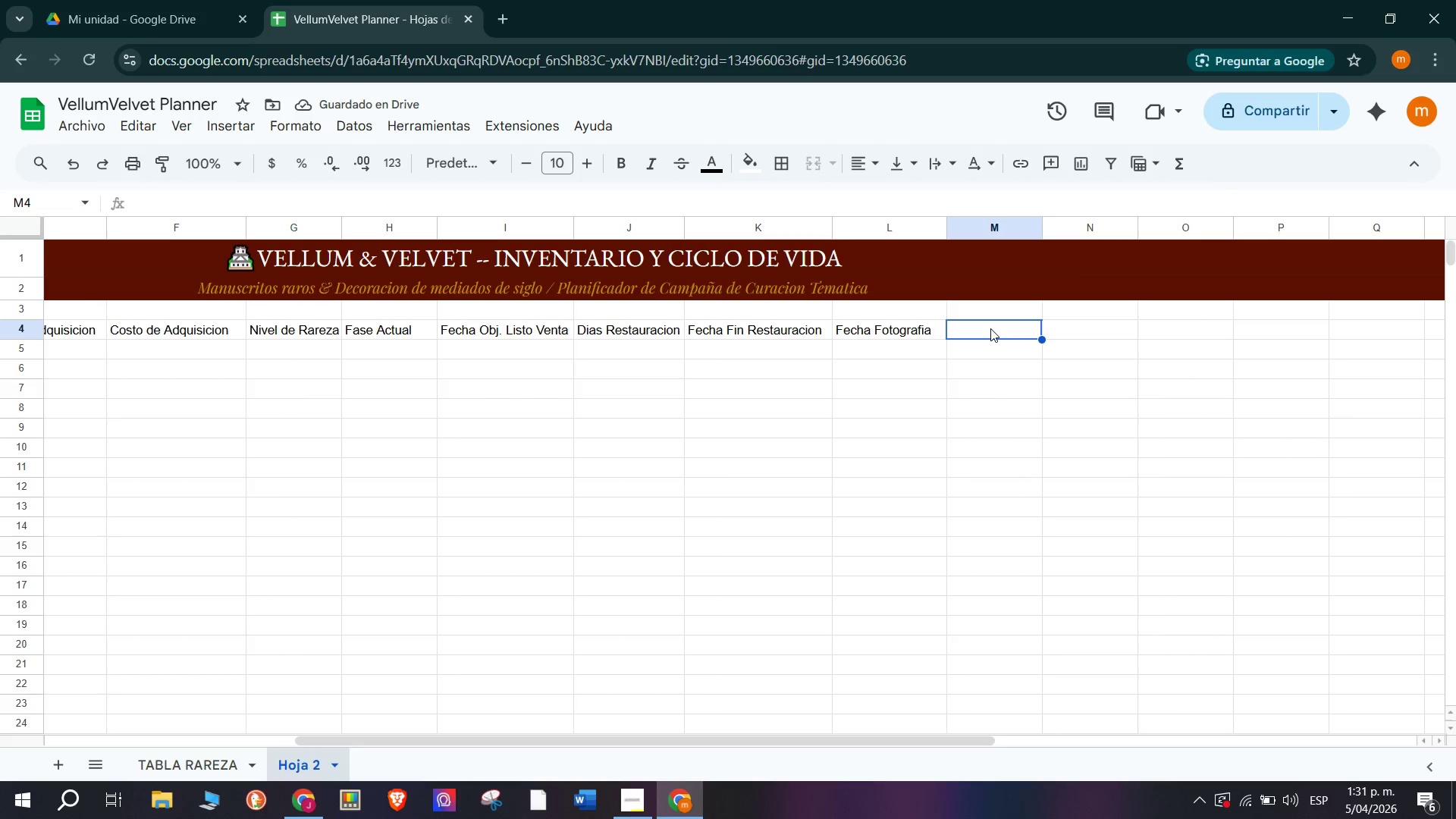 
type(Fecha Catalogacion)
 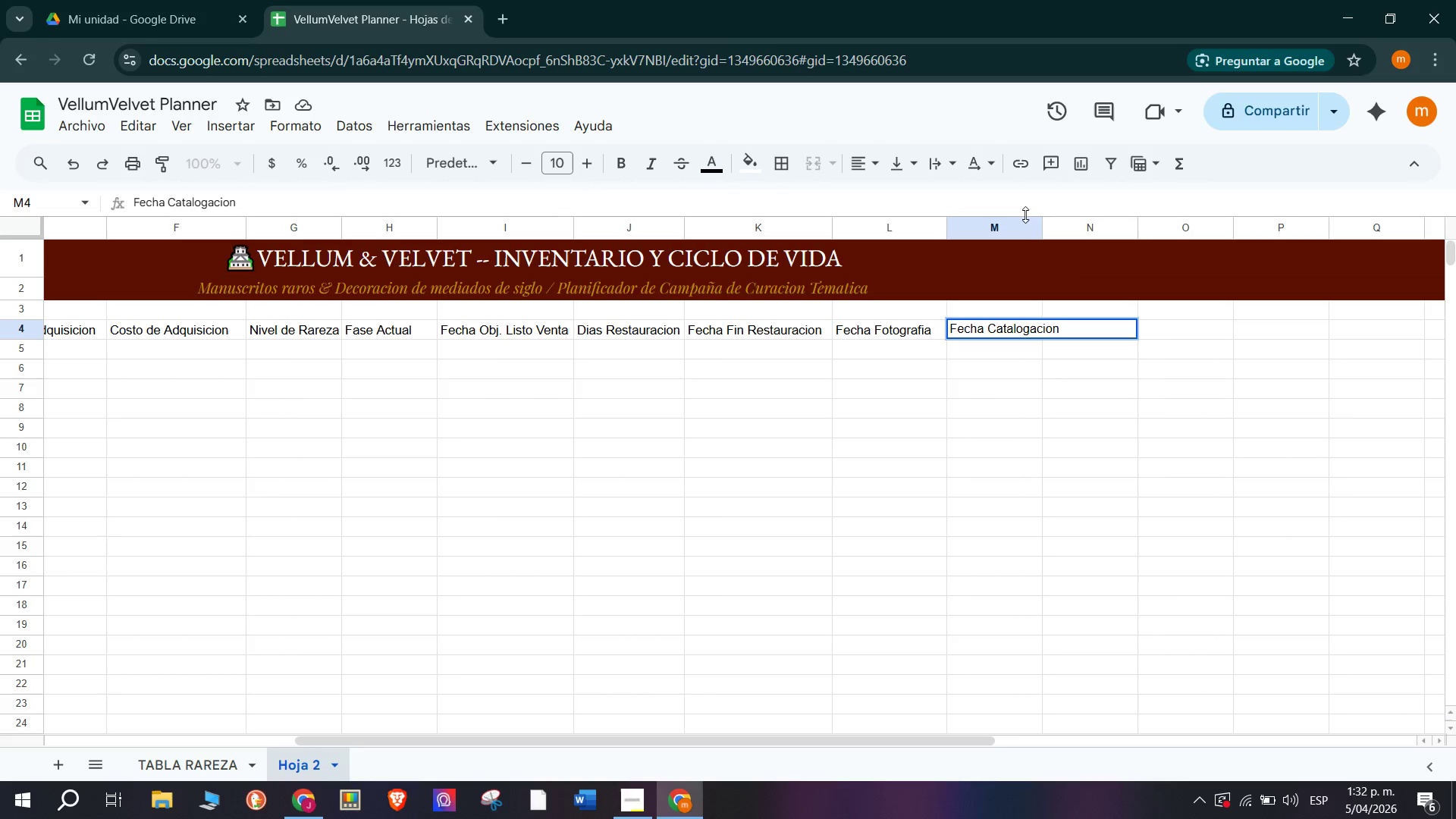 
left_click_drag(start_coordinate=[1040, 224], to_coordinate=[1063, 228])
 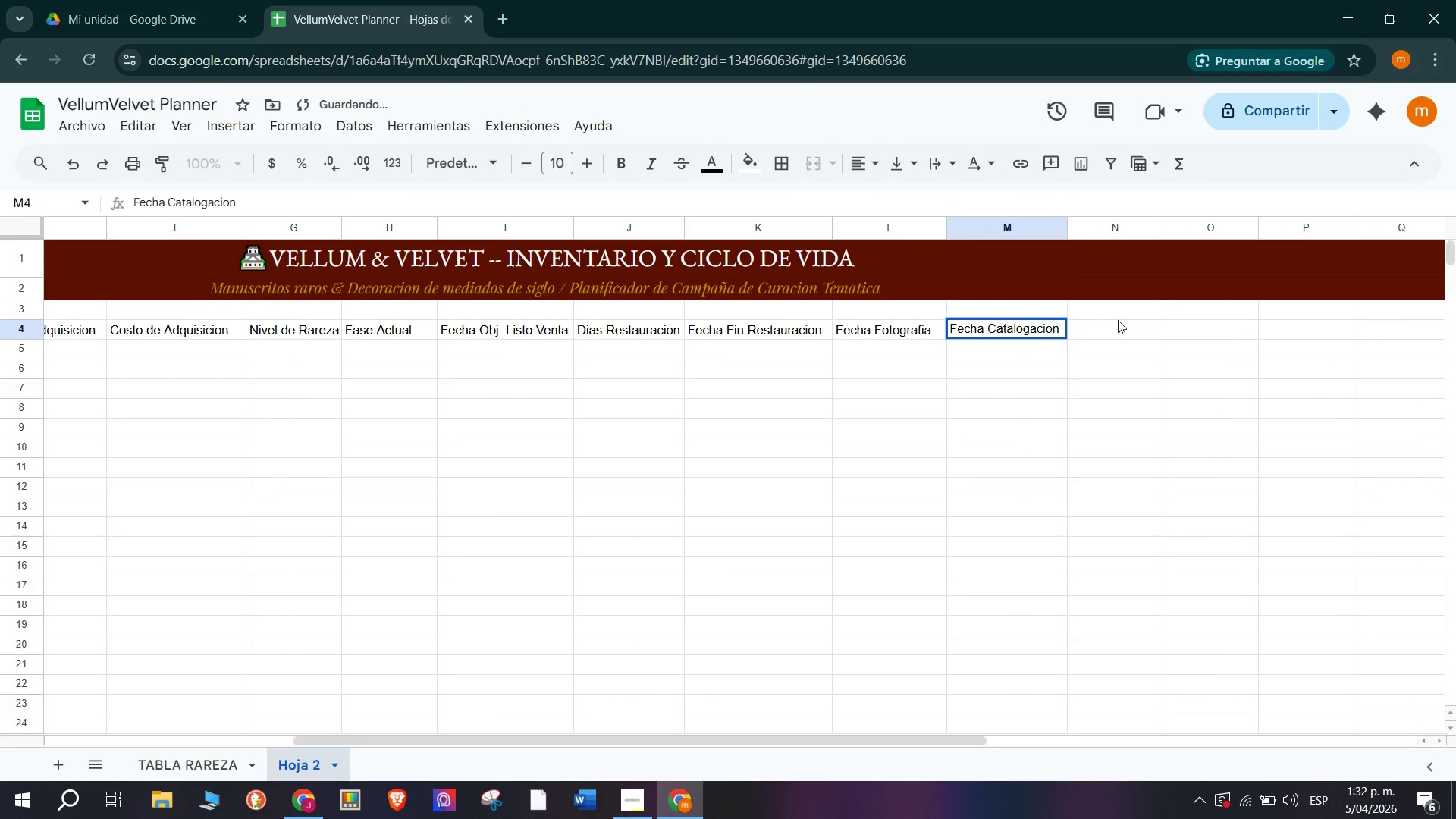 
left_click([1125, 330])
 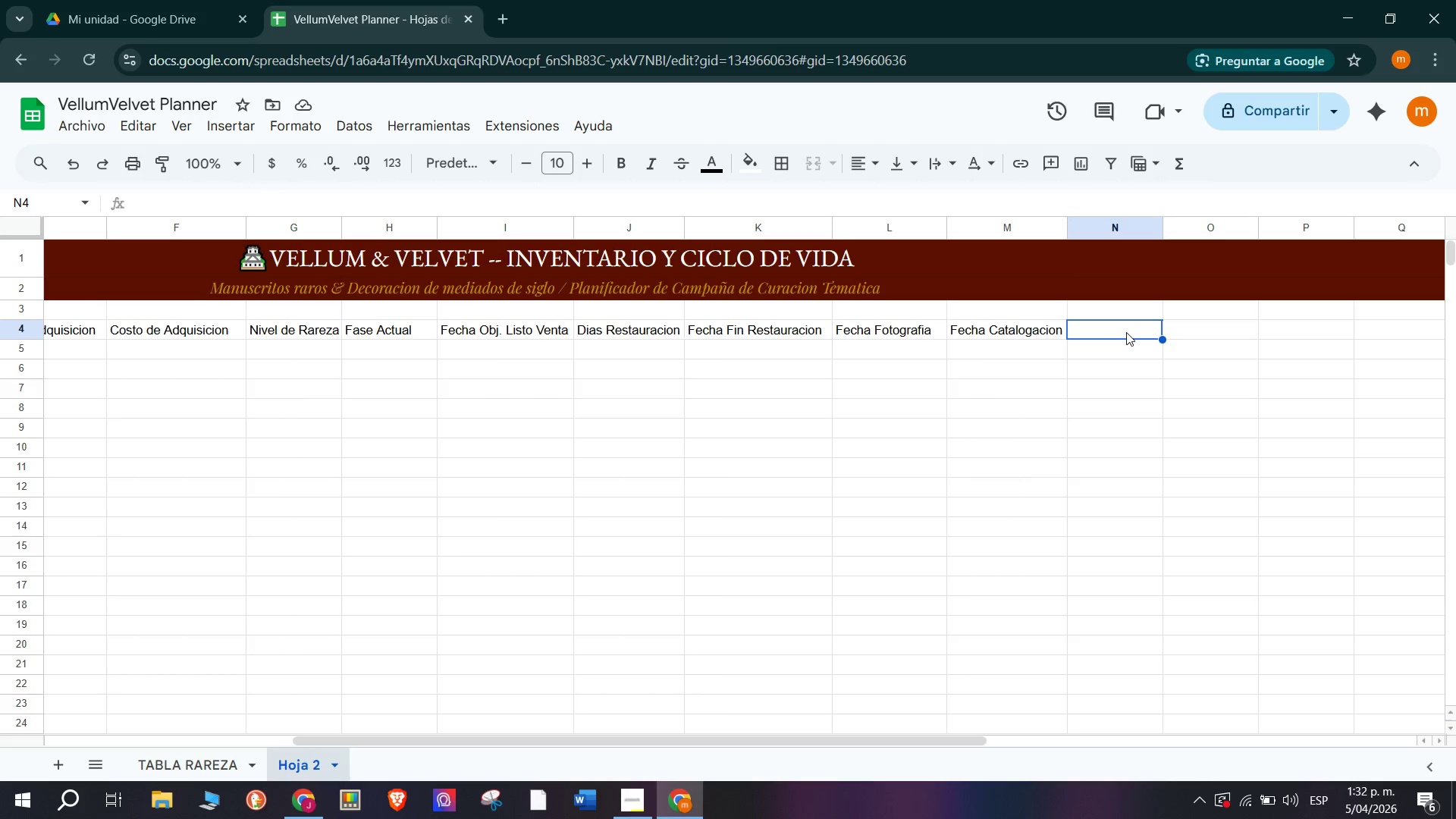 
wait(7.38)
 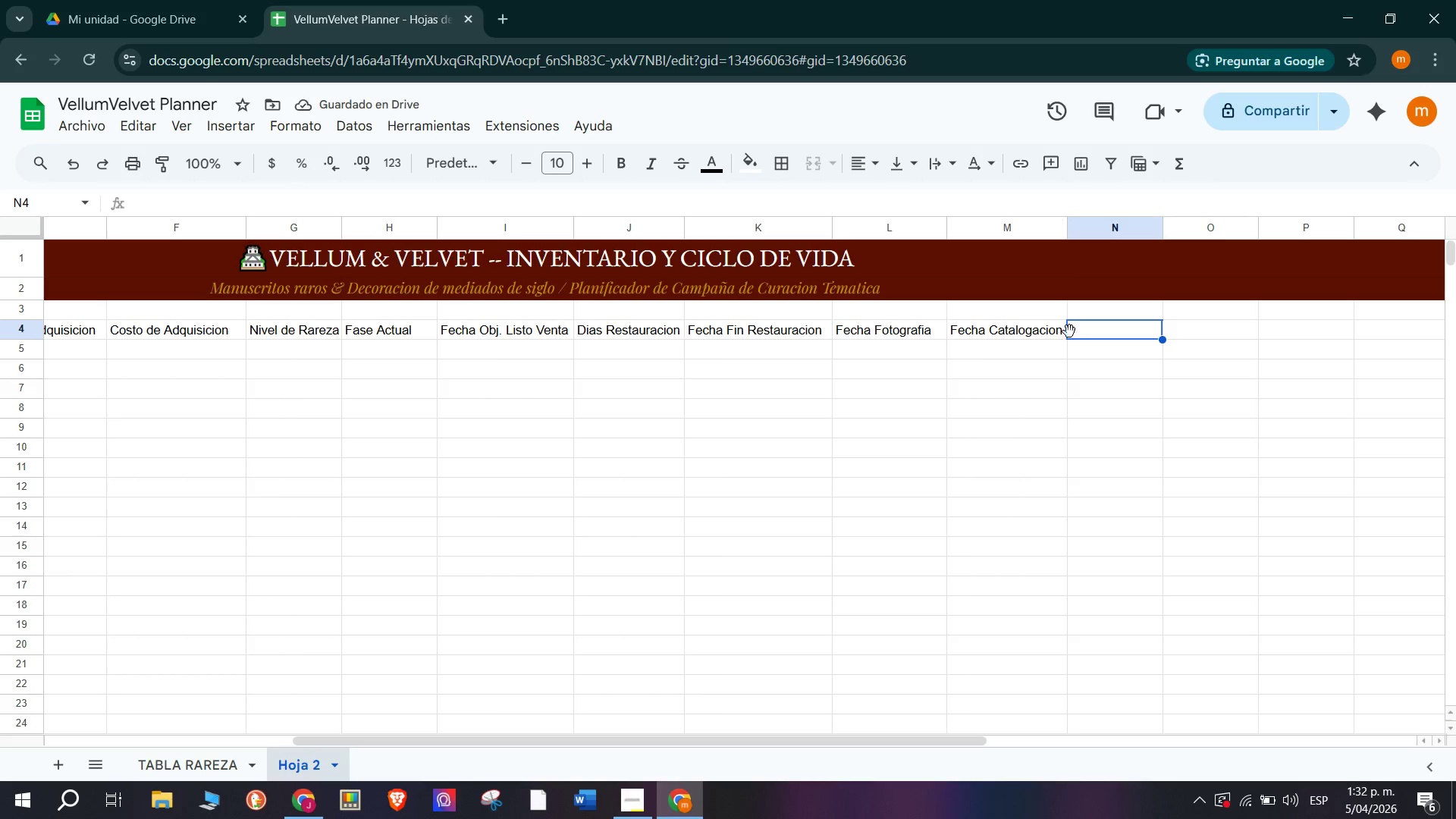 
type(Avance Redes SO)
key(Backspace)
type(ociales)
 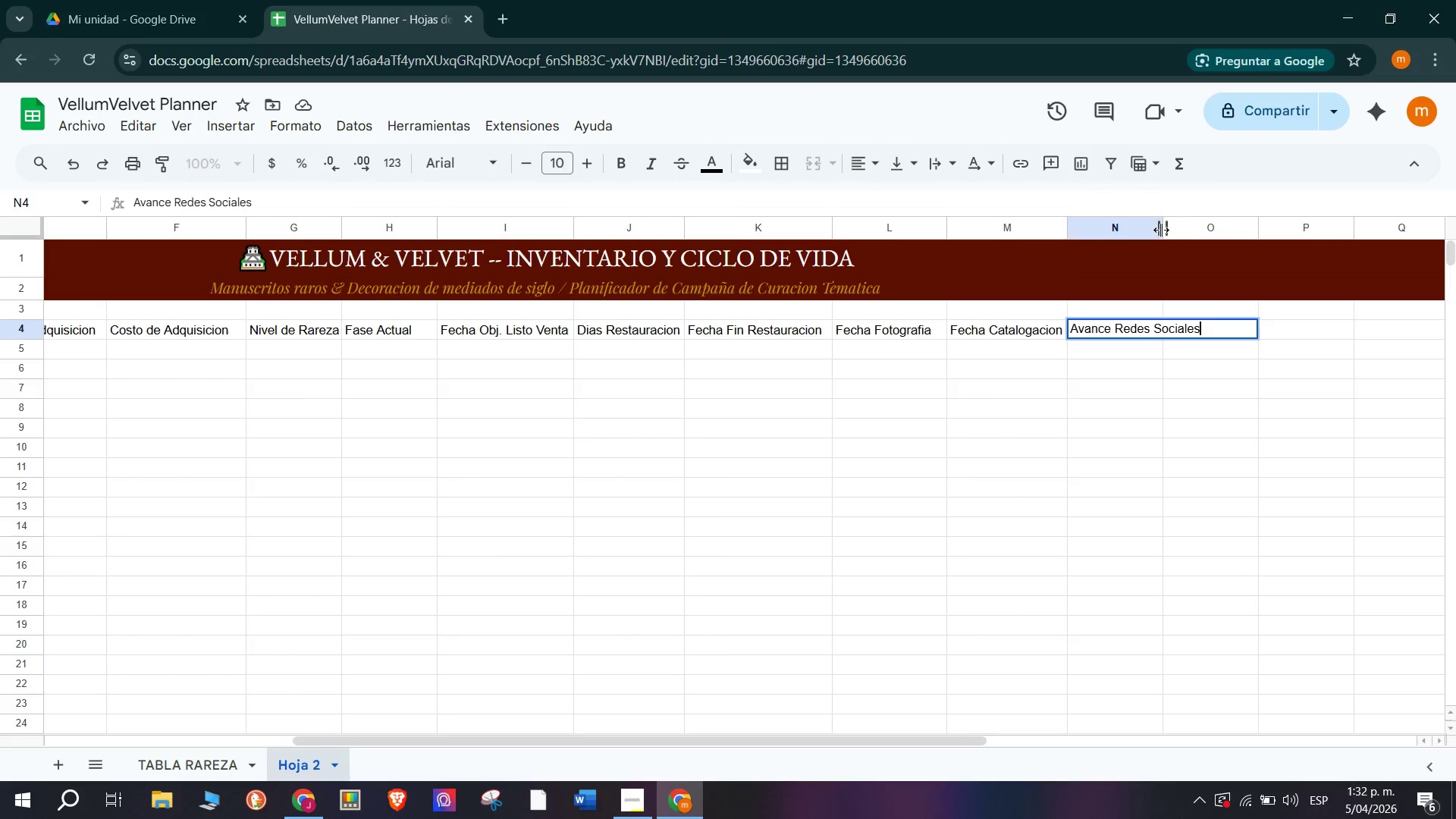 
left_click_drag(start_coordinate=[1159, 230], to_coordinate=[1209, 248])
 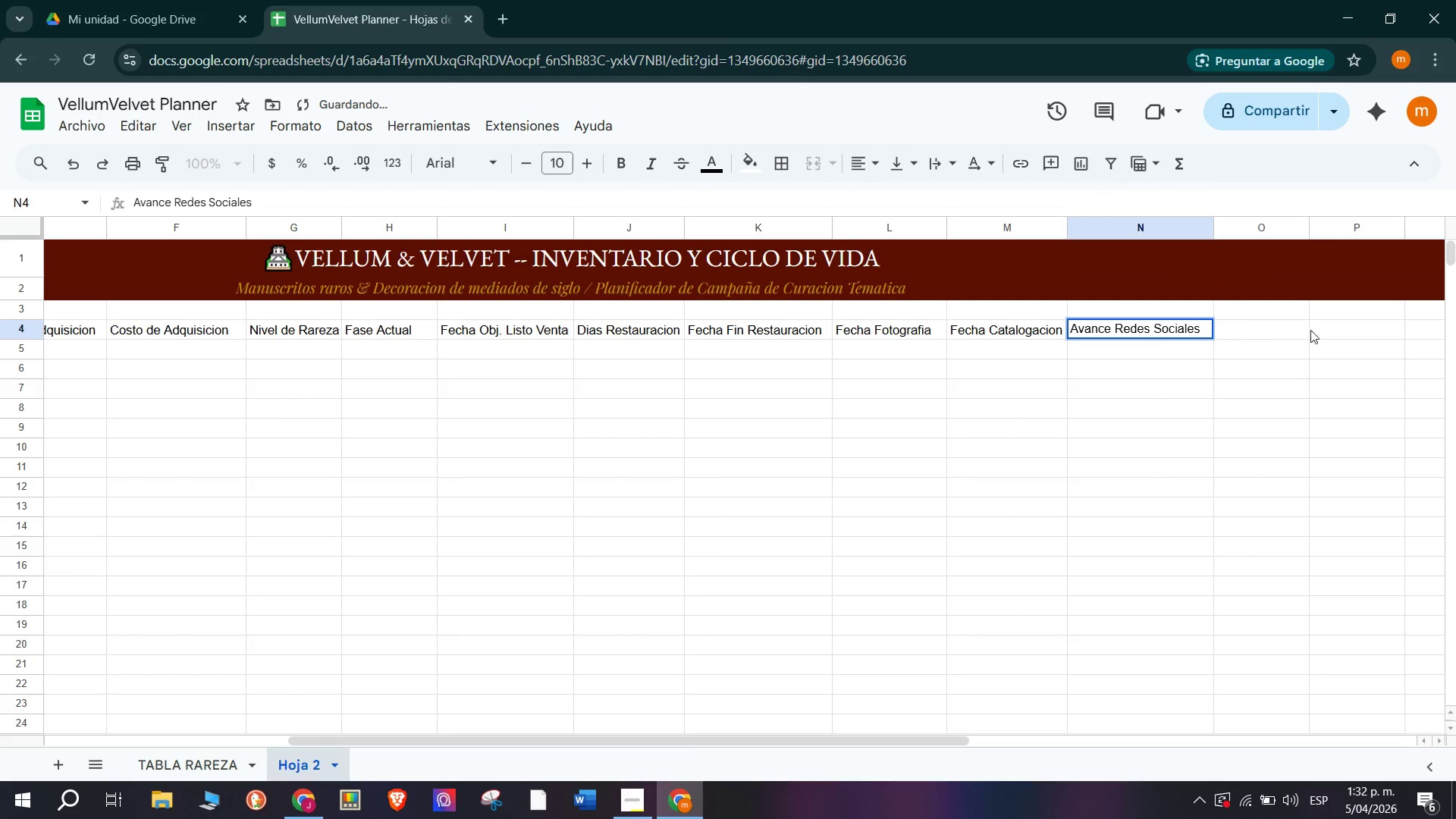 
left_click([1254, 332])
 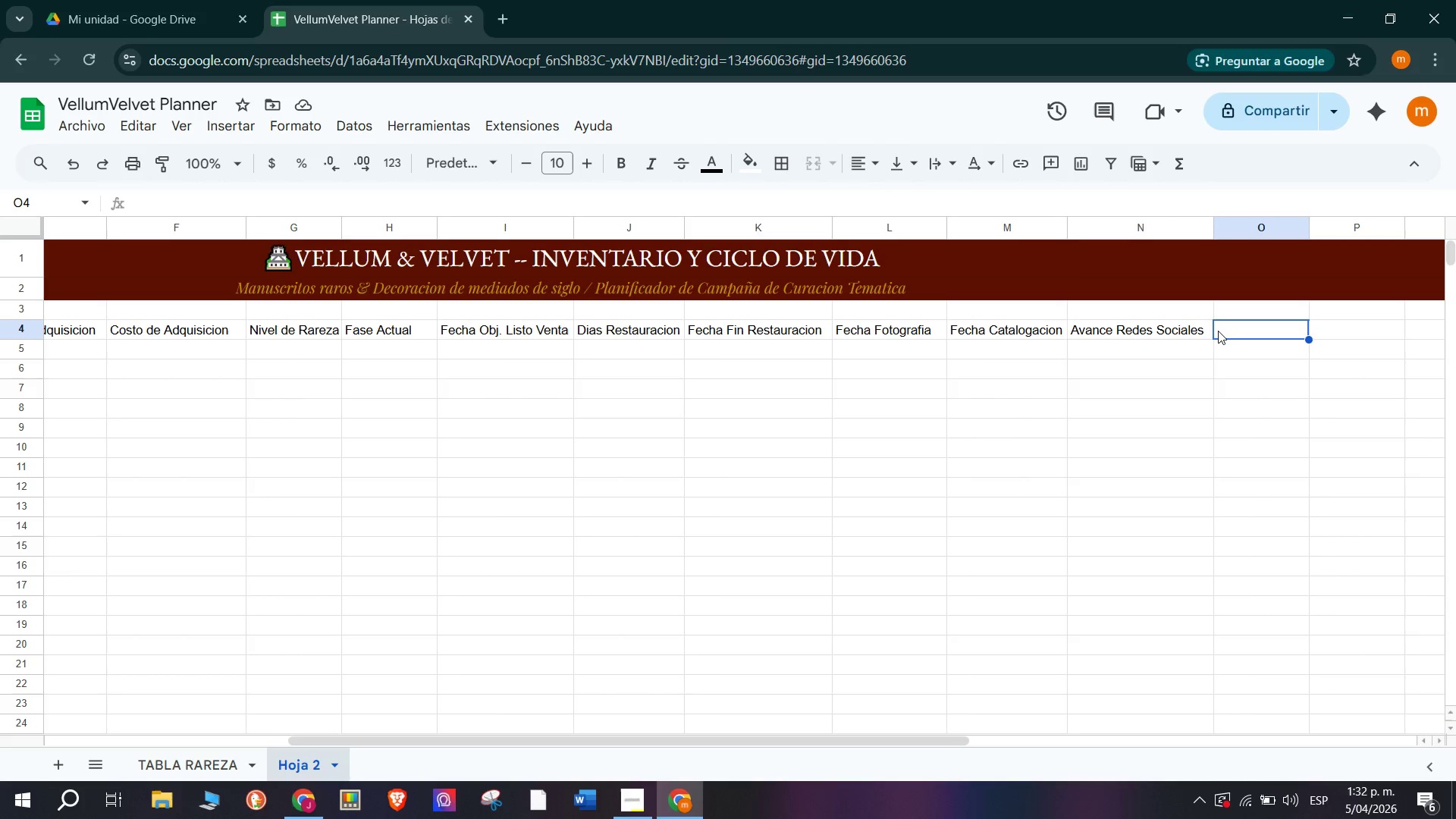 
wait(16.81)
 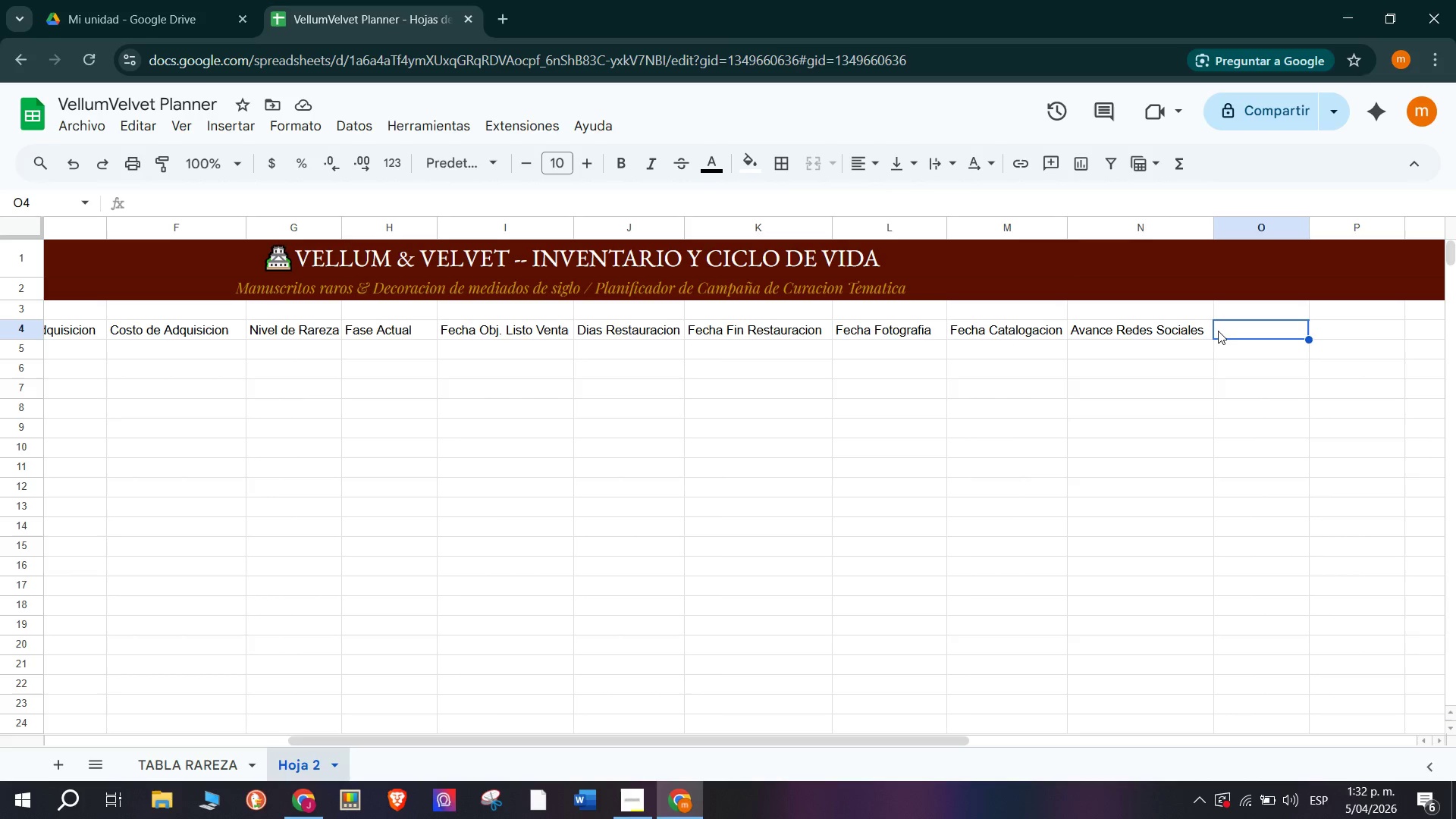 
type(Avance moletin )
 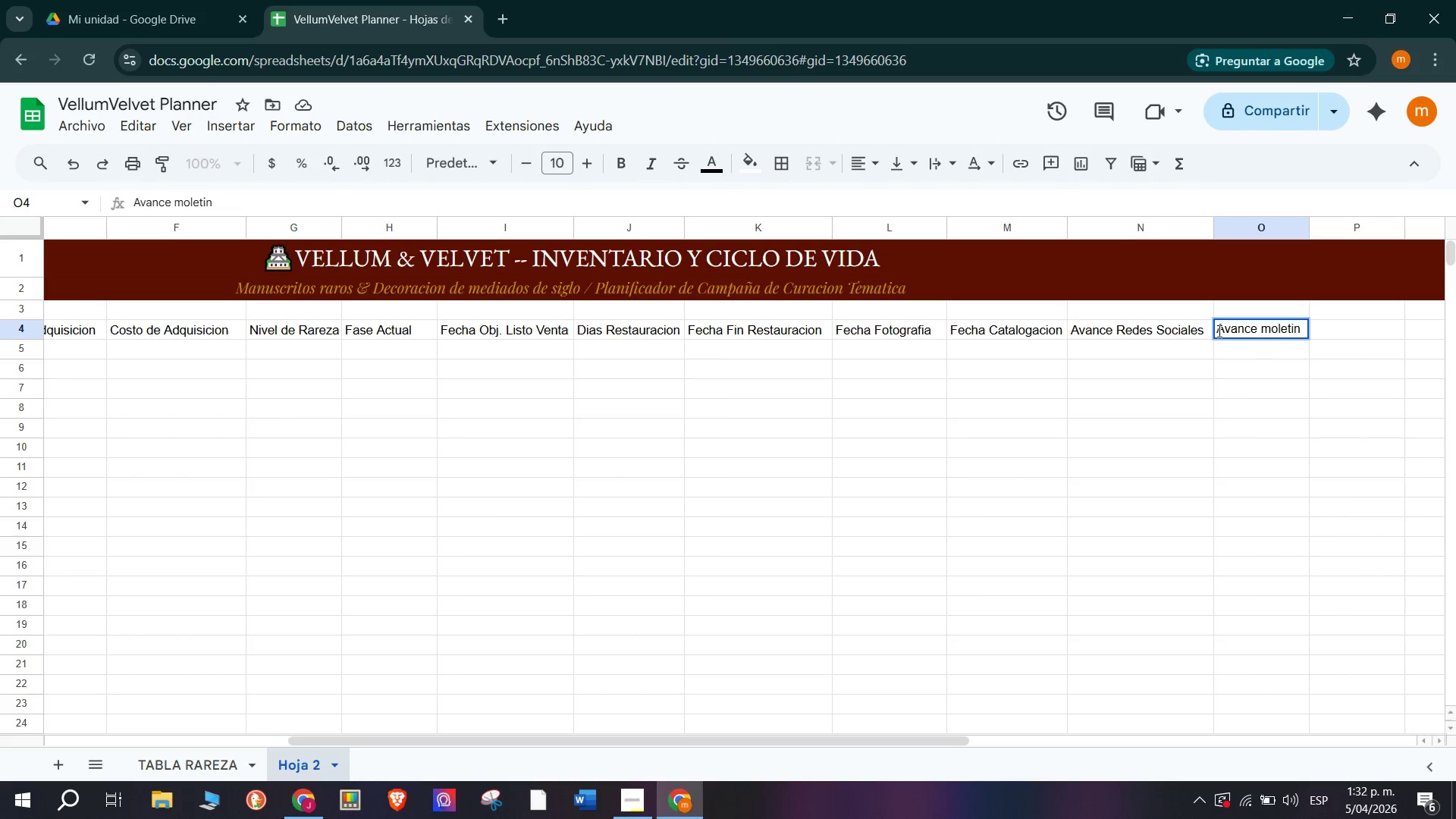 
type(Emil)
key(Backspace)
key(Backspace)
type(ail)
 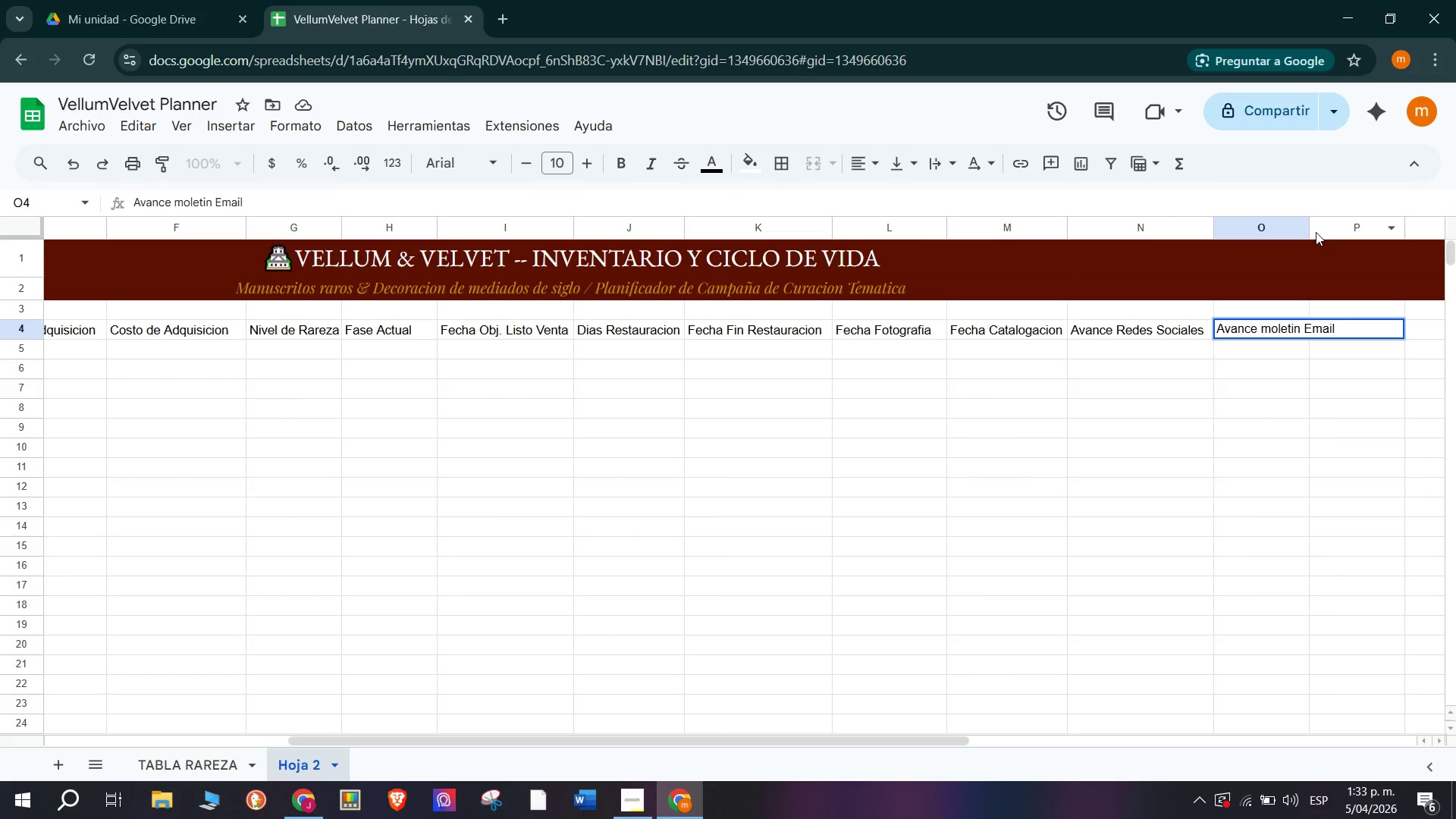 
left_click_drag(start_coordinate=[1306, 225], to_coordinate=[1344, 240])
 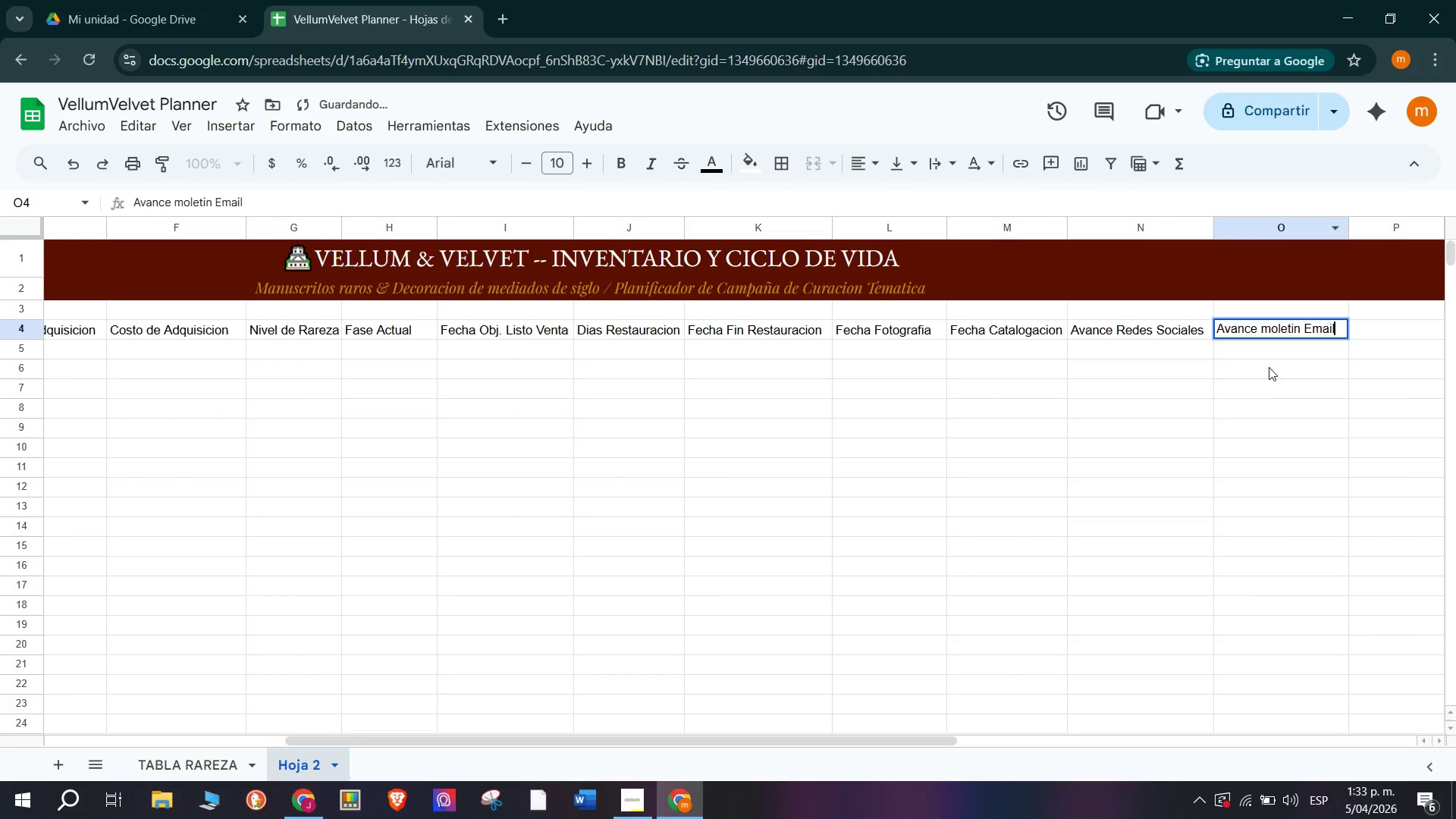 
left_click([1263, 348])
 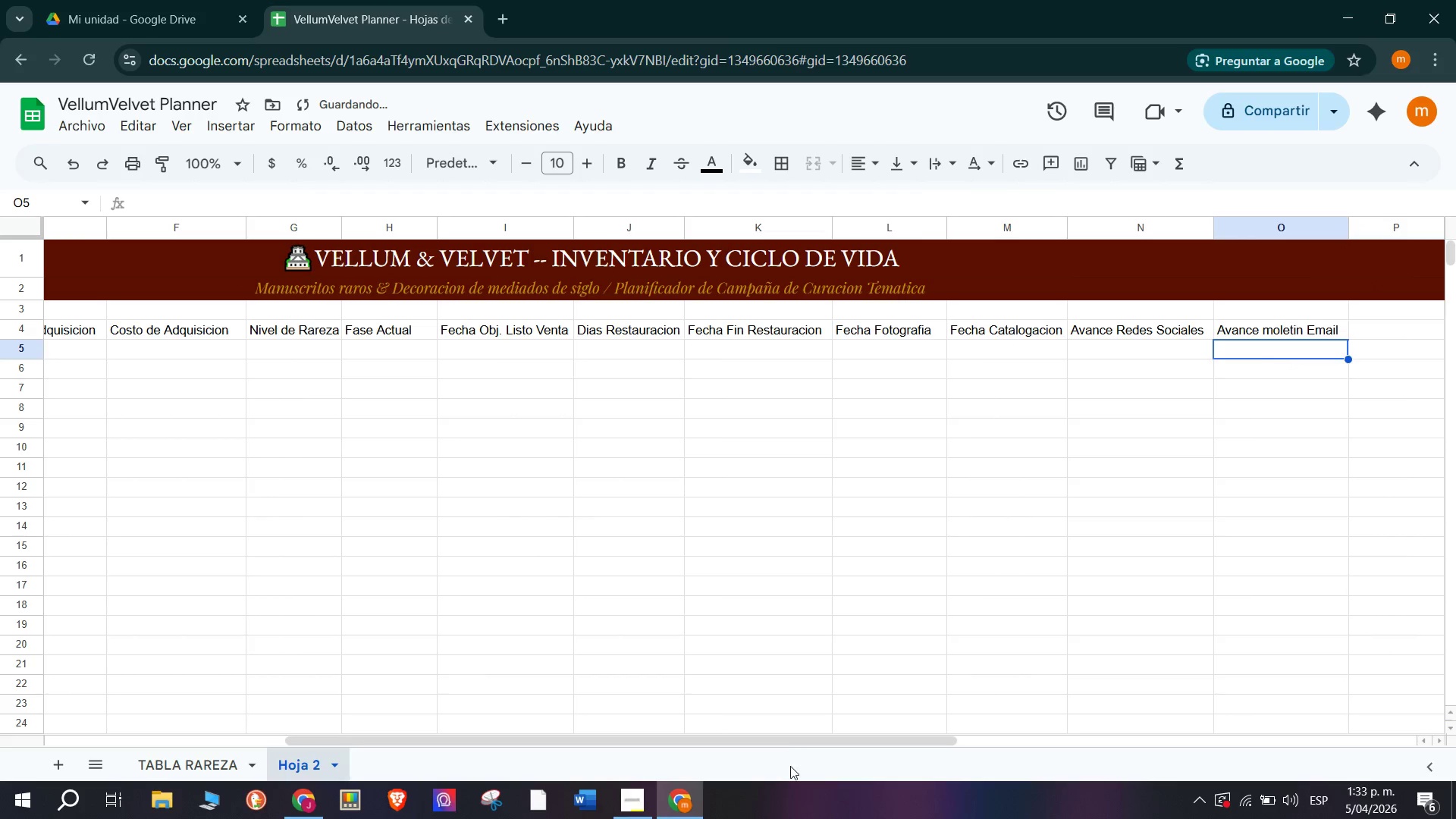 
left_click_drag(start_coordinate=[805, 743], to_coordinate=[1034, 751])
 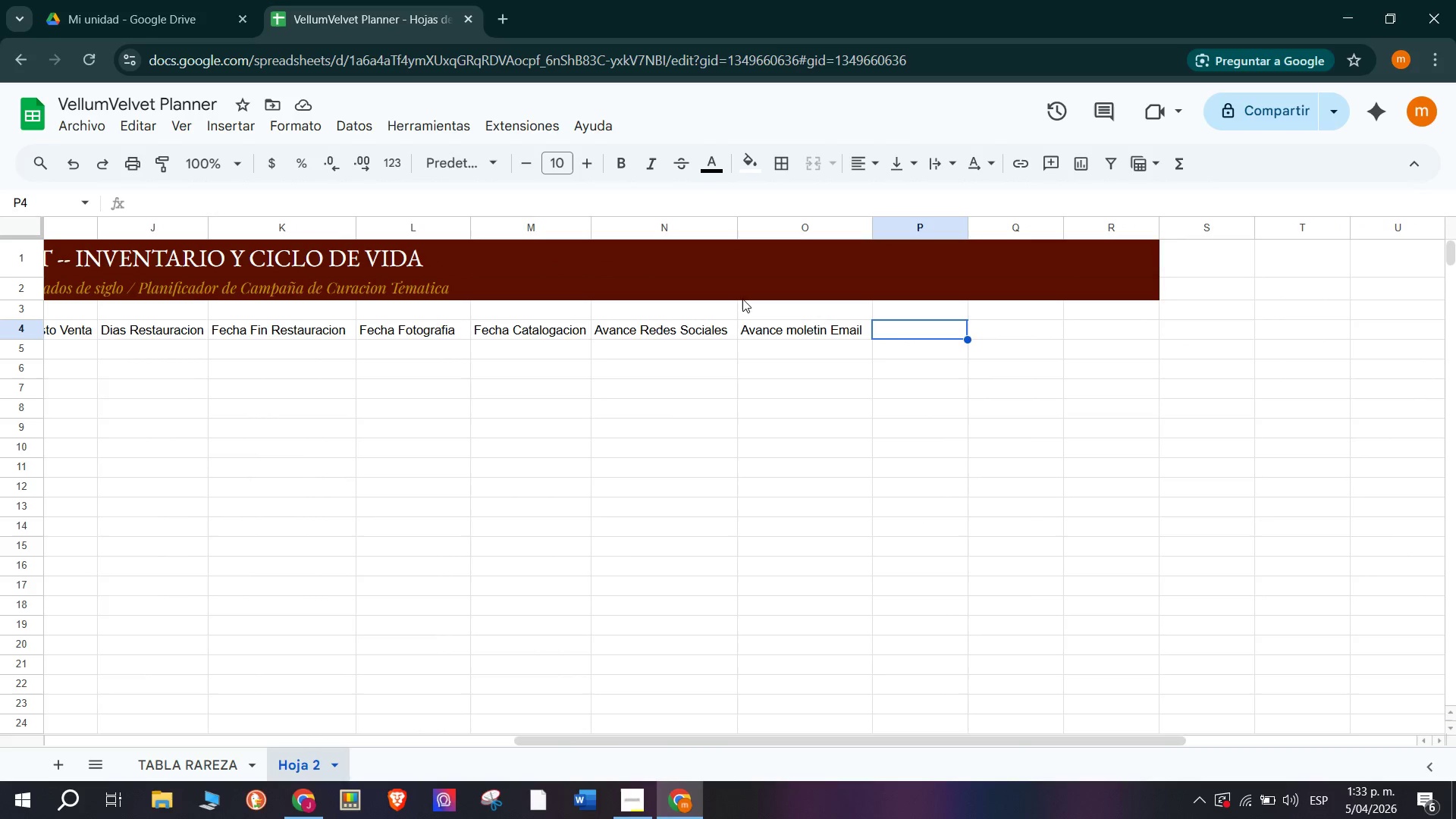 
wait(5.97)
 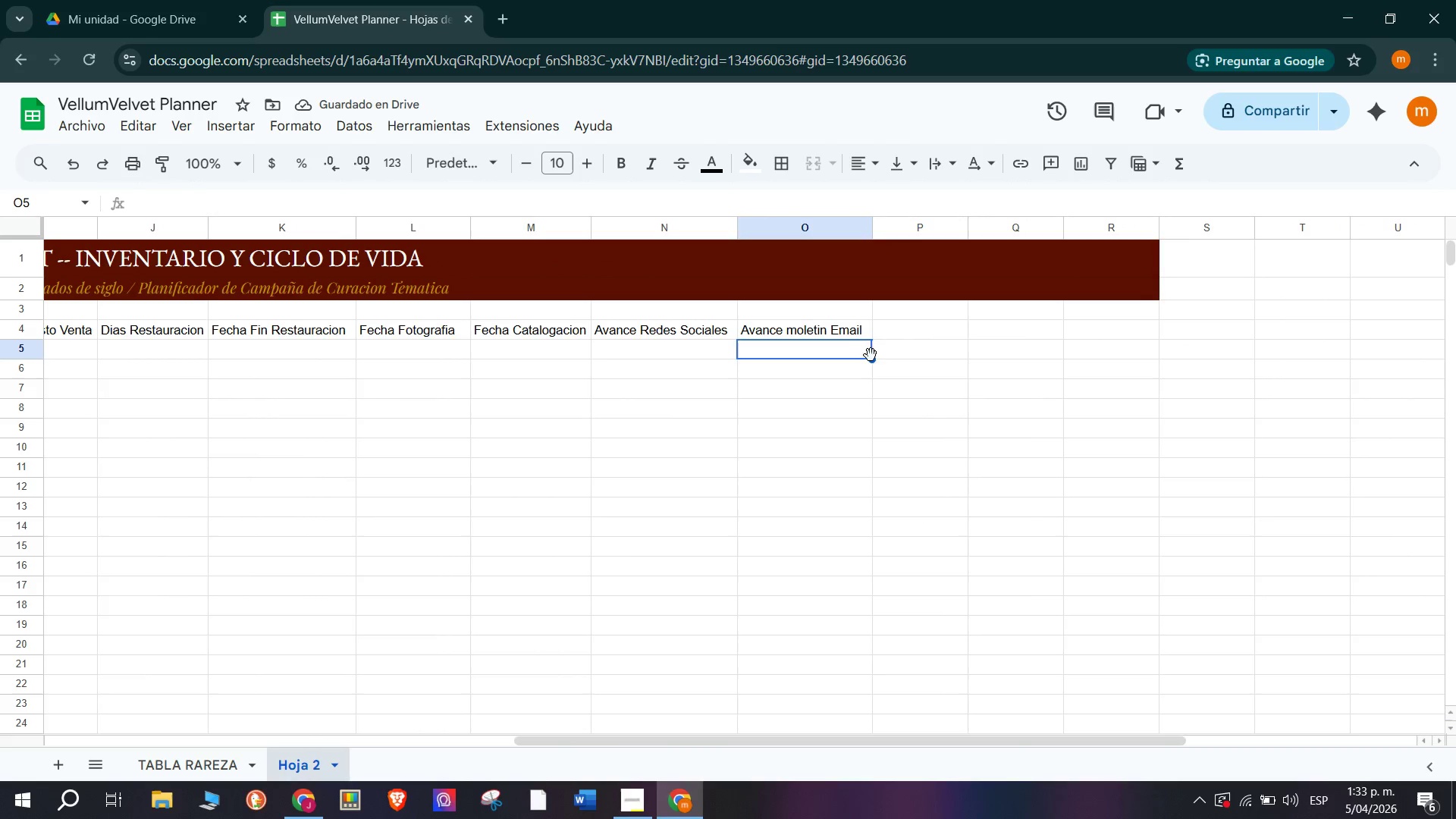 
double_click([813, 336])
 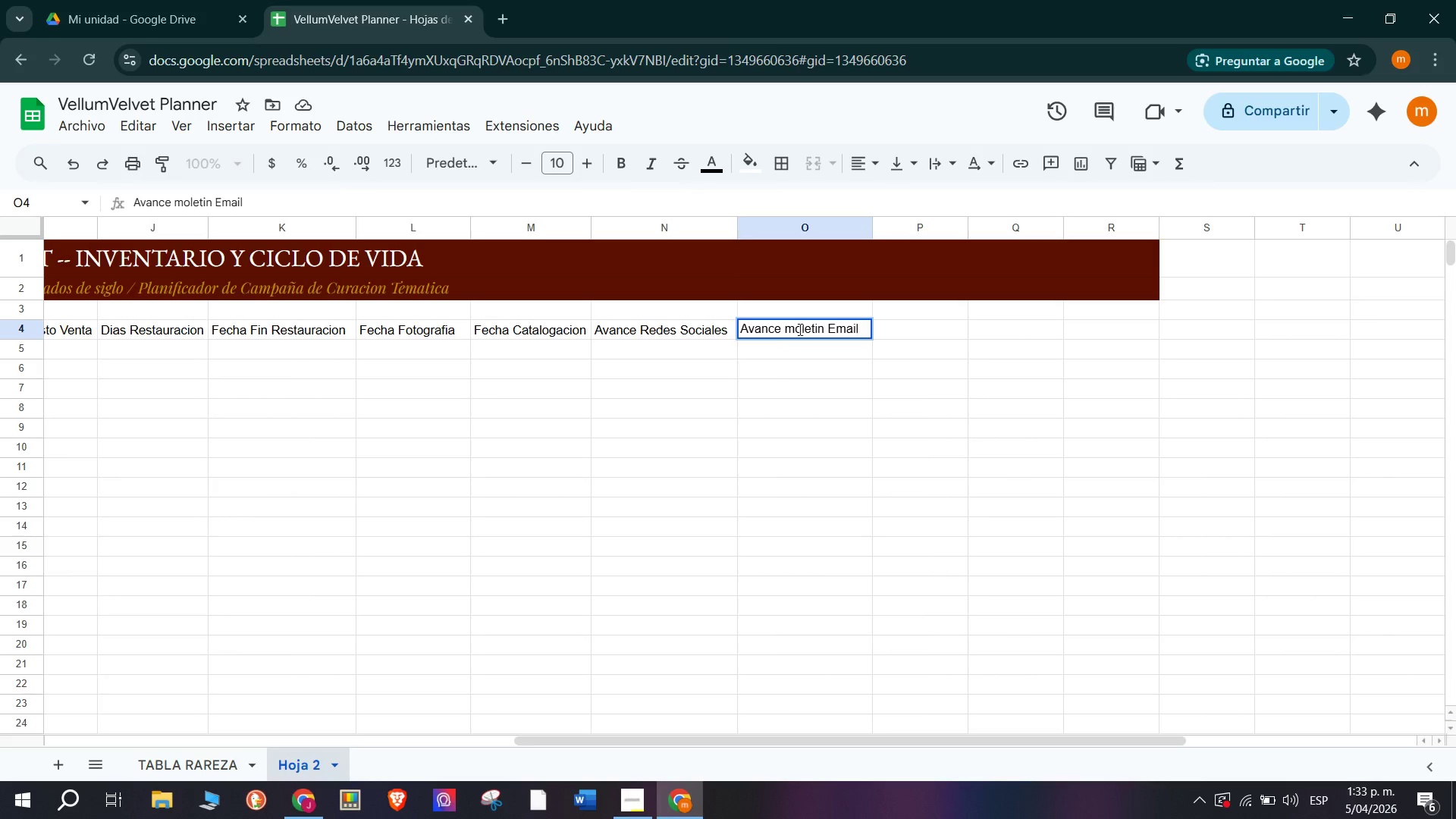 
left_click([796, 327])
 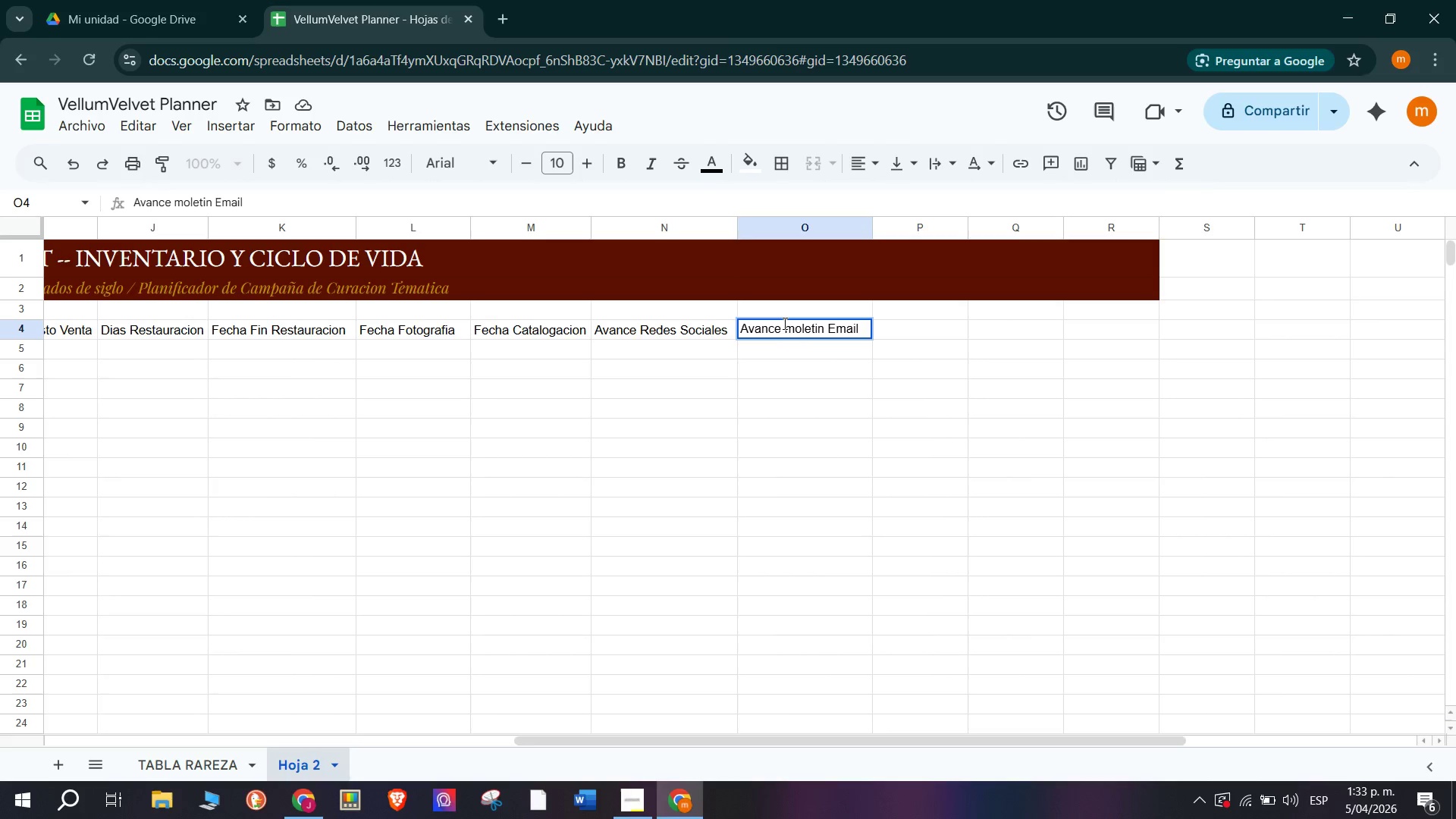 
key(Backspace)
 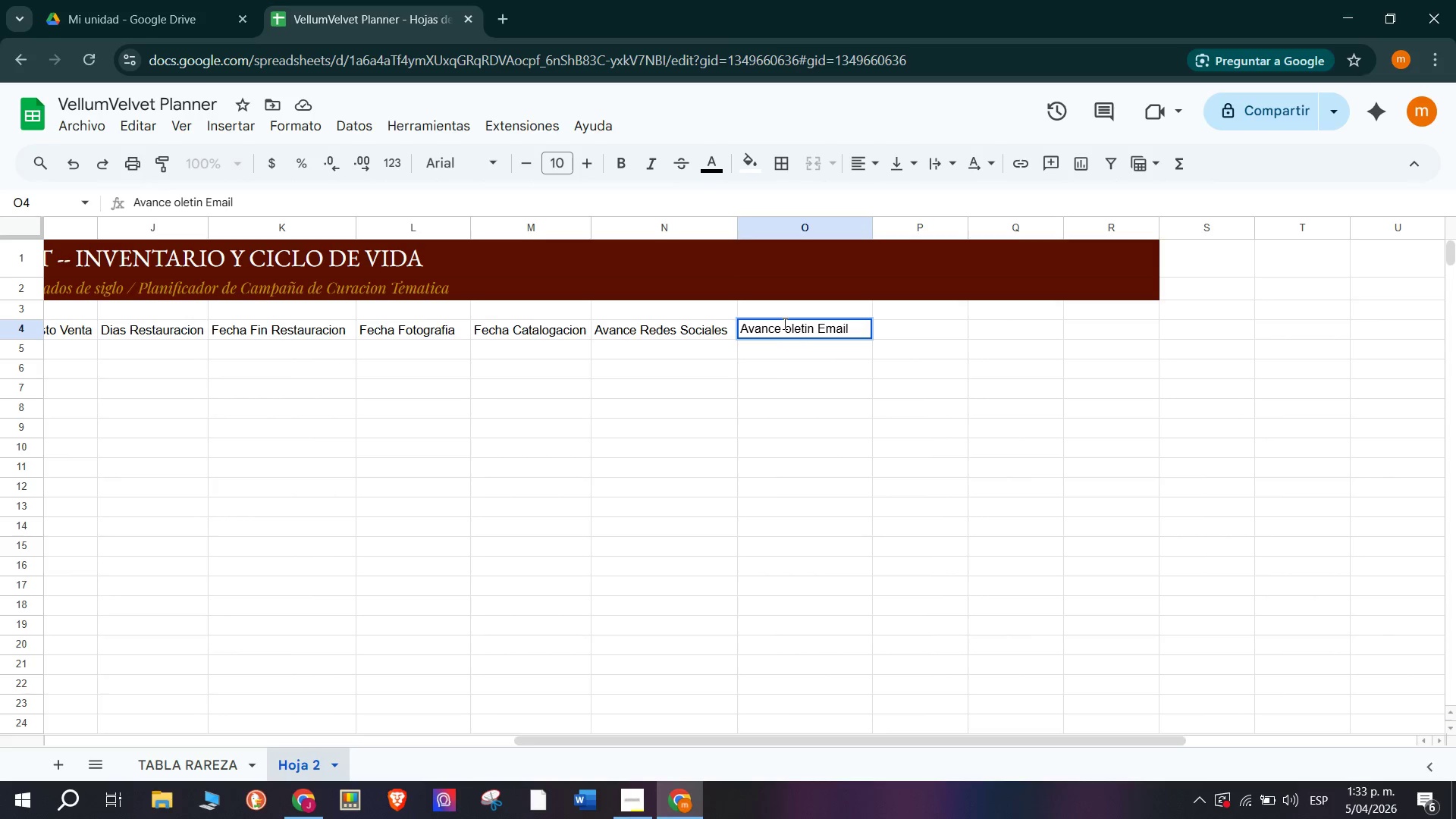 
key(CapsLock)
 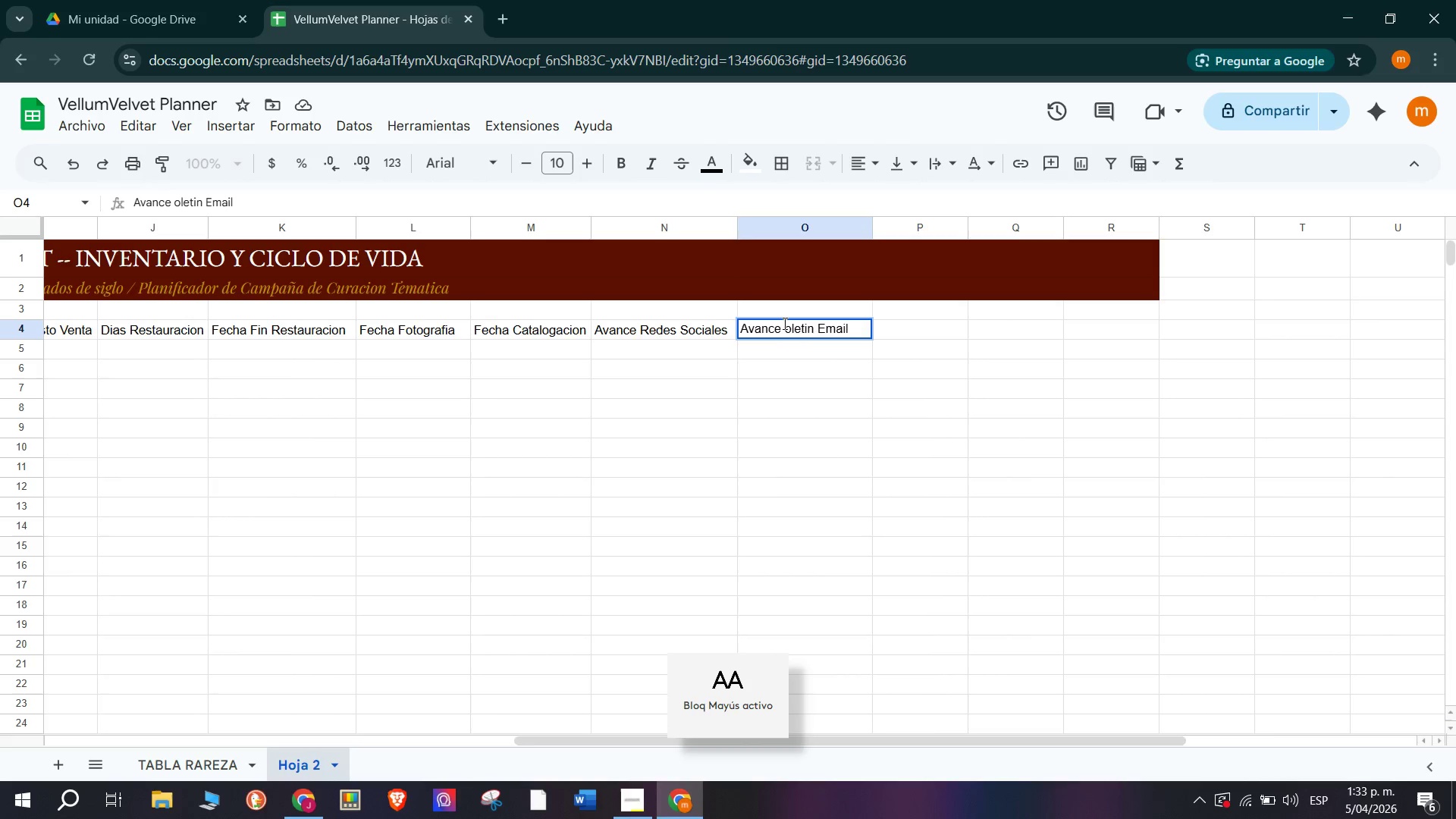 
key(M)
 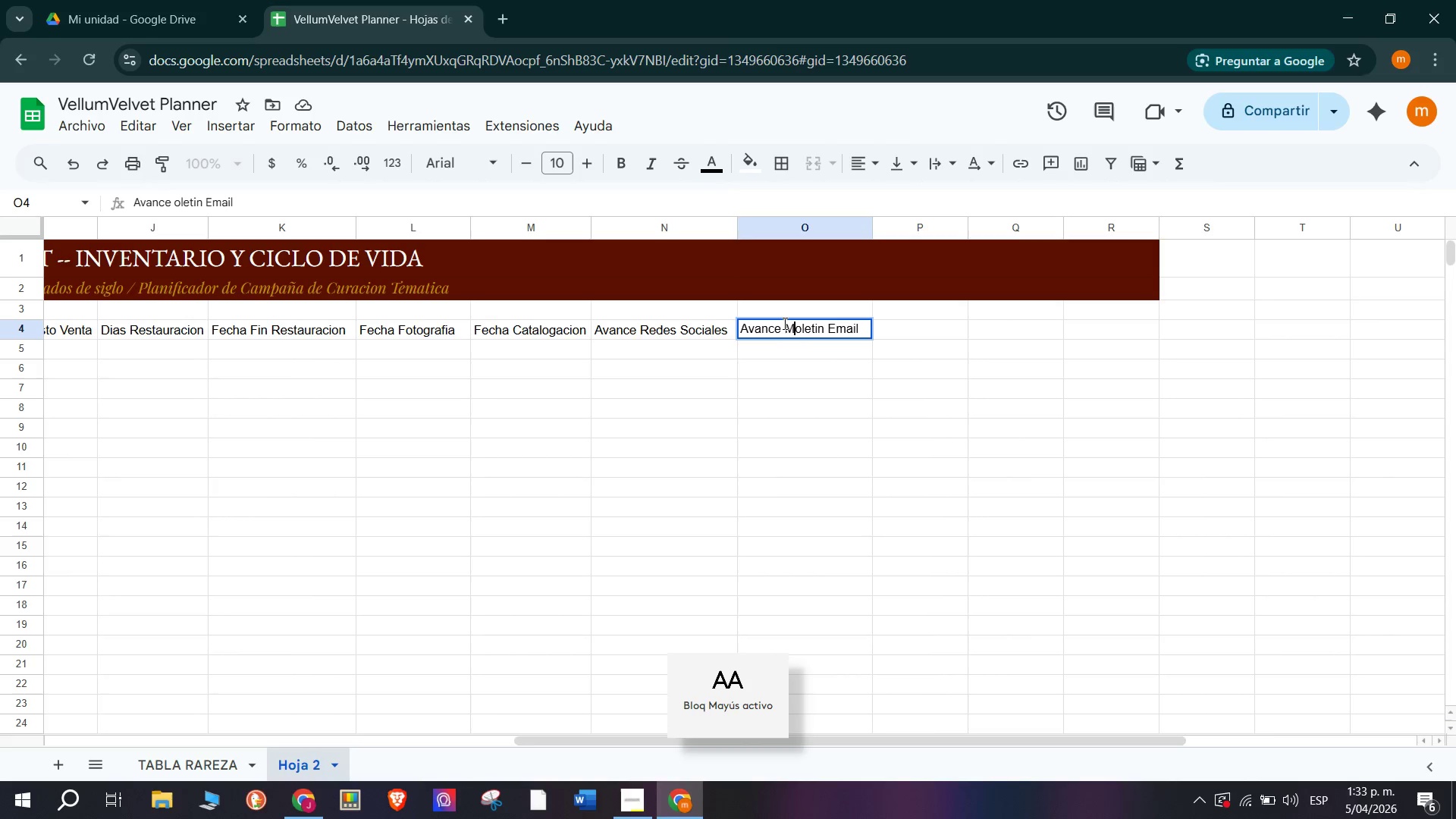 
key(CapsLock)
 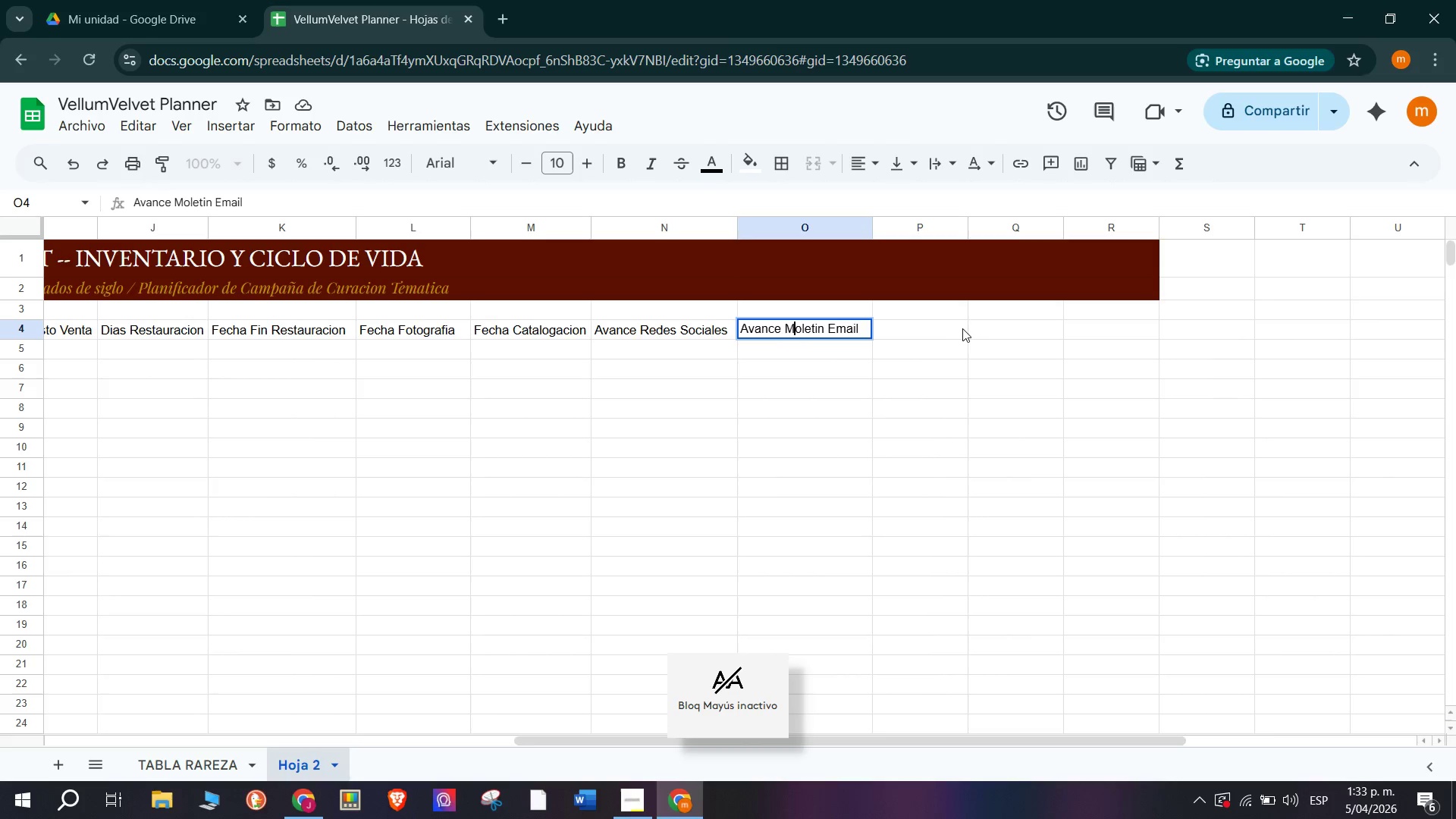 
left_click([946, 334])
 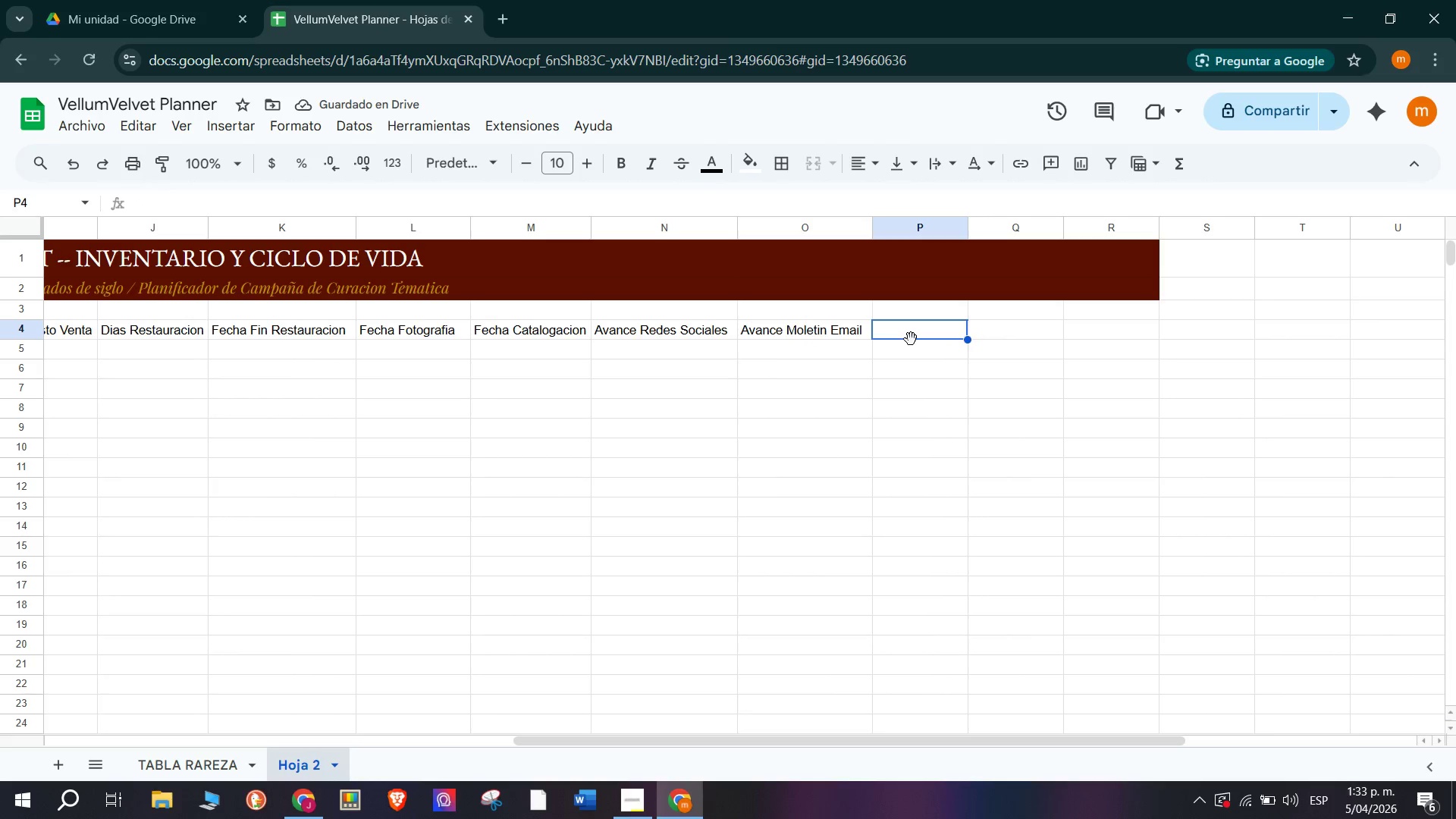 
wait(6.14)
 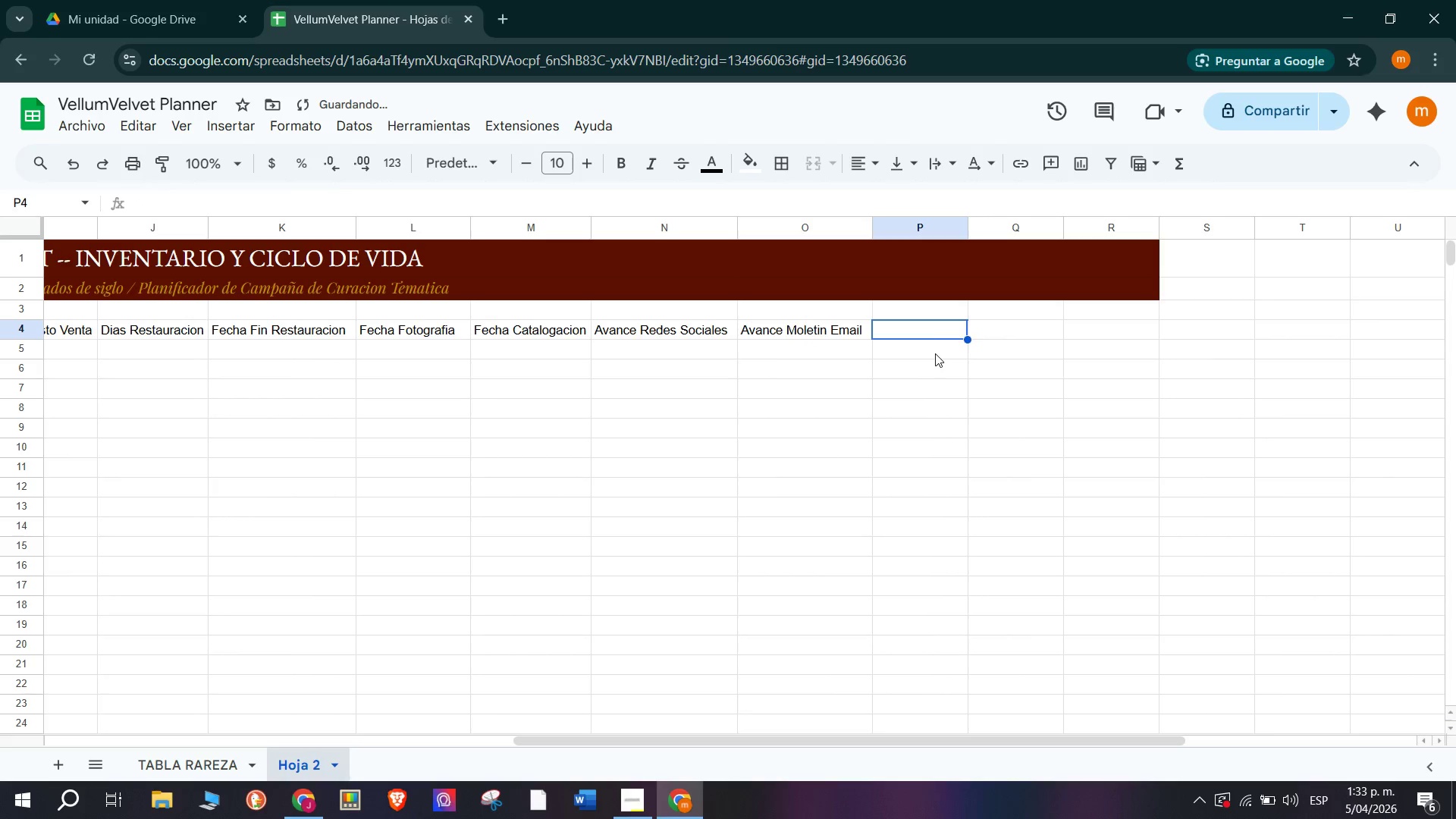 
double_click([815, 327])
 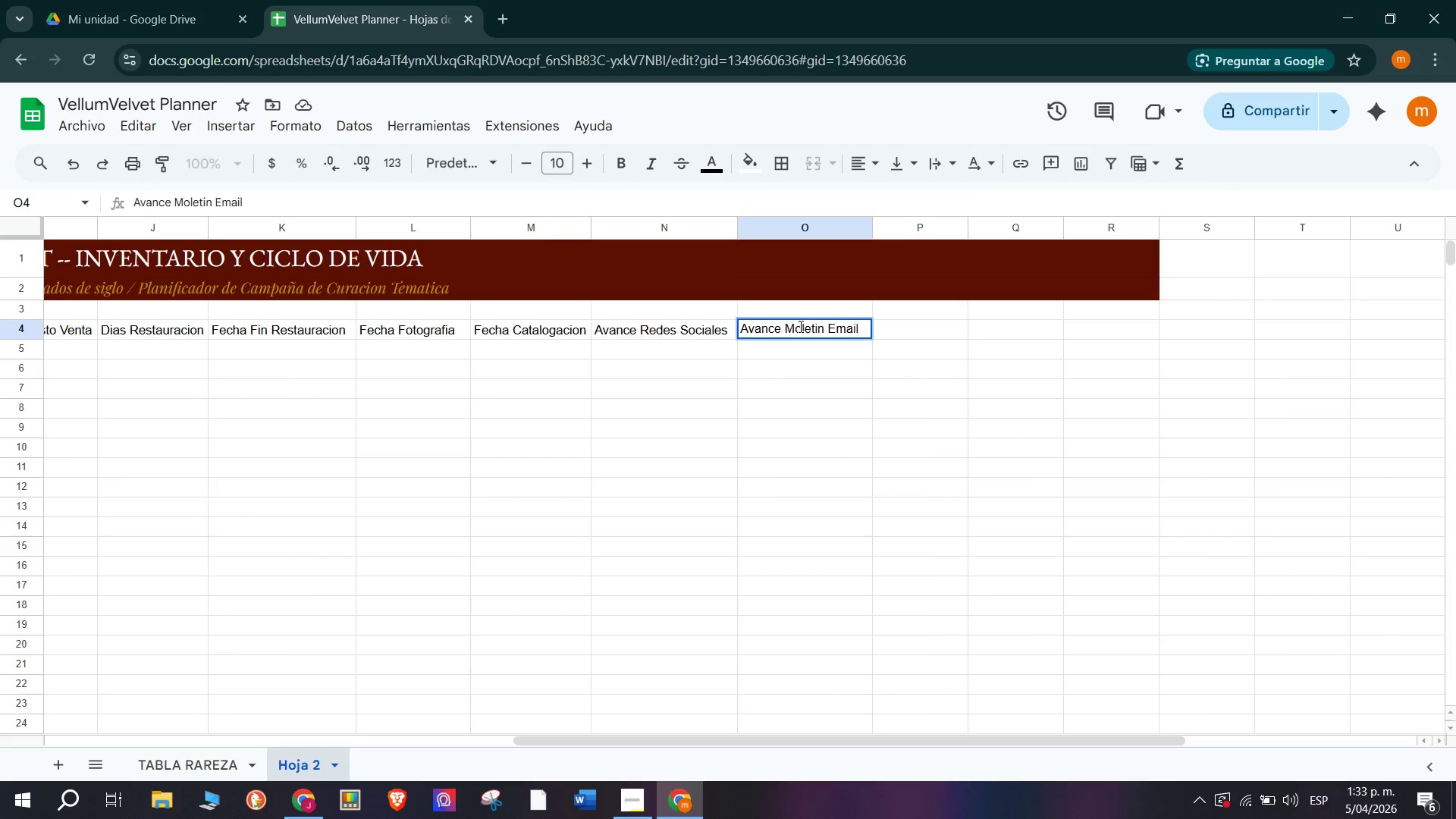 
left_click([796, 326])
 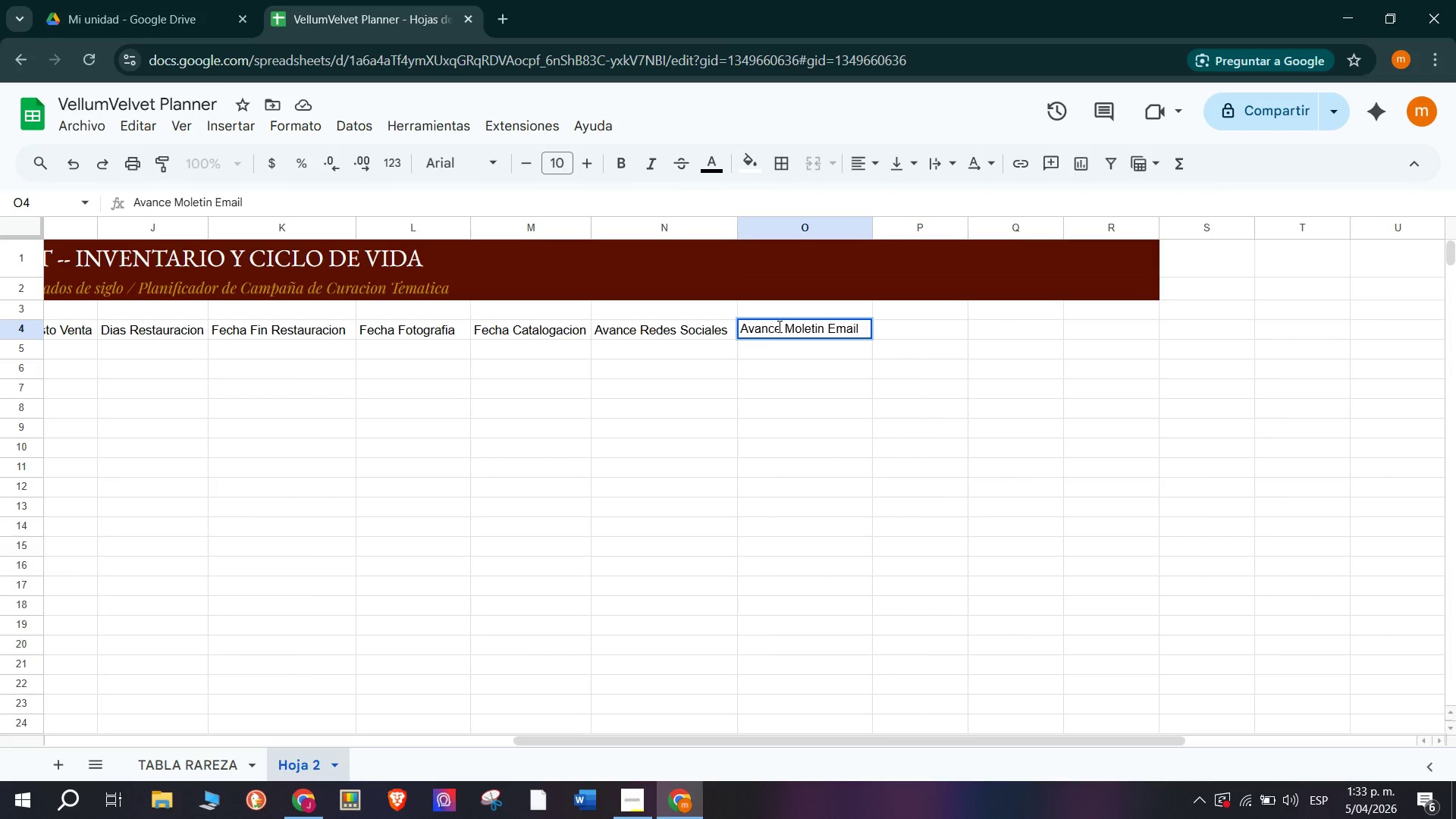 
key(Backspace)
 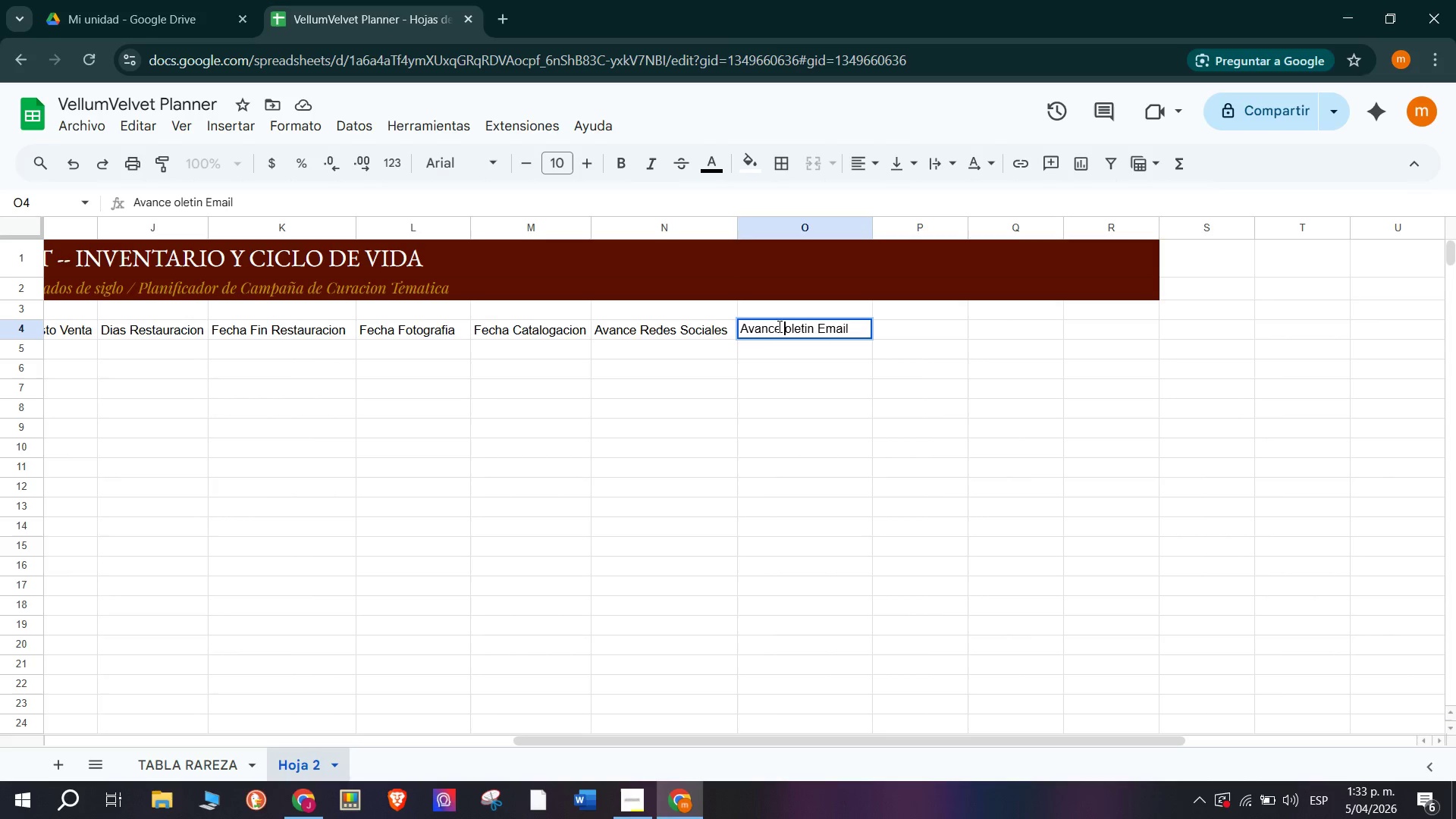 
key(CapsLock)
 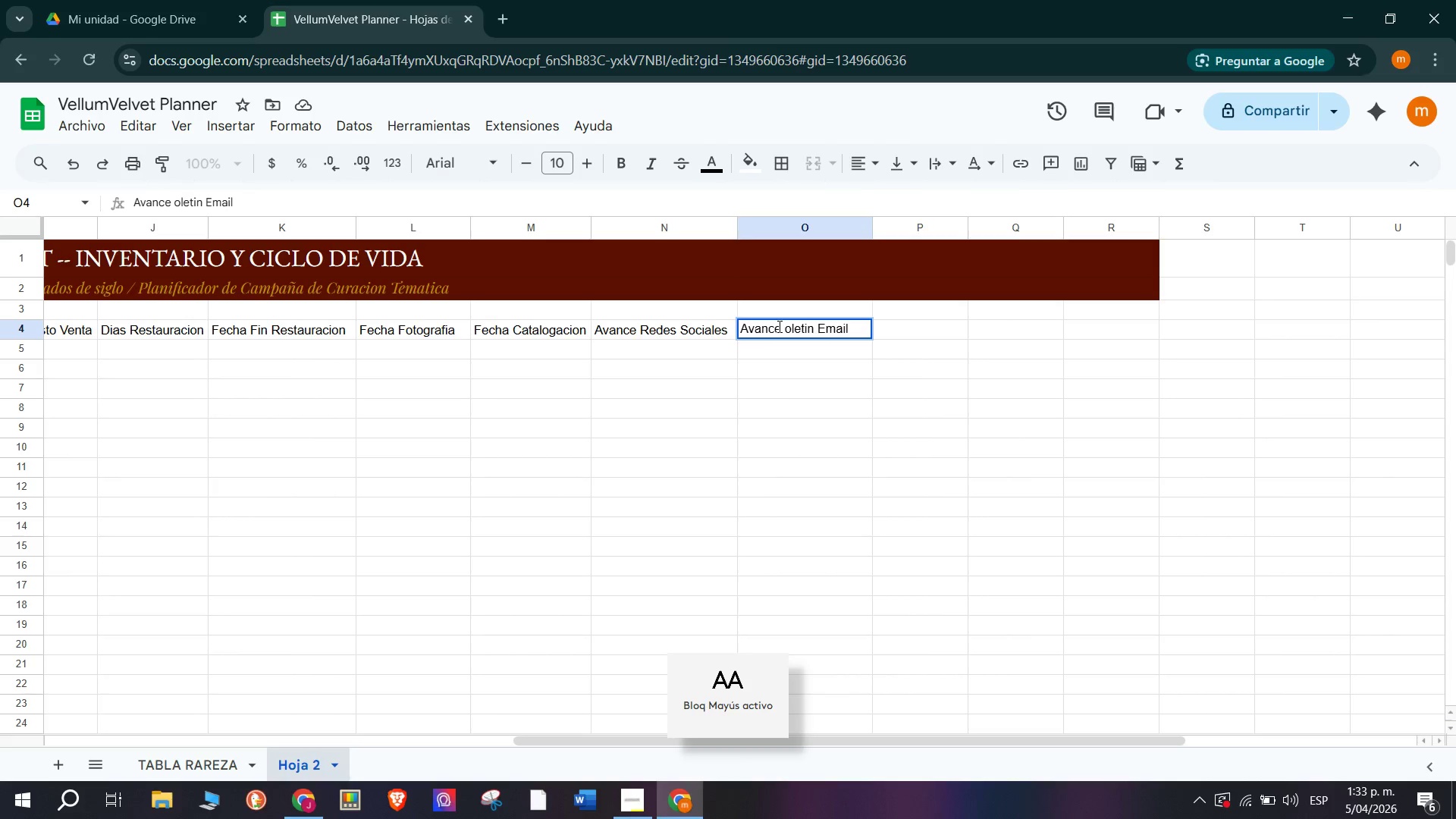 
key(B)
 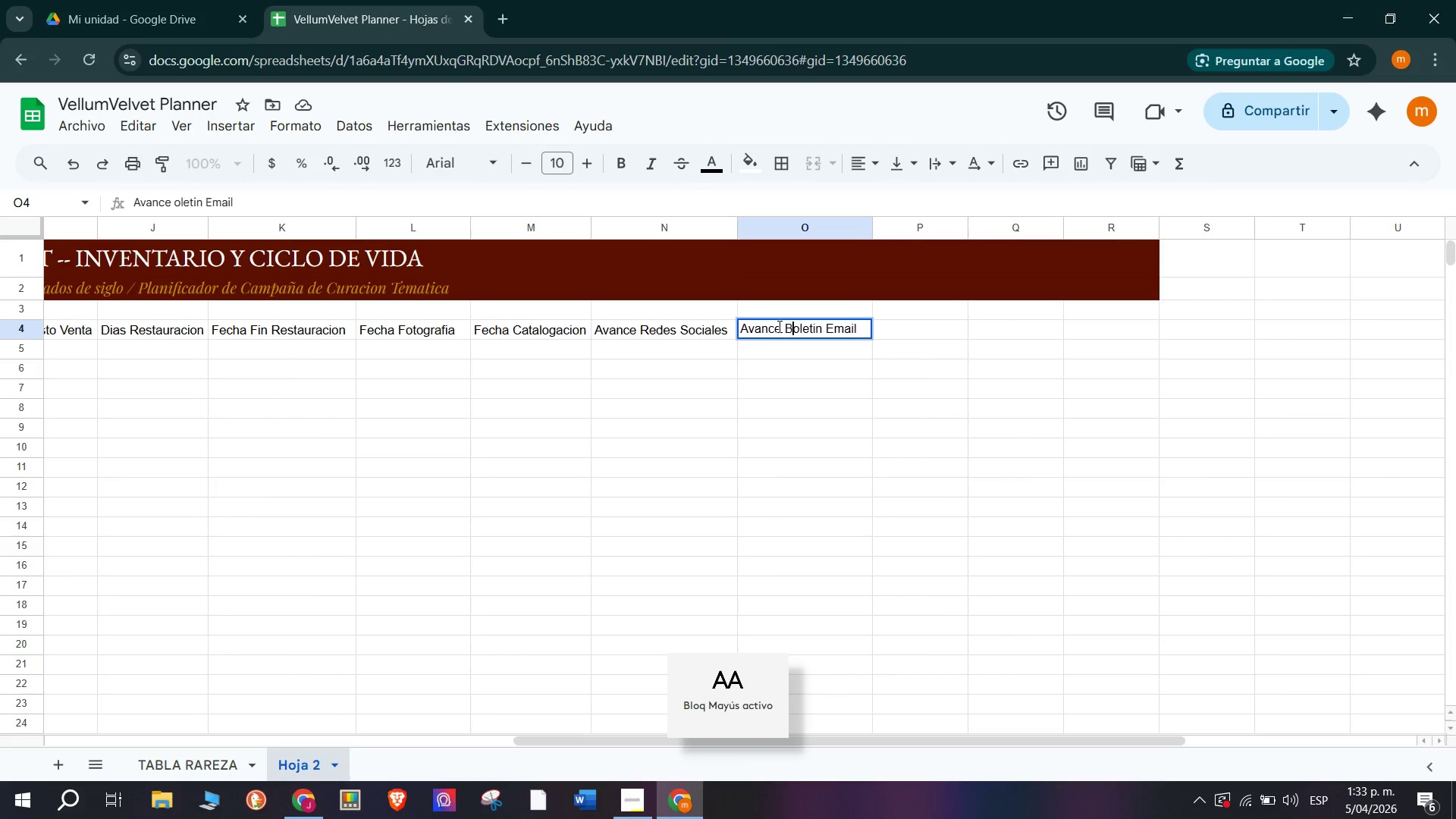 
key(CapsLock)
 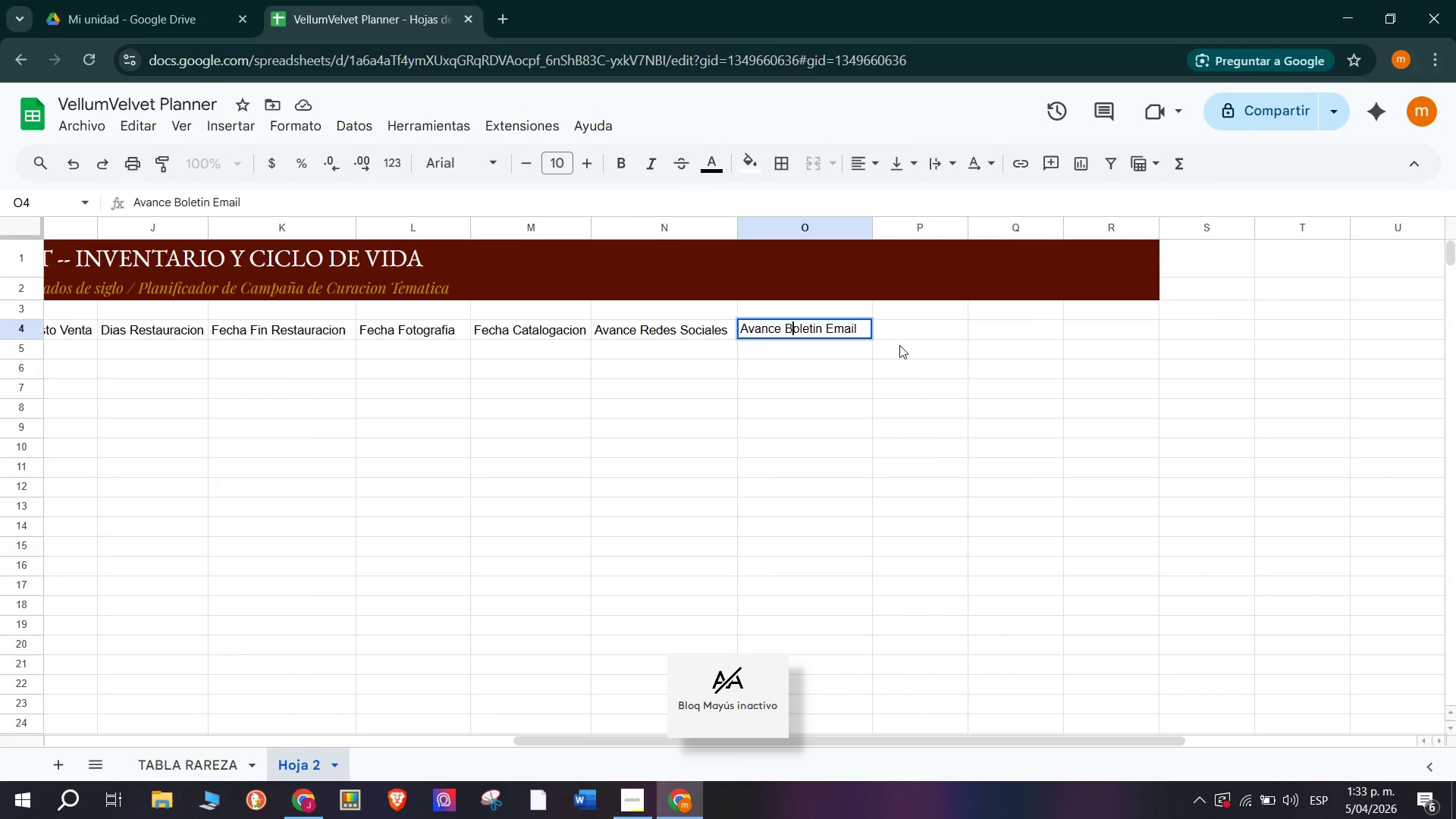 
left_click([901, 329])
 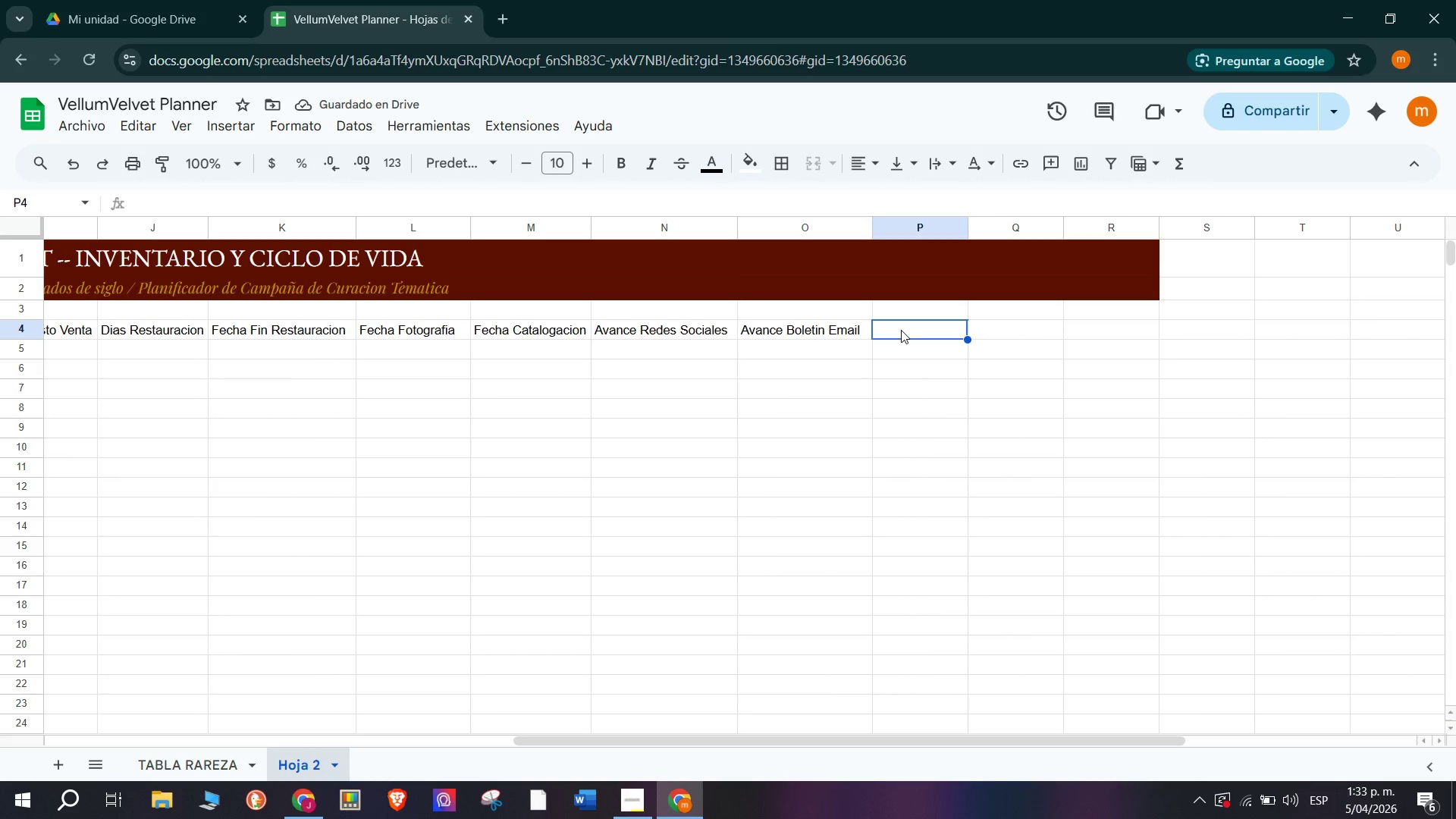 
wait(7.14)
 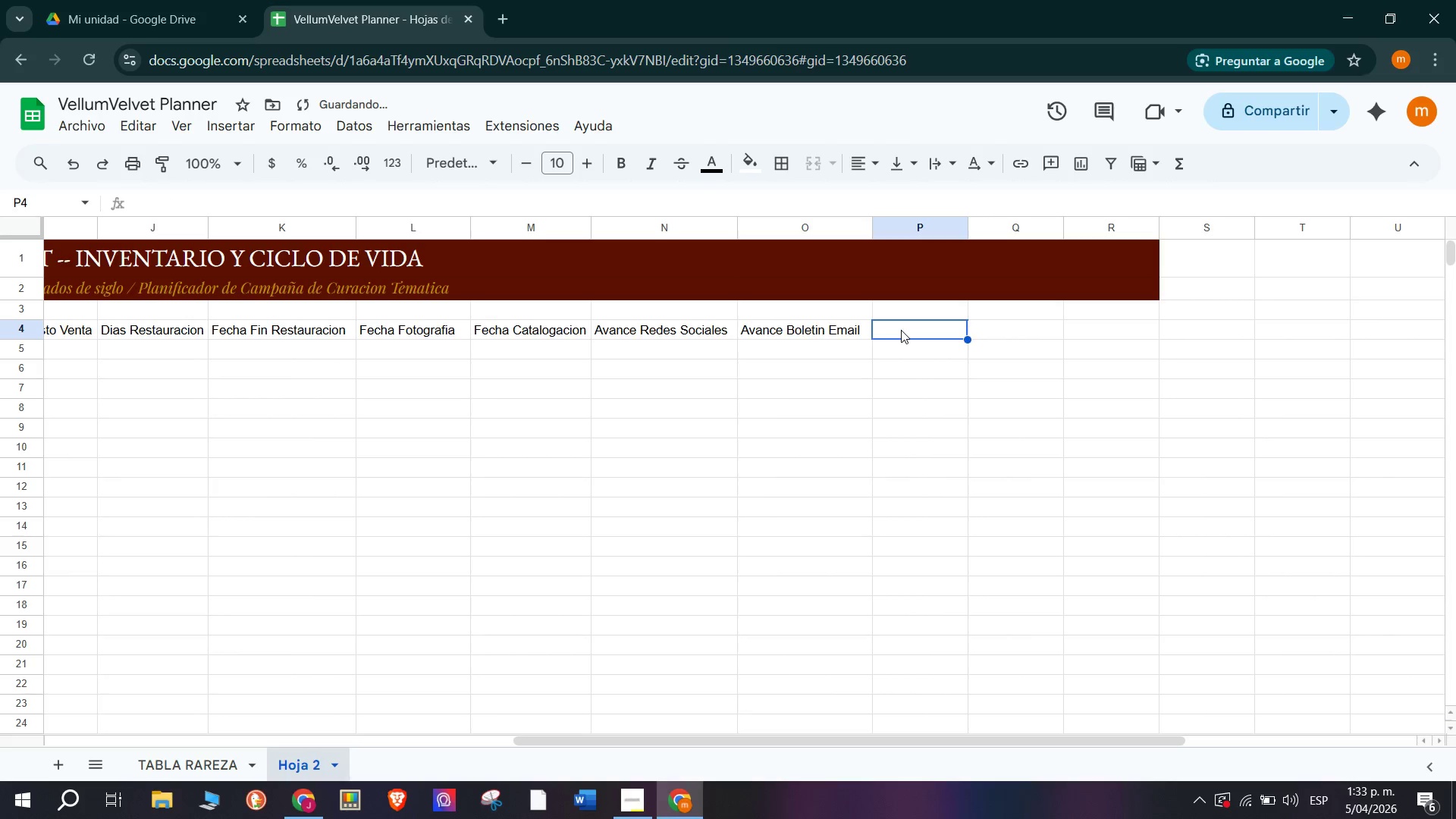 
type(Margen Sugerido)
 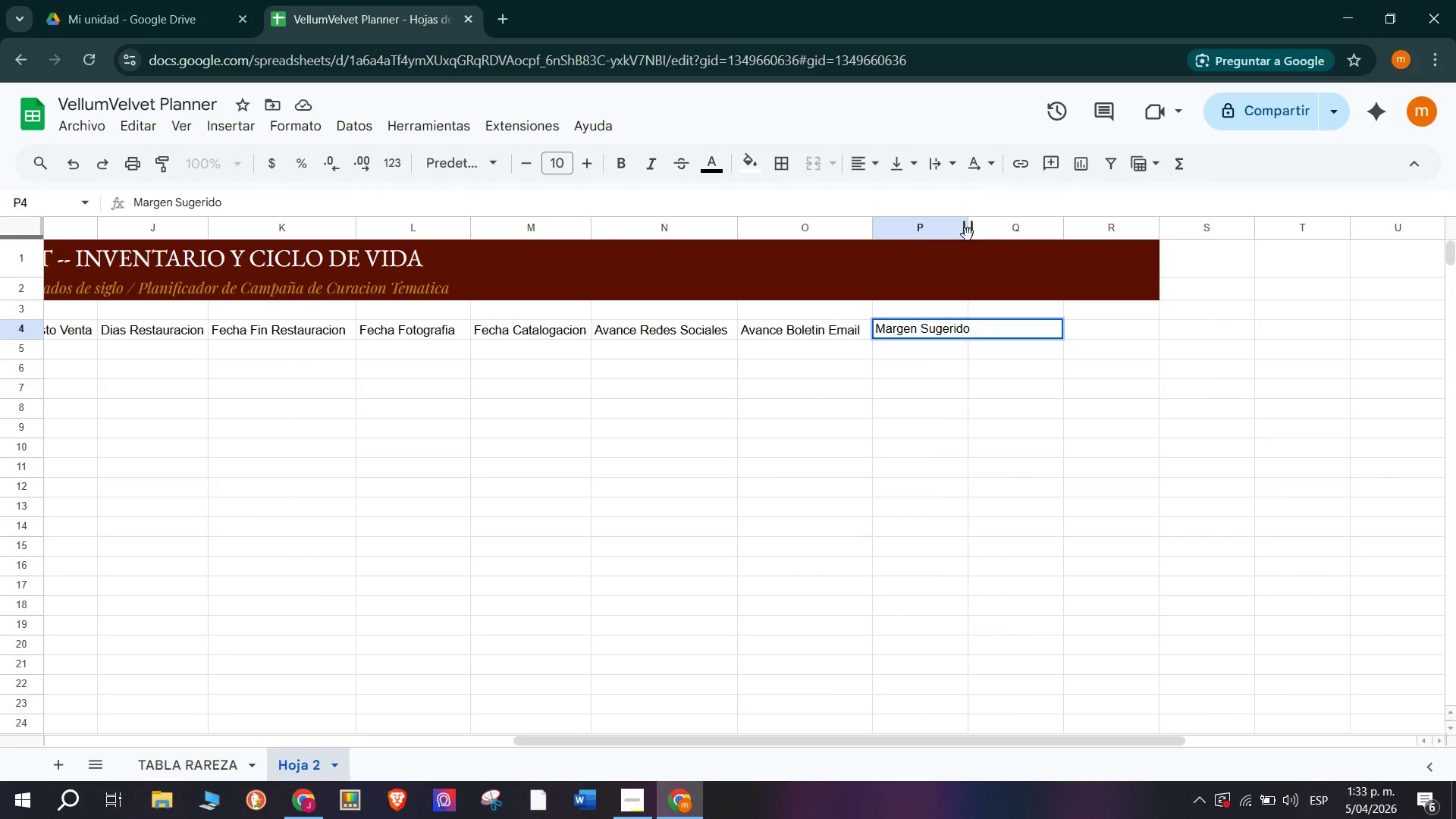 
left_click_drag(start_coordinate=[968, 230], to_coordinate=[983, 237])
 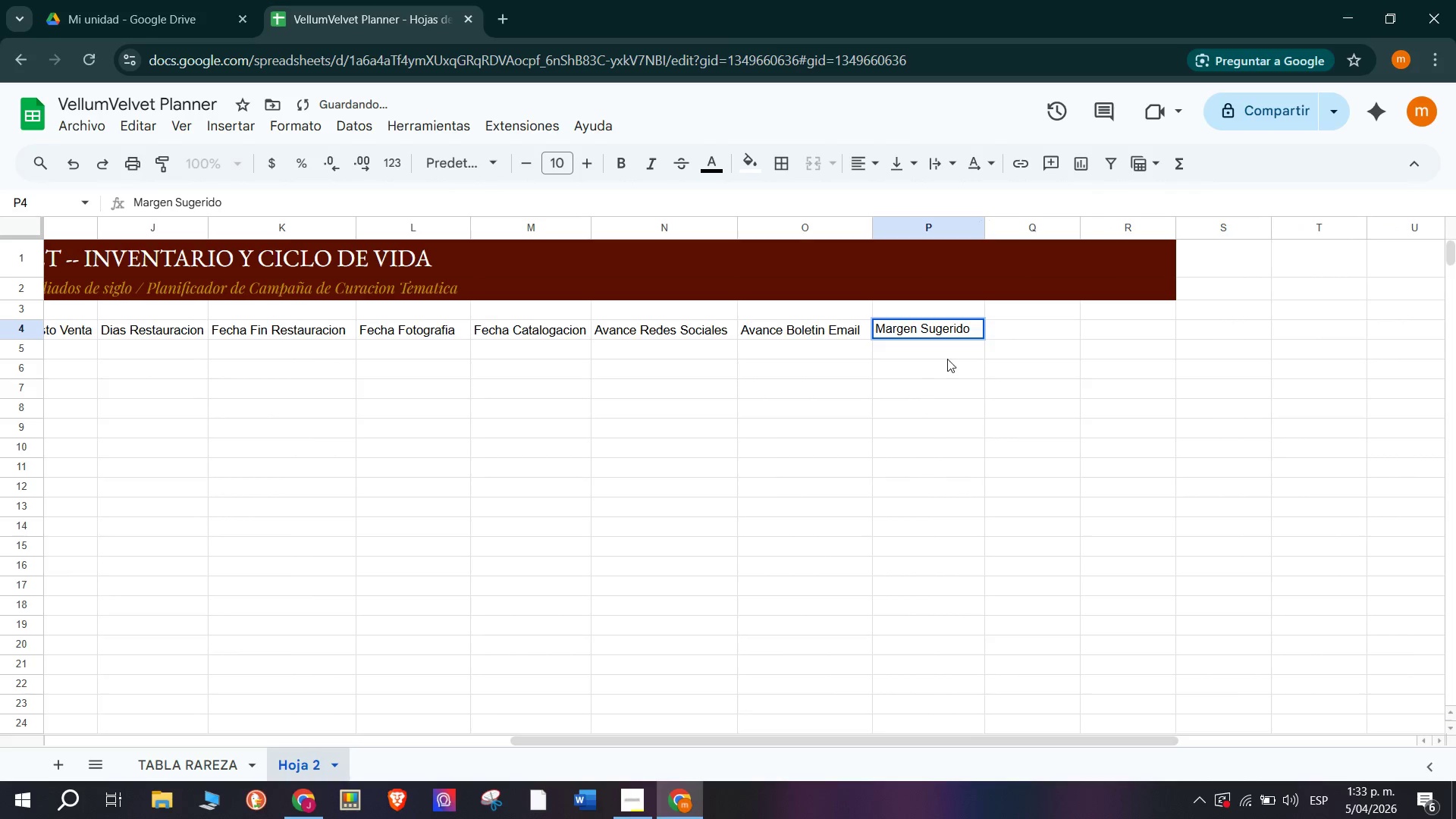 
left_click([947, 356])
 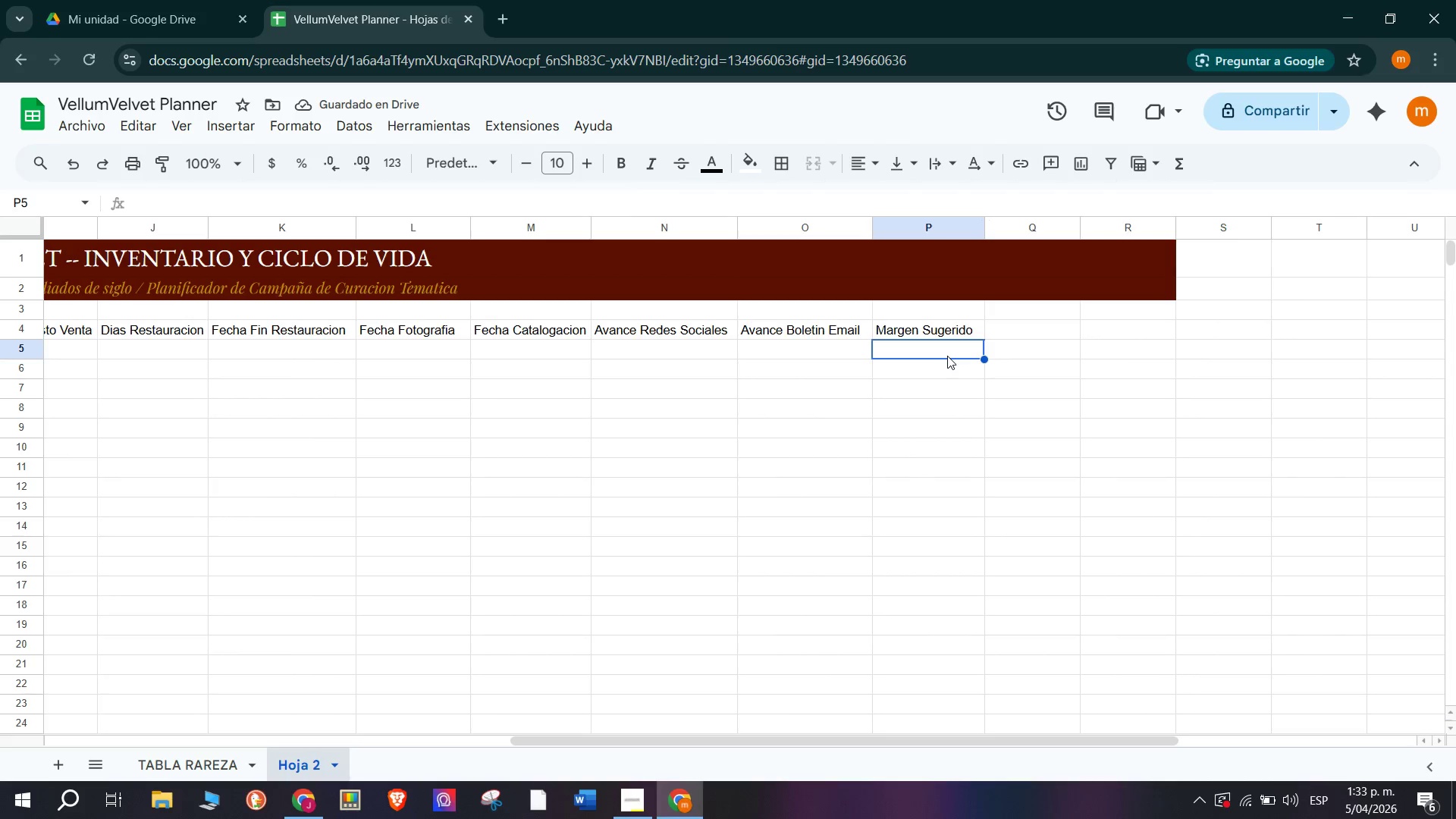 
double_click([977, 330])
 